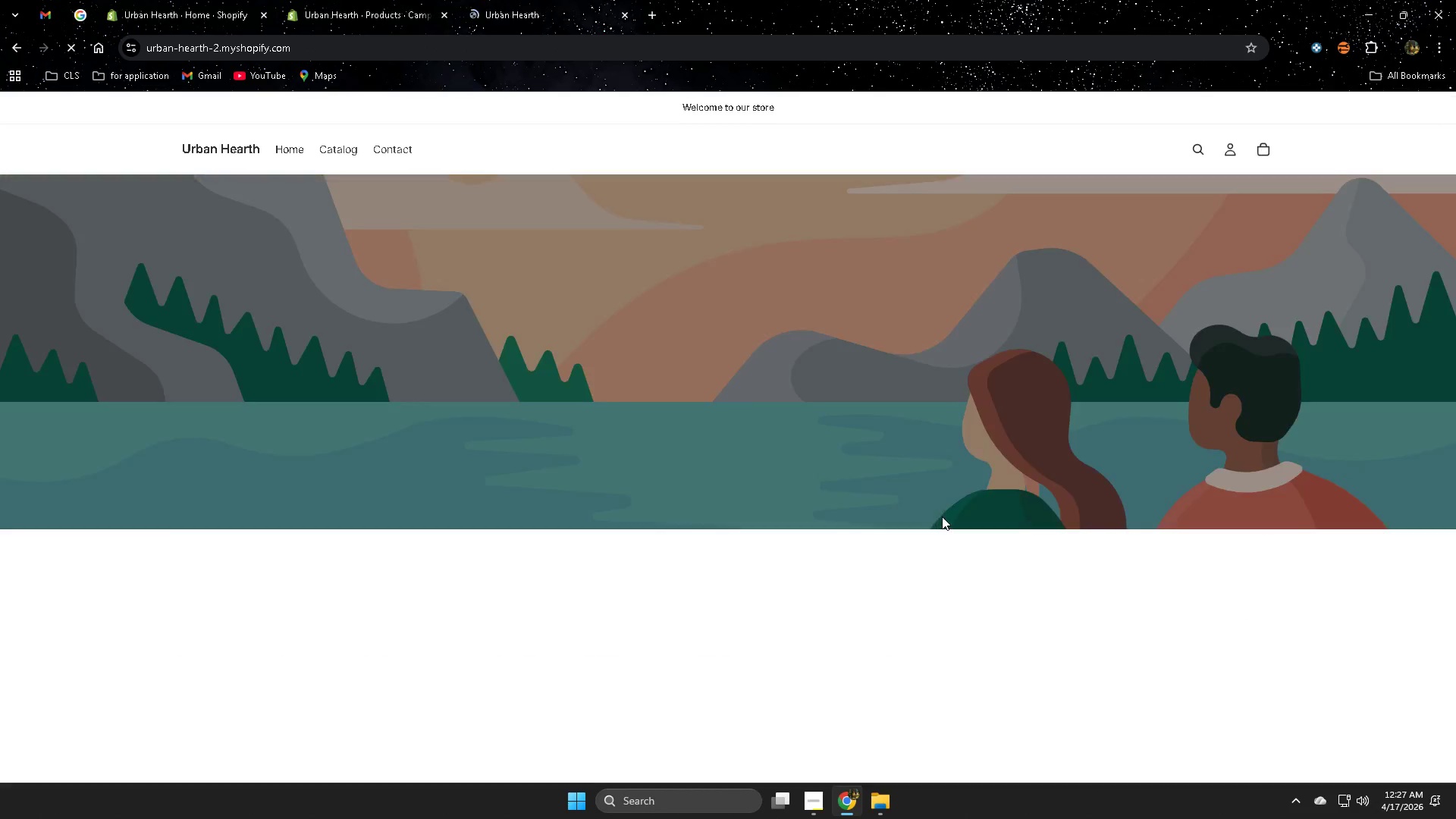 
scroll: coordinate [936, 512], scroll_direction: down, amount: 4.0
 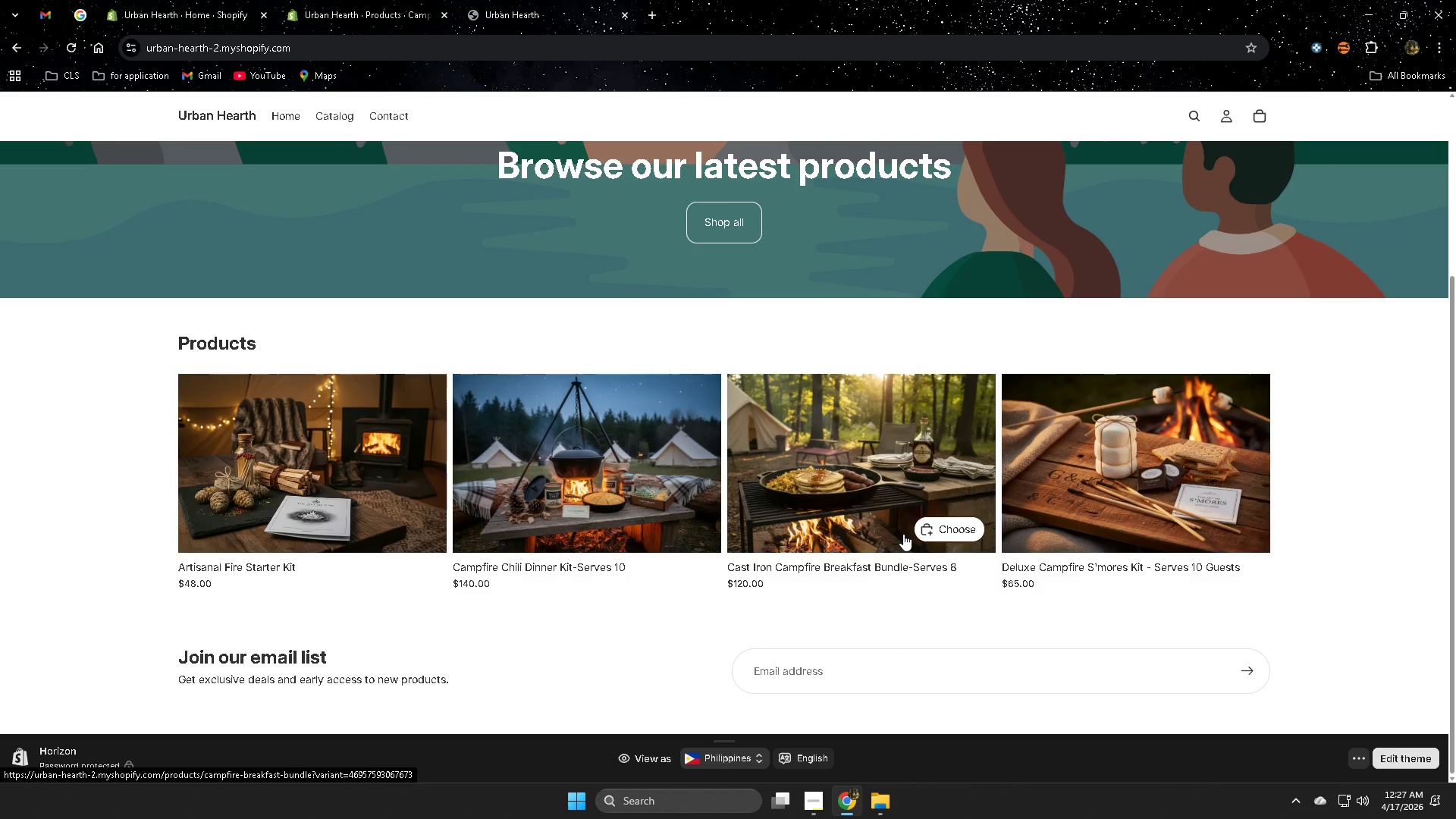 
scroll: coordinate [471, 342], scroll_direction: up, amount: 3.0
 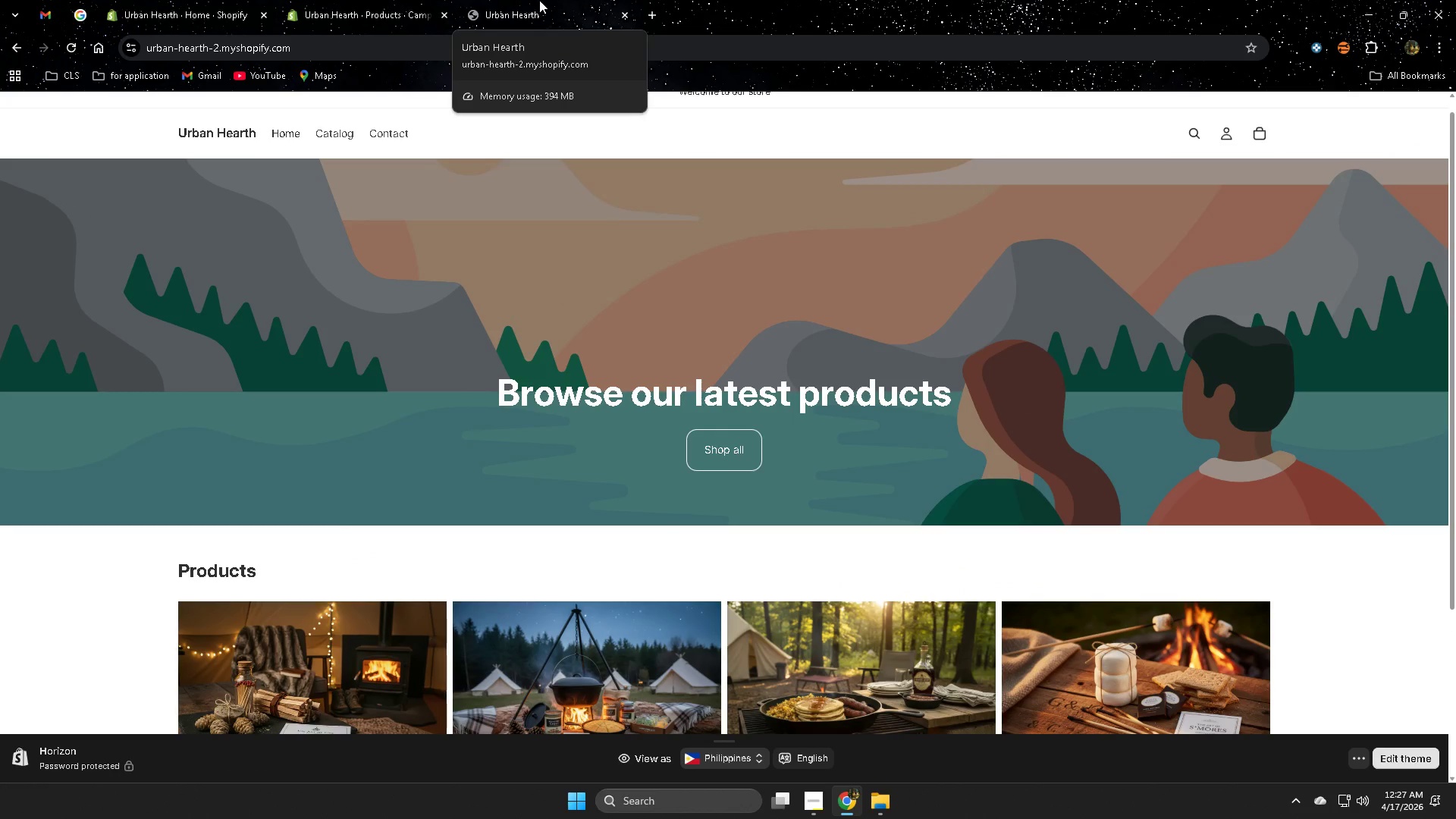 
left_click([653, 14])
 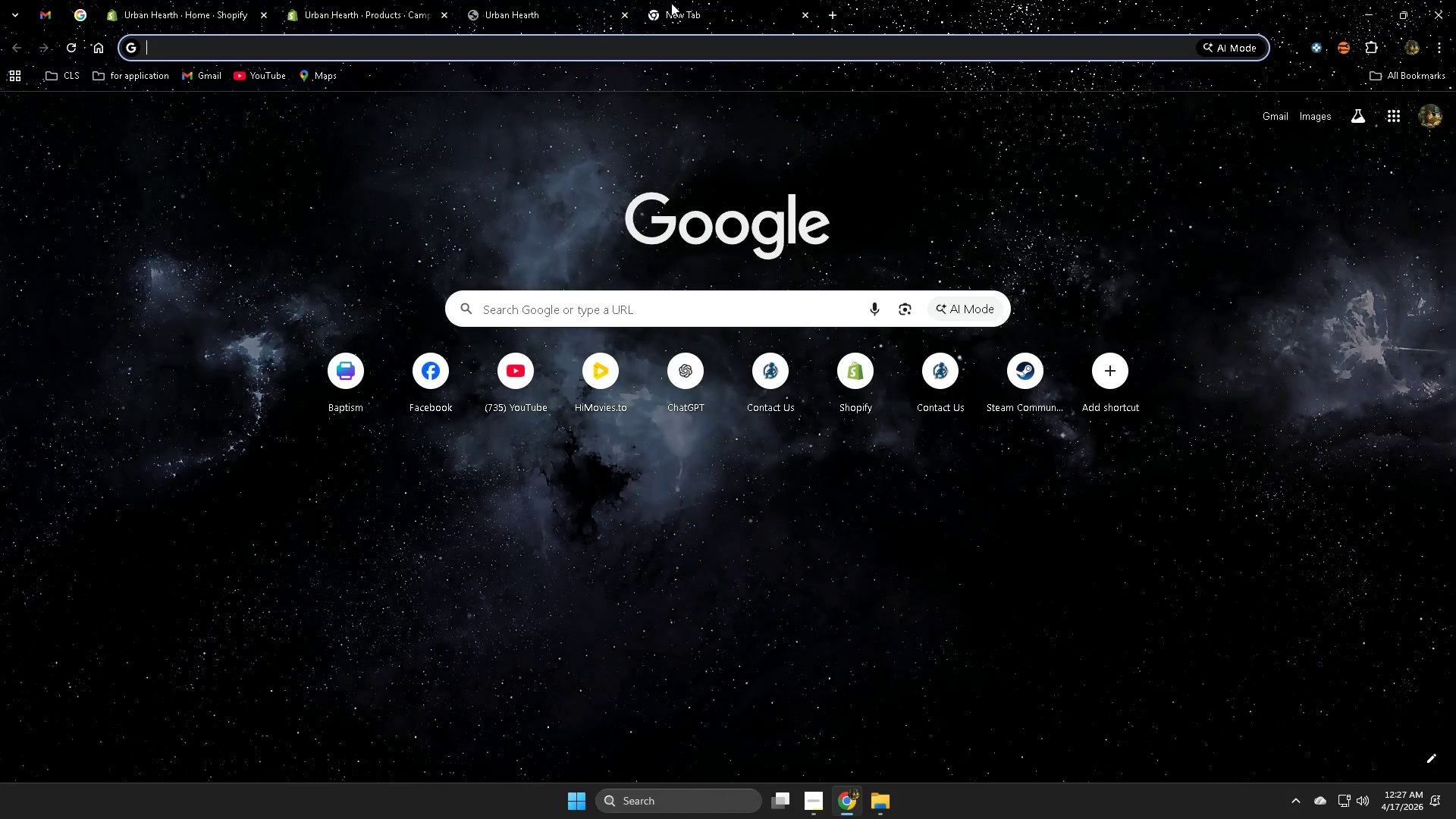 
type(pixel)
 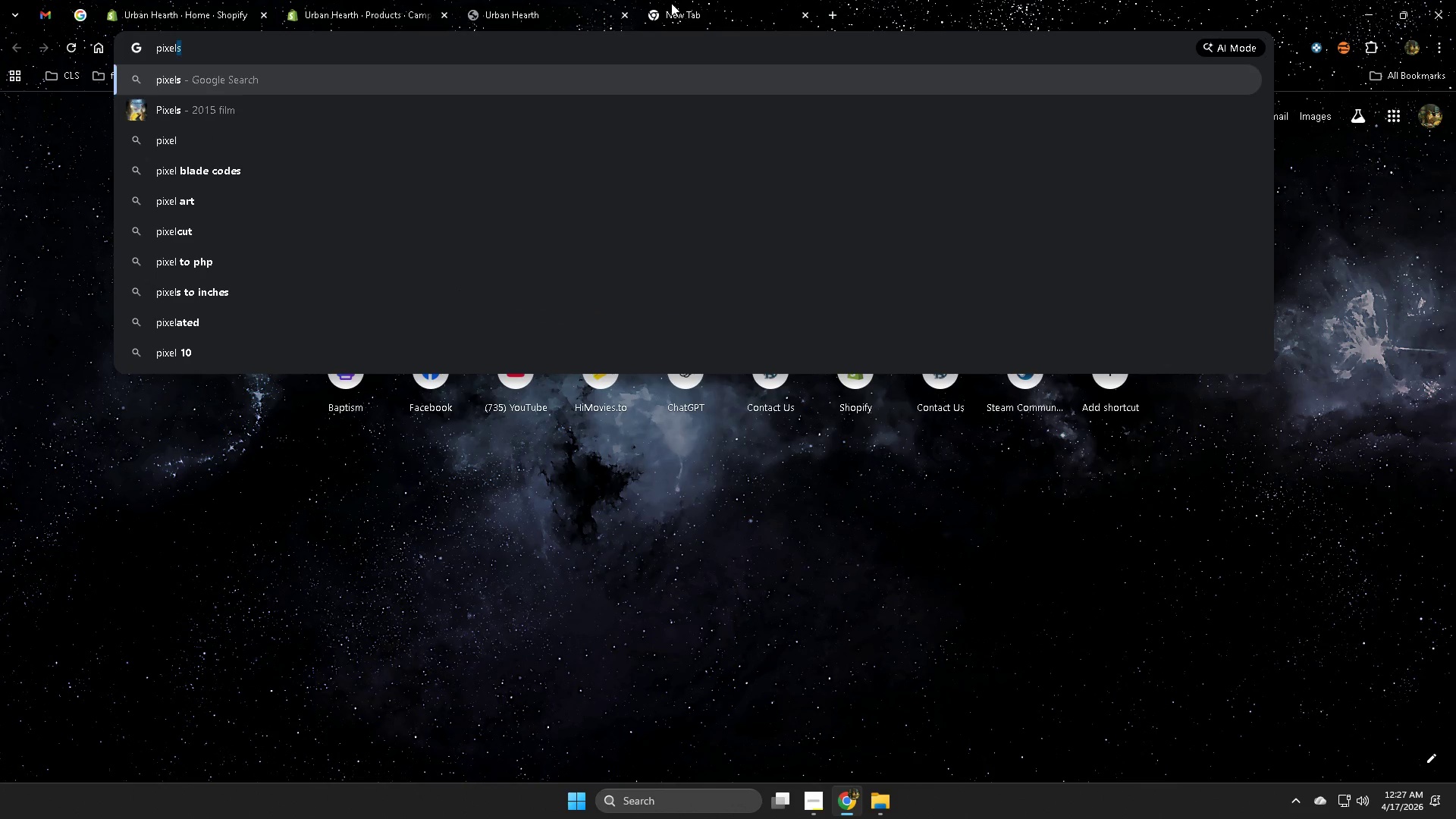 
key(Enter)
 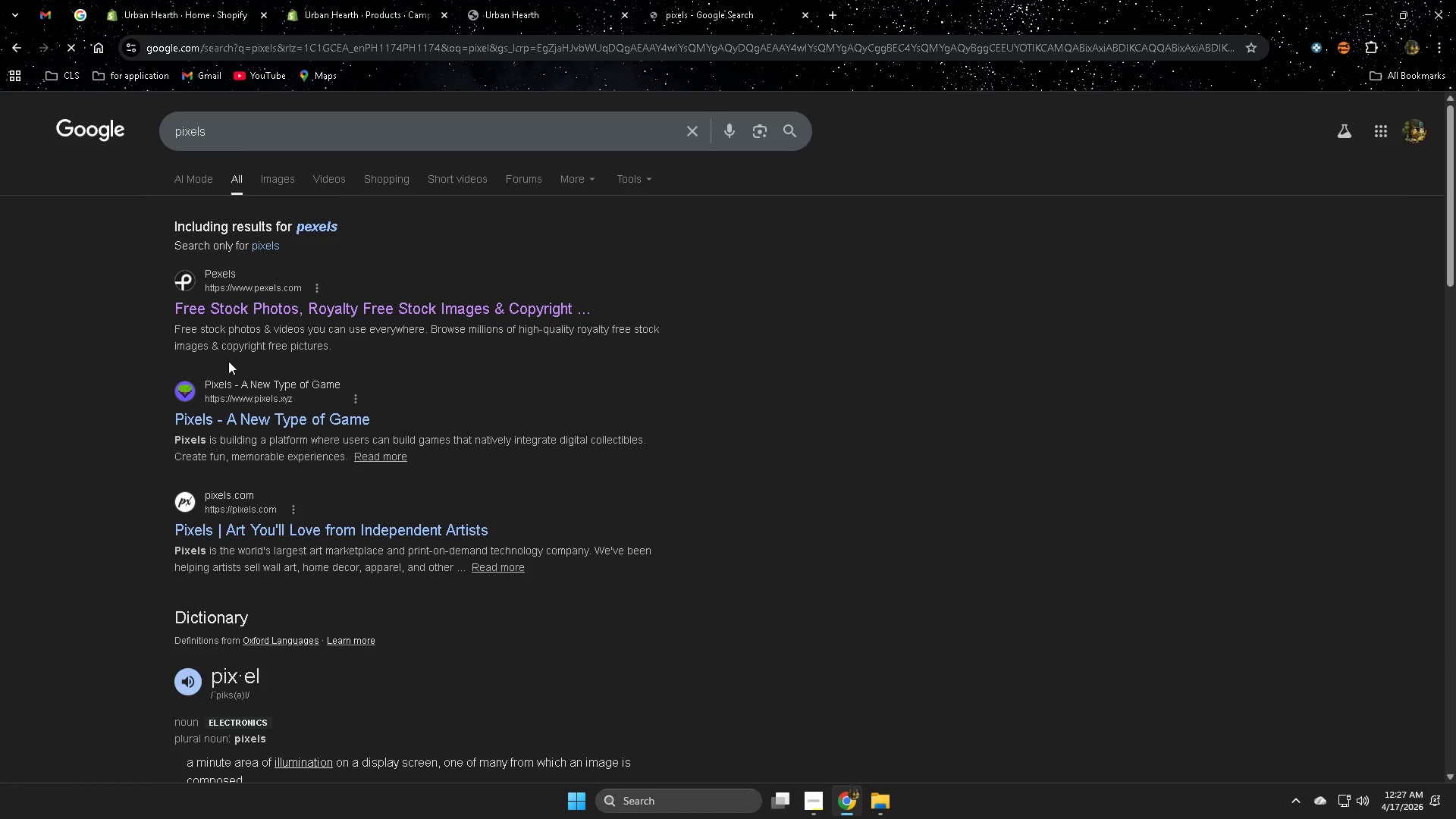 
left_click([266, 312])
 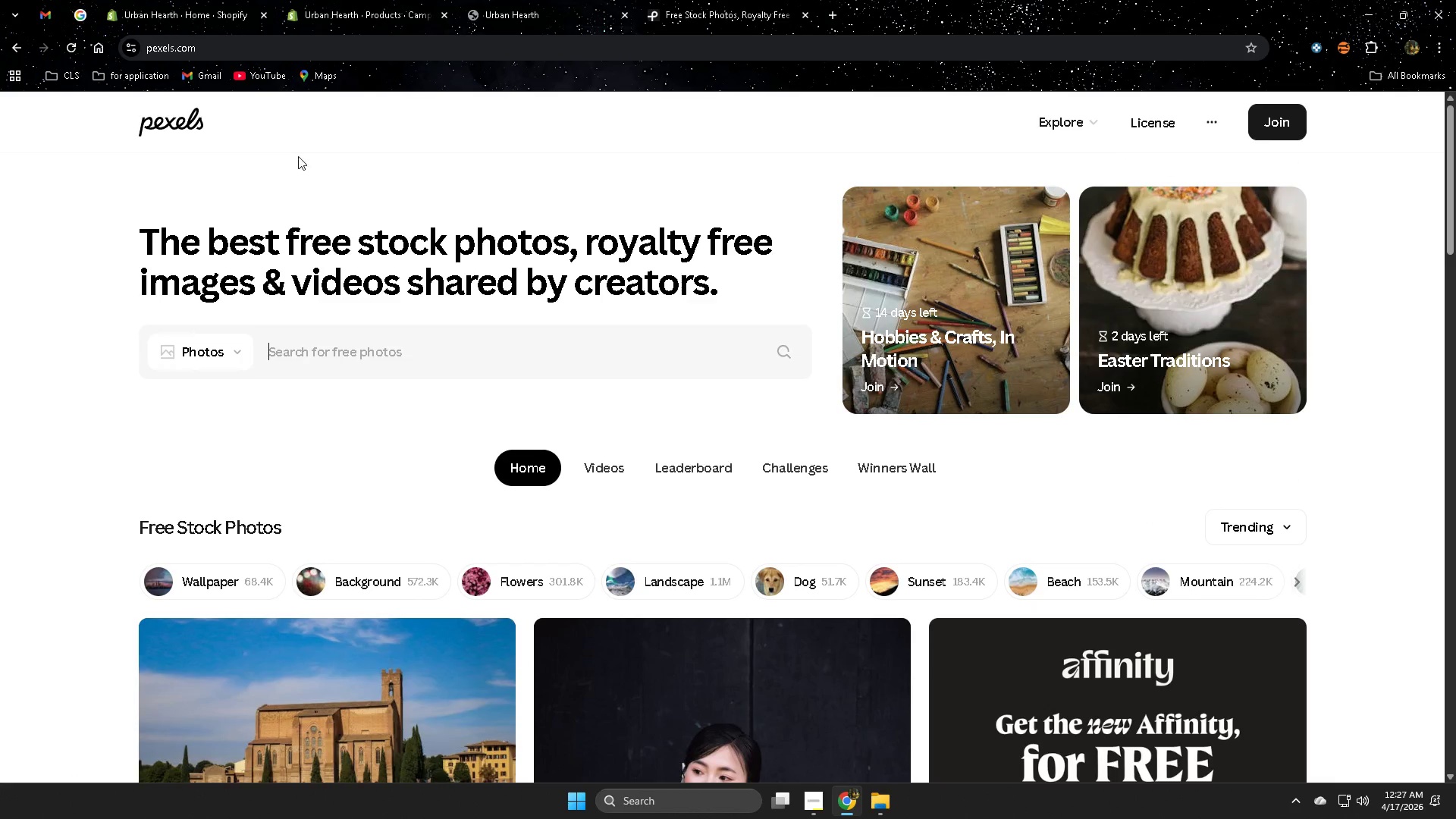 
left_click([455, 133])
 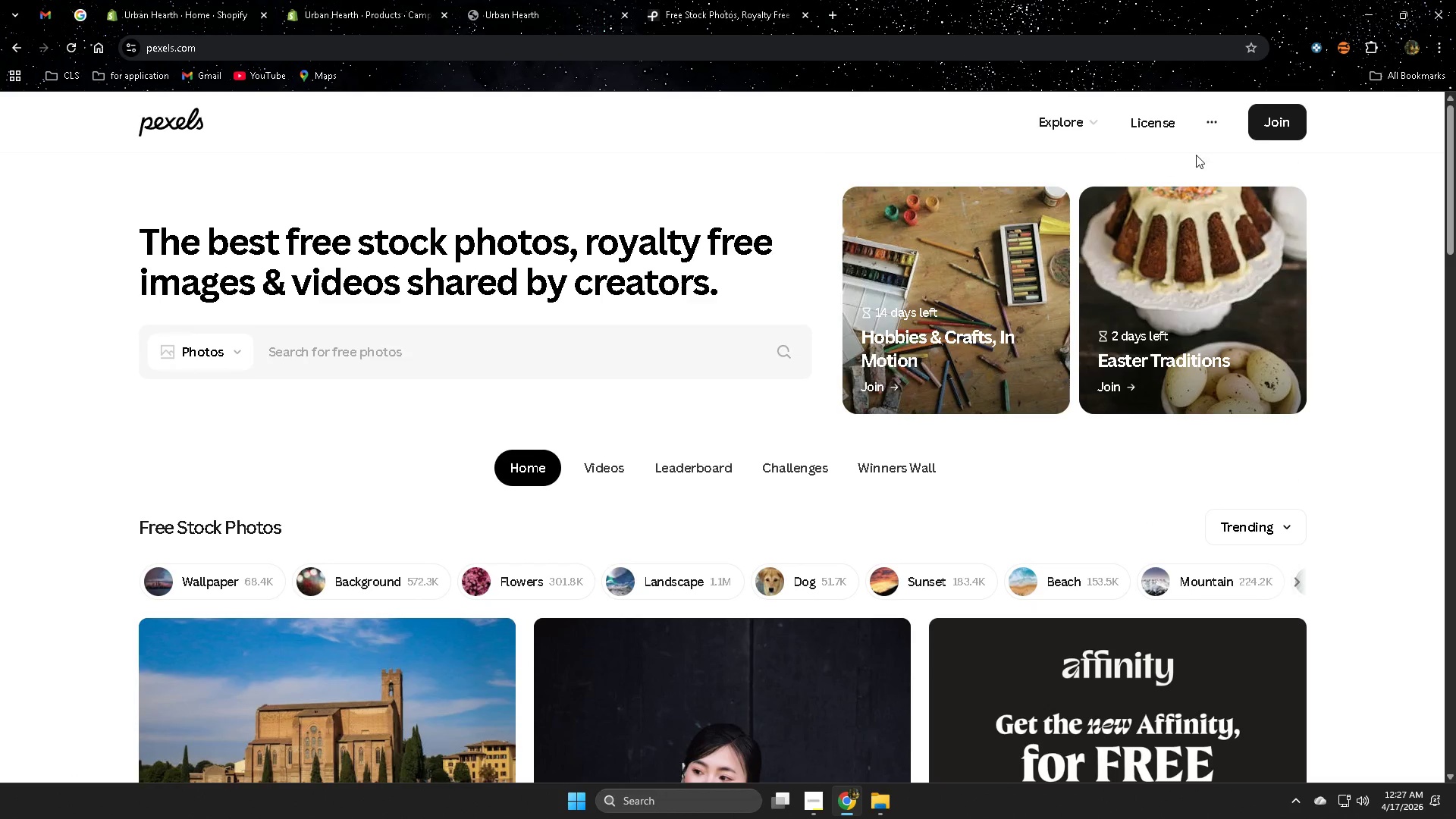 
scroll: coordinate [677, 389], scroll_direction: up, amount: 3.0
 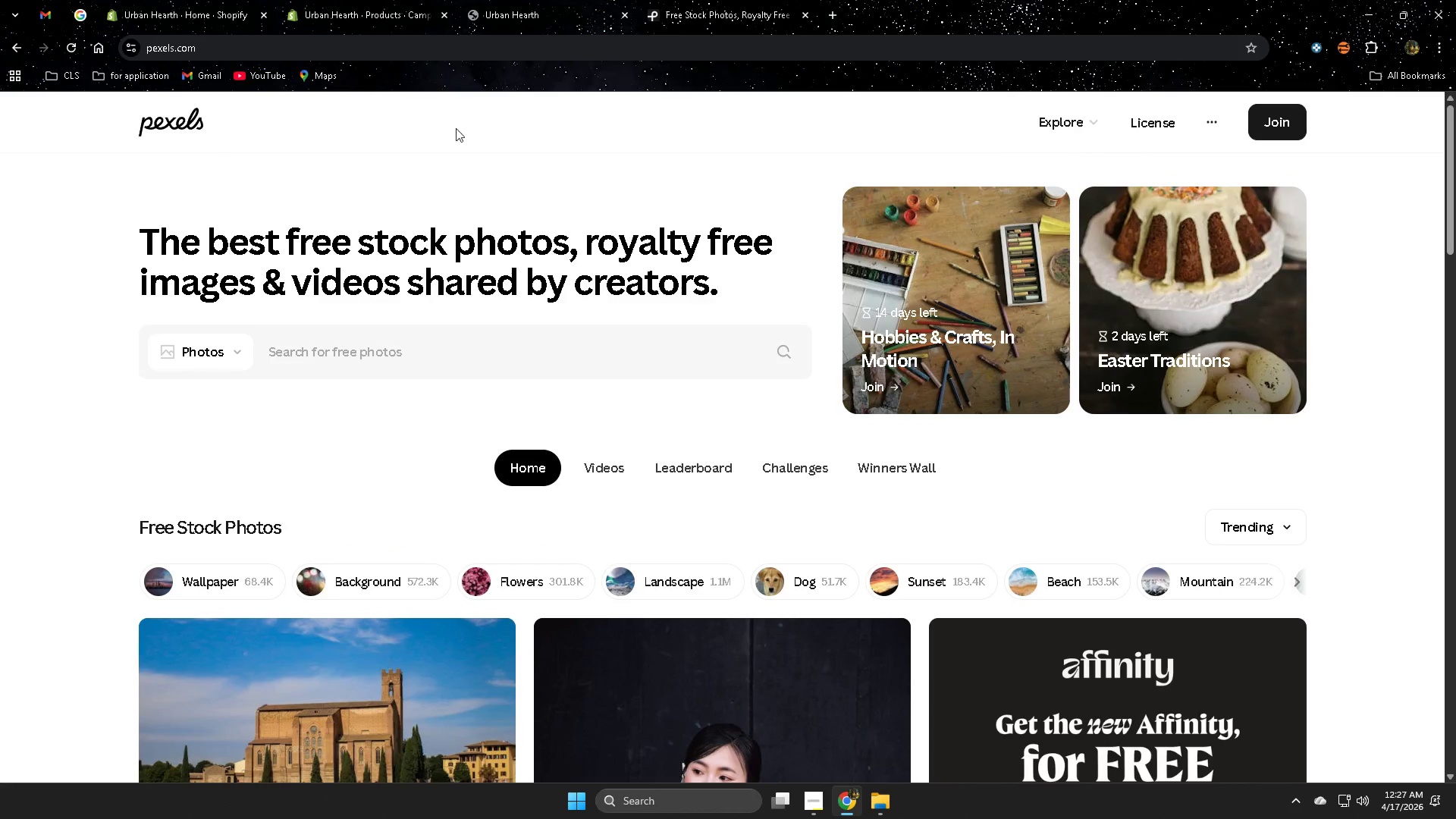 
left_click([314, 117])
 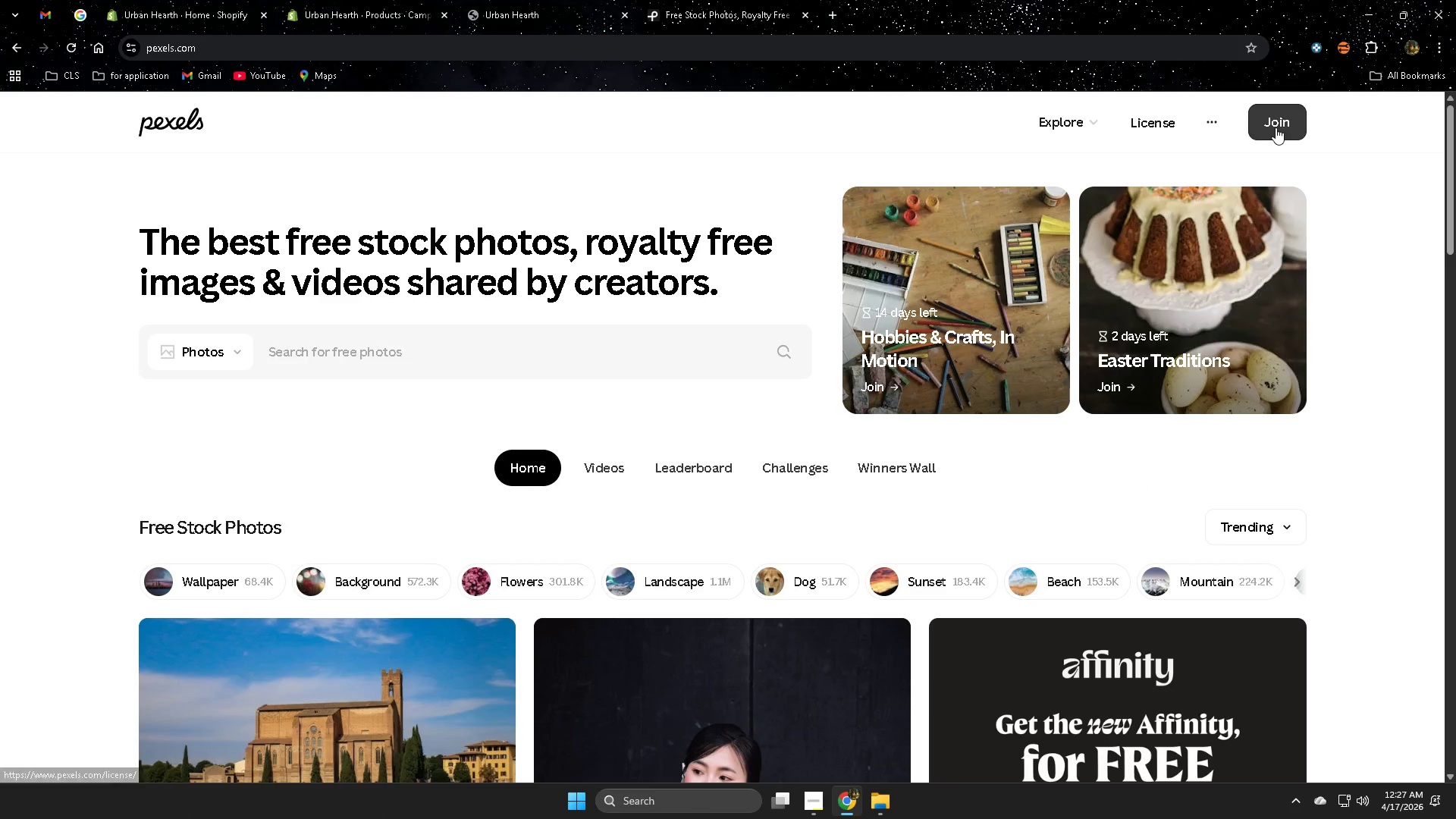 
scroll: coordinate [979, 481], scroll_direction: down, amount: 4.0
 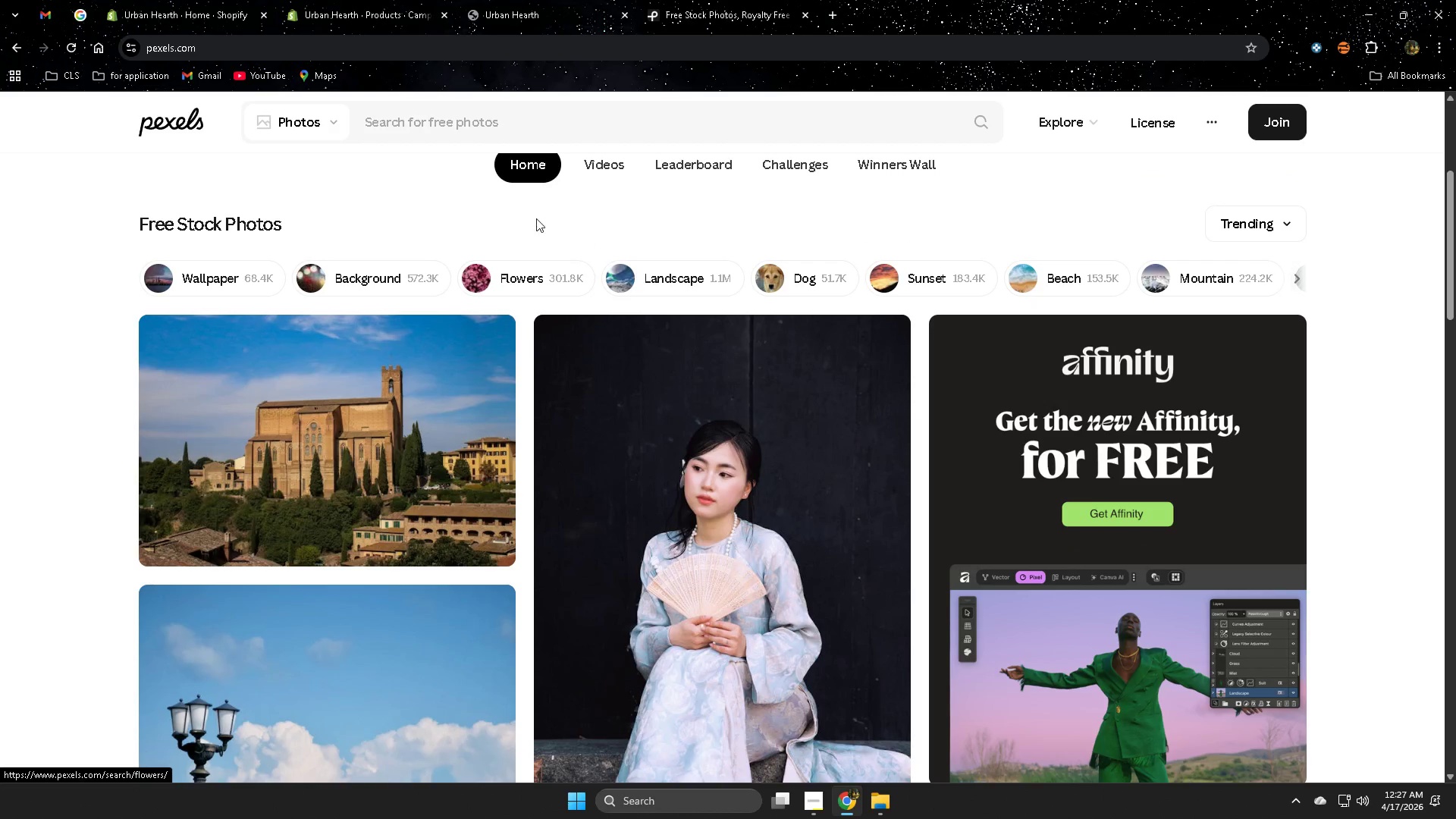 
left_click([399, 230])
 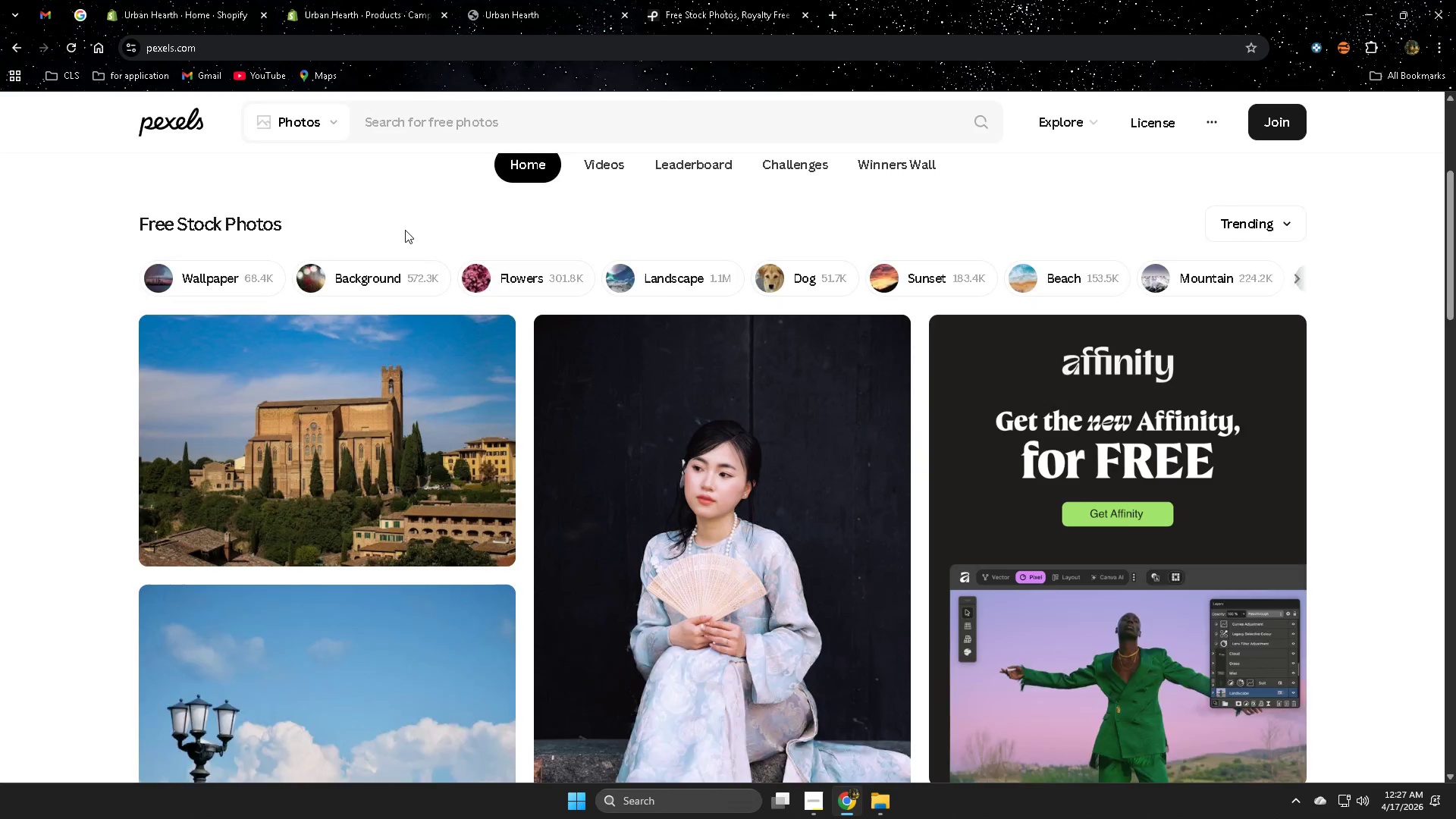 
scroll: coordinate [713, 425], scroll_direction: up, amount: 5.0
 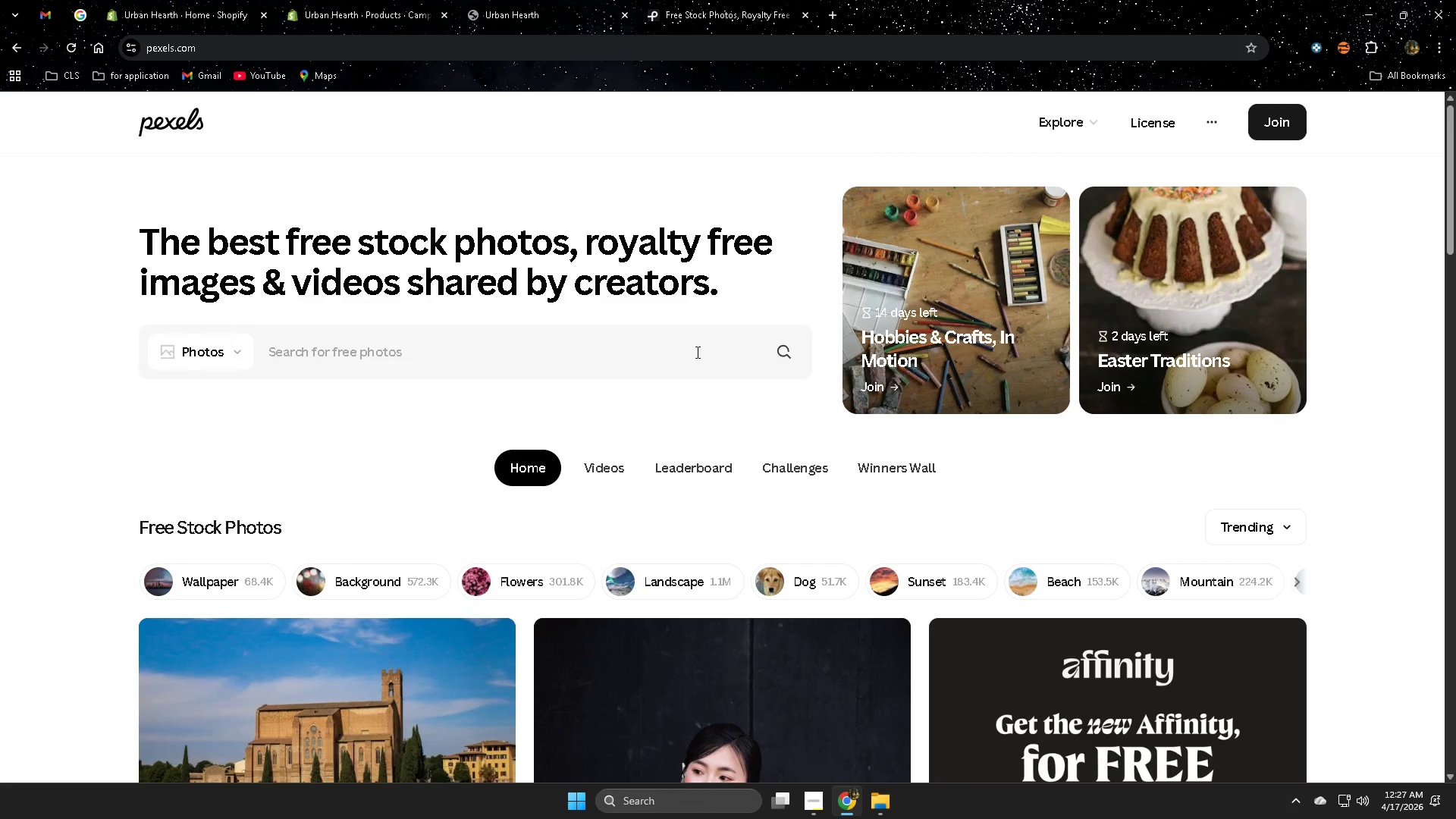 
left_click([783, 350])
 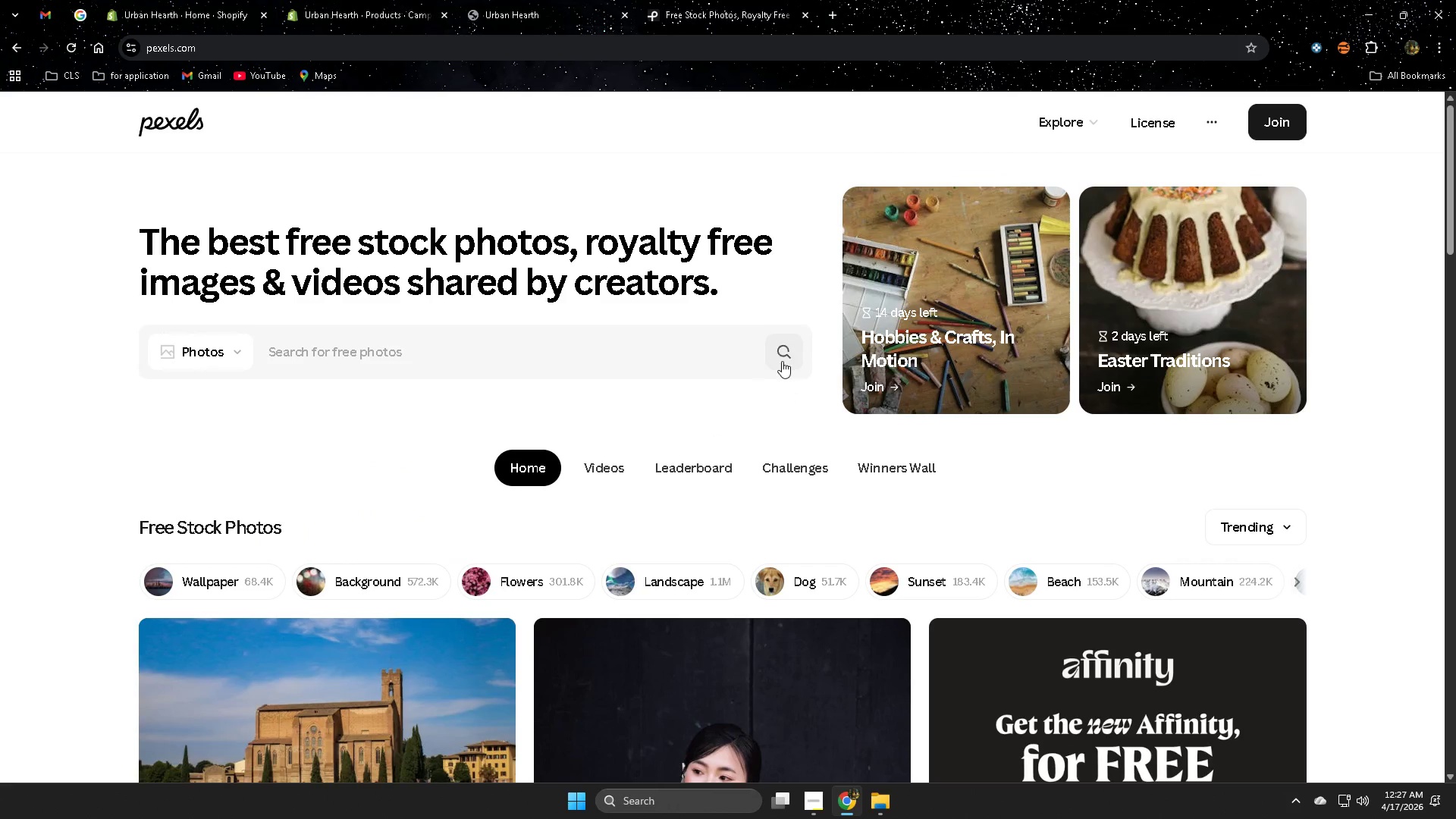 
left_click([788, 356])
 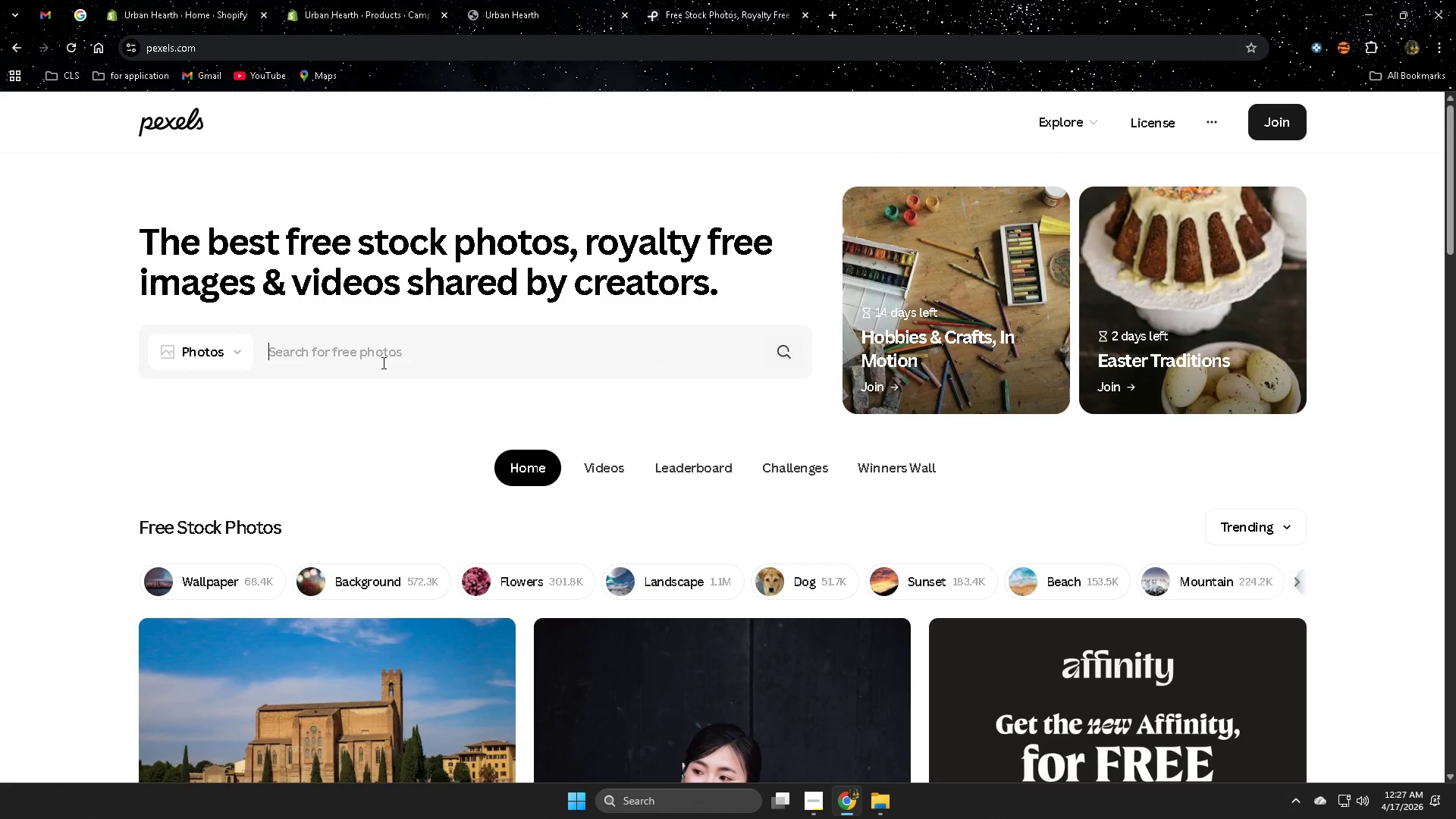 
hold_key(key=ControlLeft, duration=0.31)
 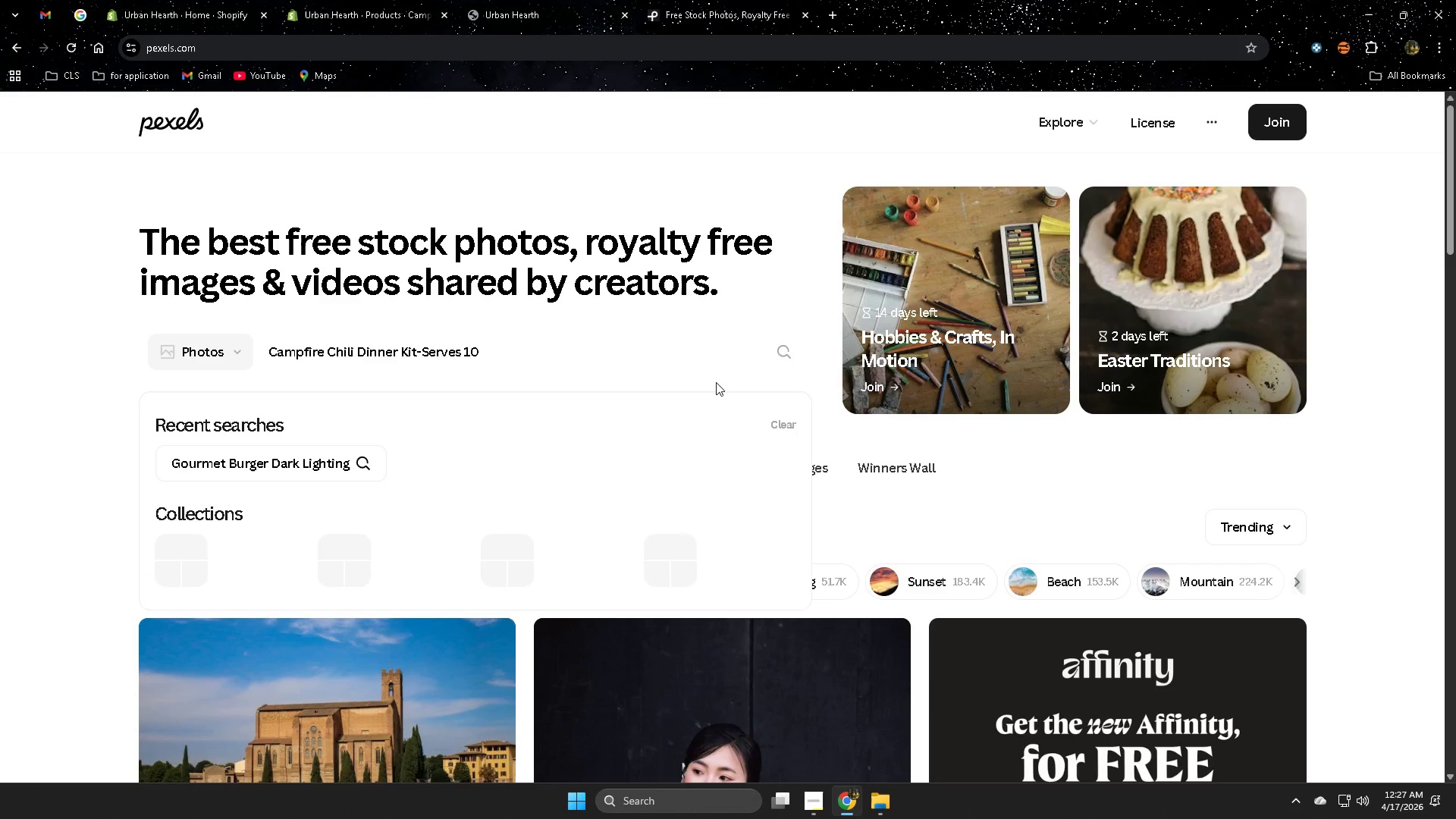 
key(V)
 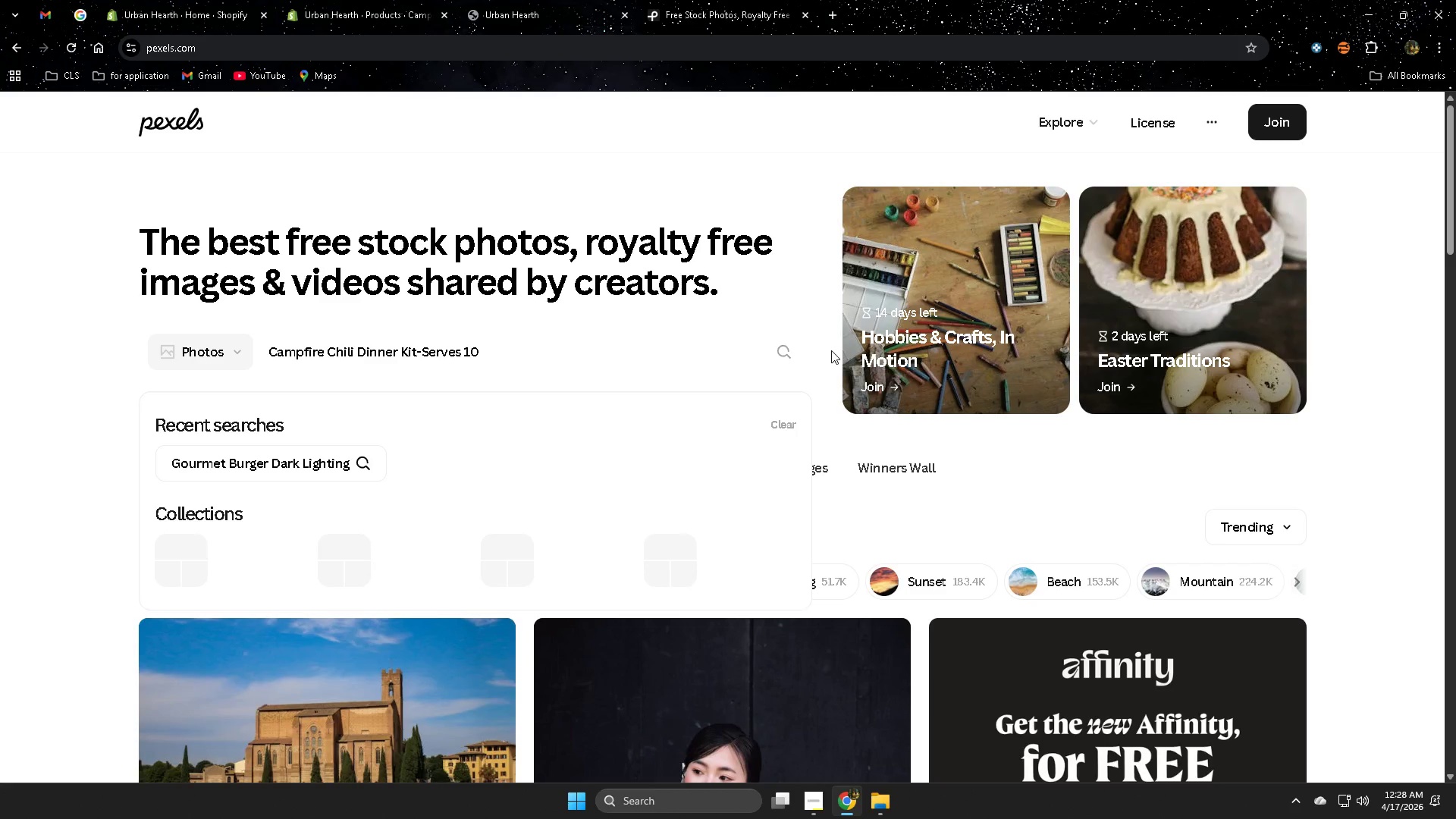 
key(Control+Enter)
 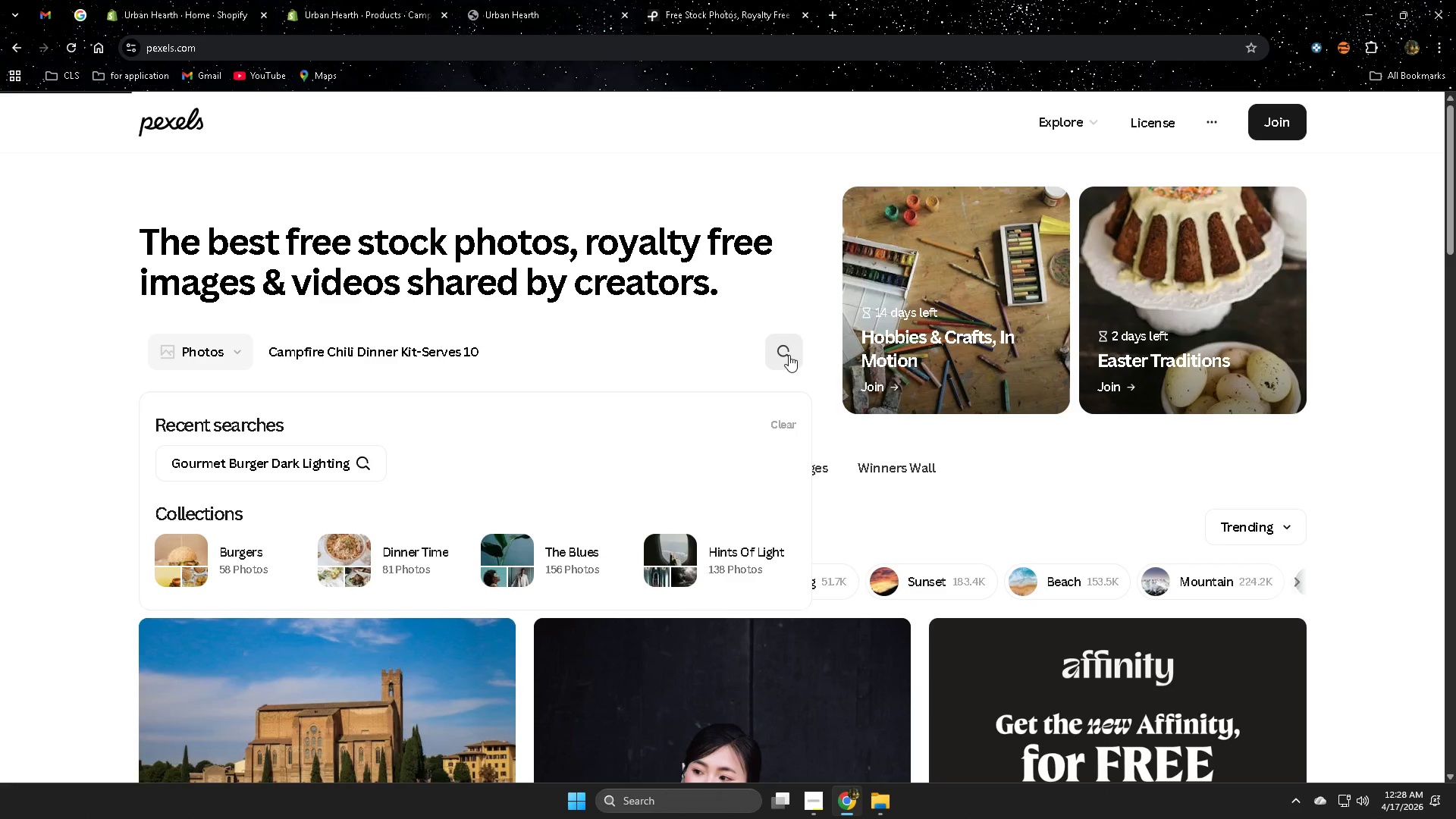 
left_click([783, 353])
 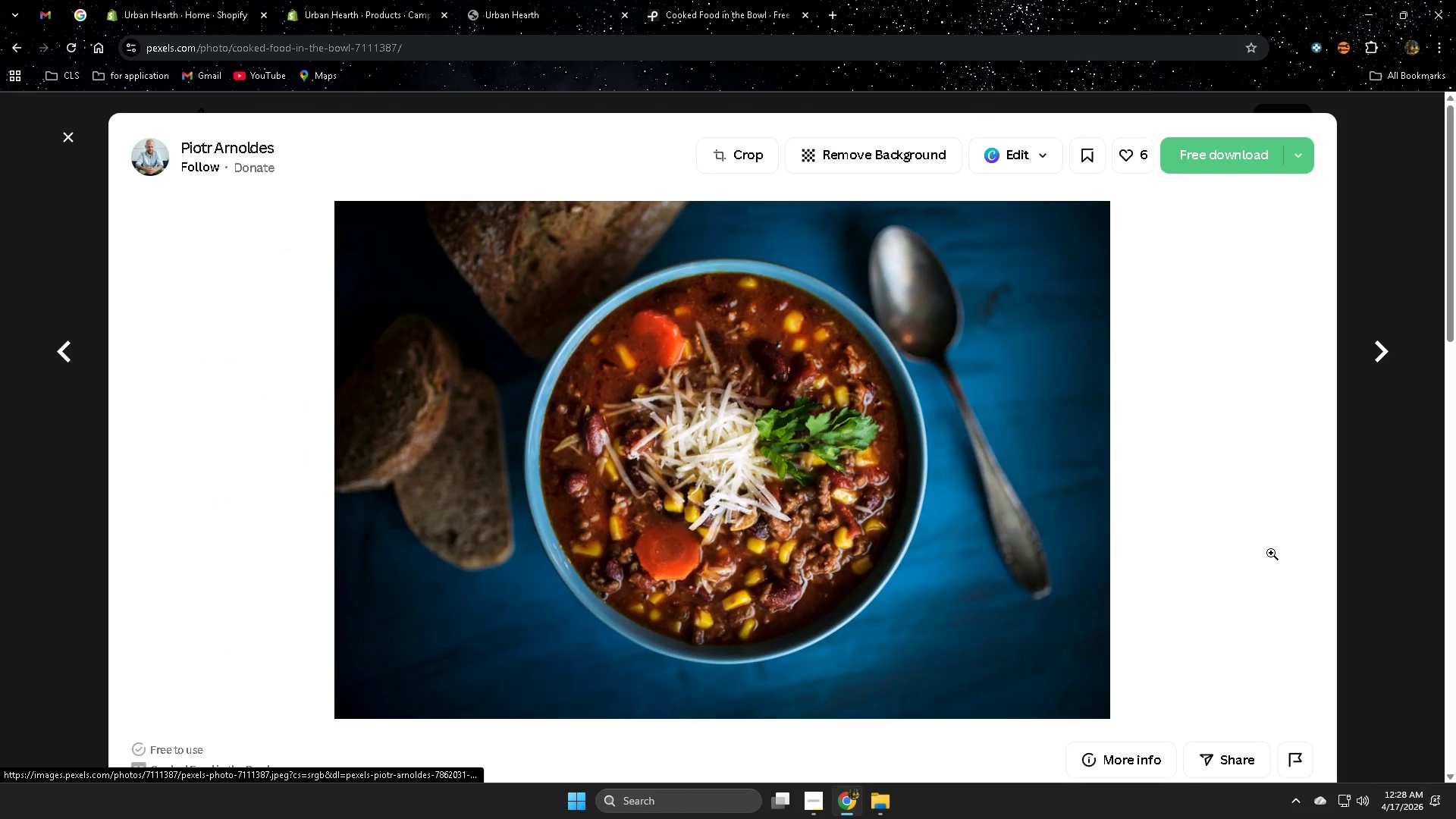 
left_click([1385, 362])
 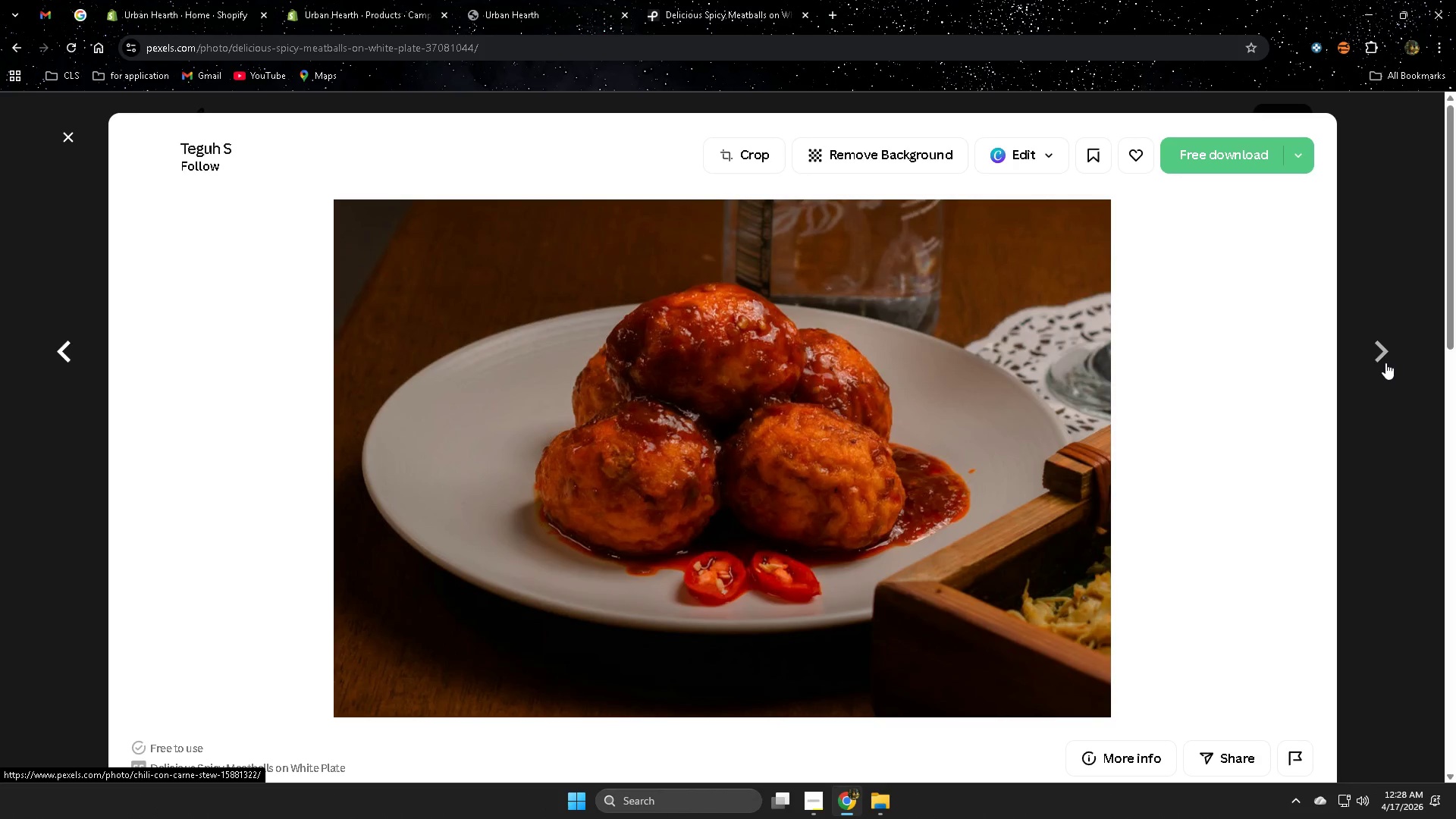 
left_click([1385, 362])
 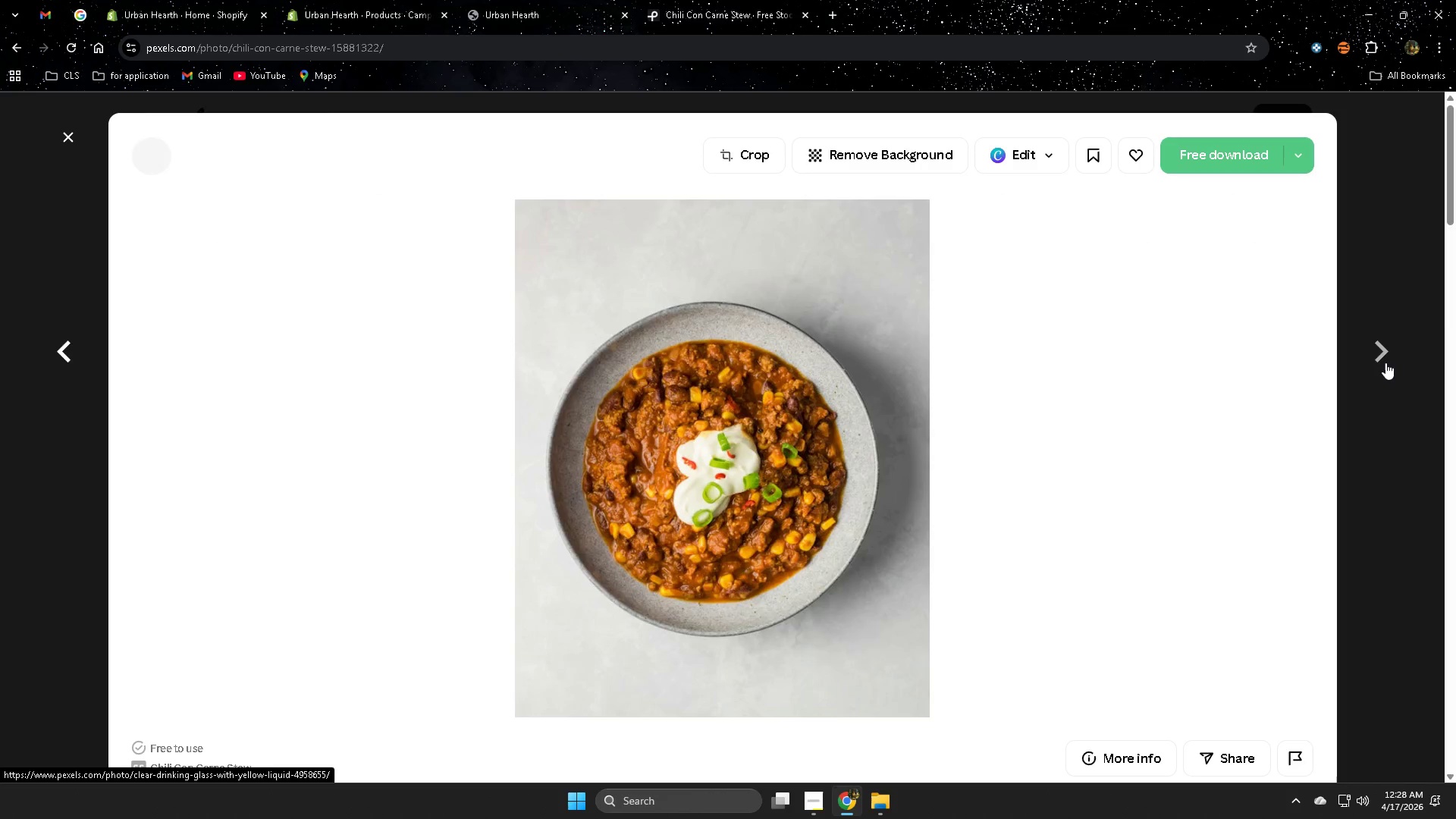 
key(Escape)
 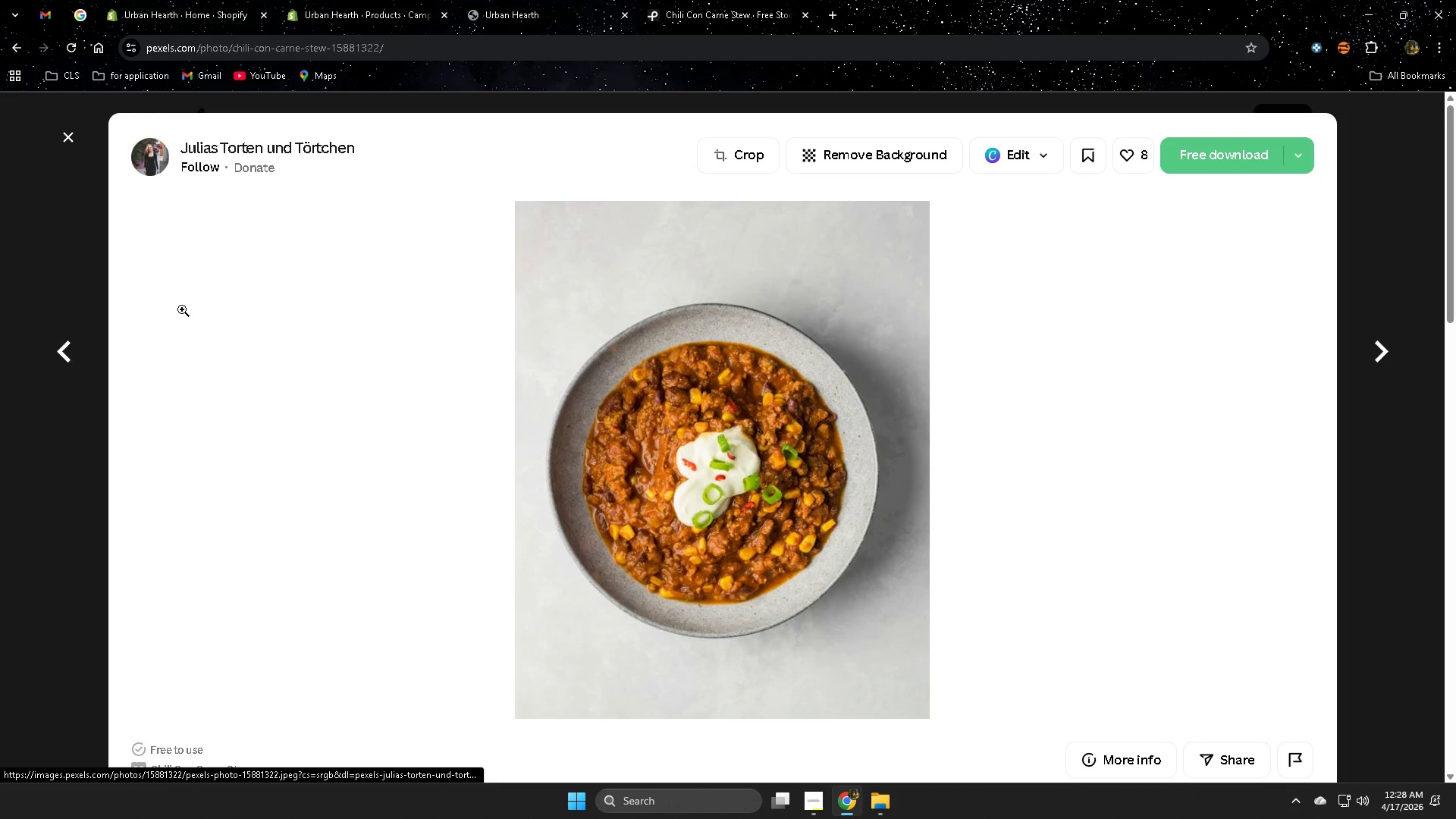 
left_click([72, 136])
 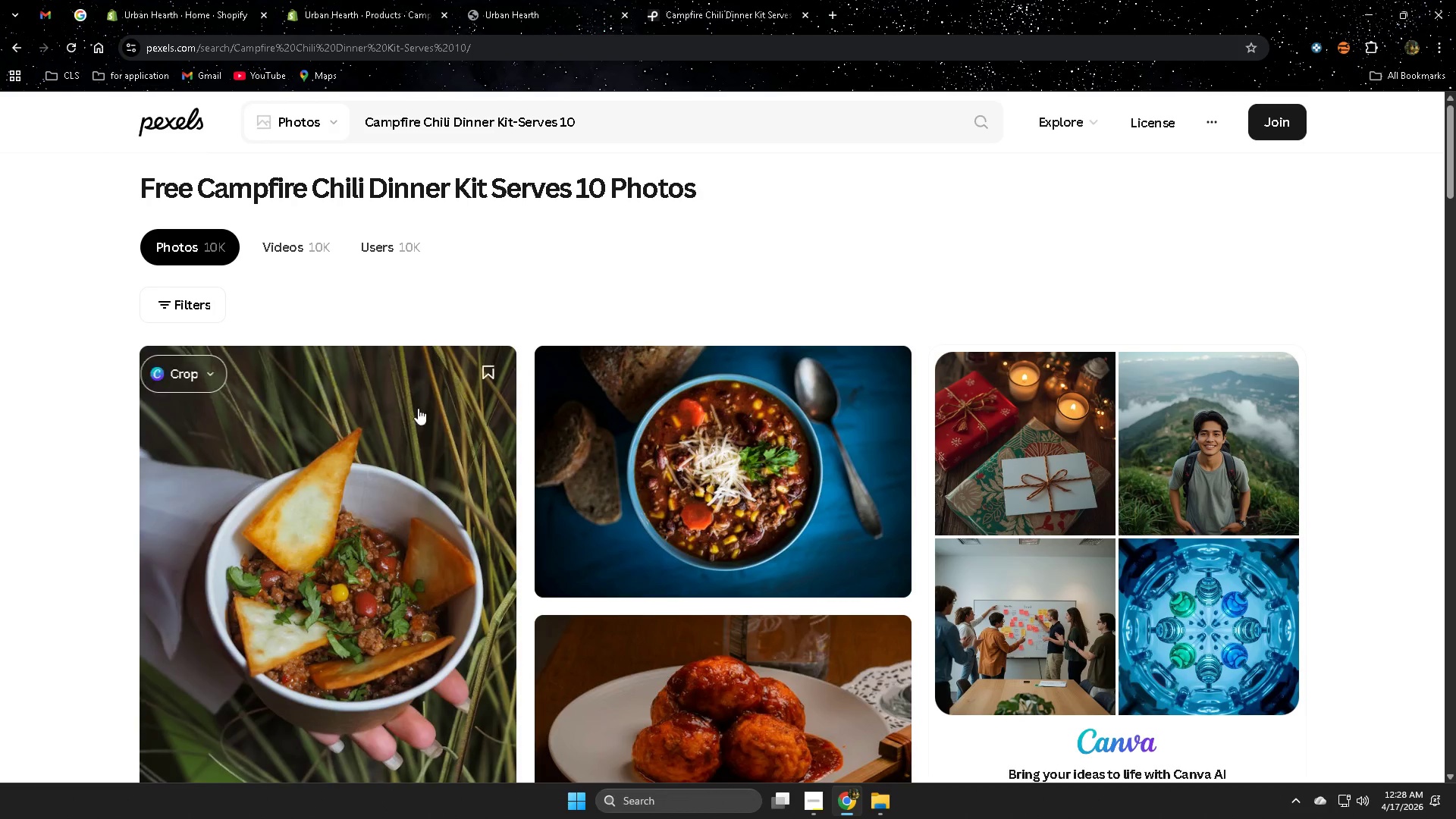 
scroll: coordinate [1234, 583], scroll_direction: down, amount: 13.0
 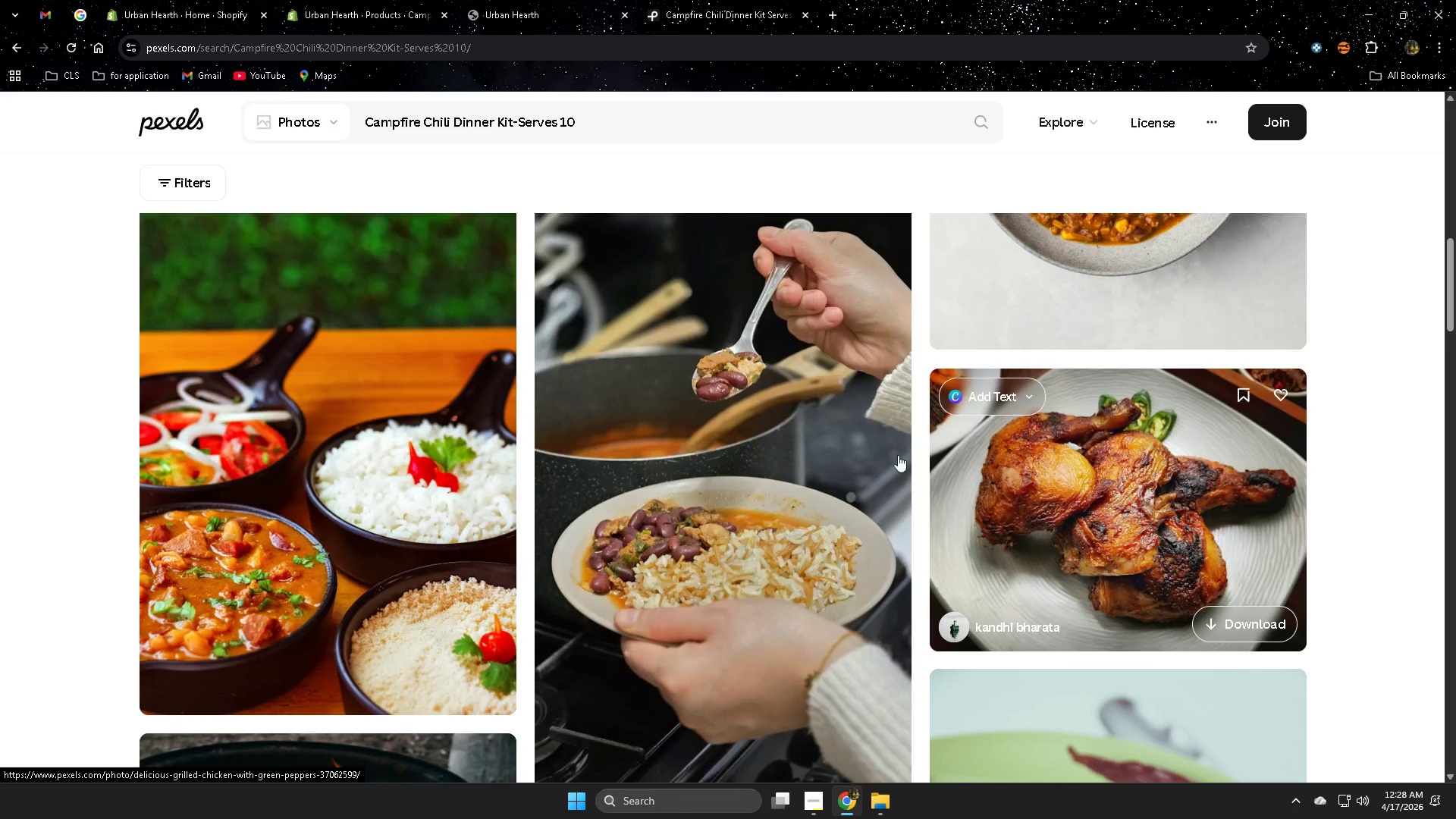 
scroll: coordinate [510, 630], scroll_direction: up, amount: 11.0
 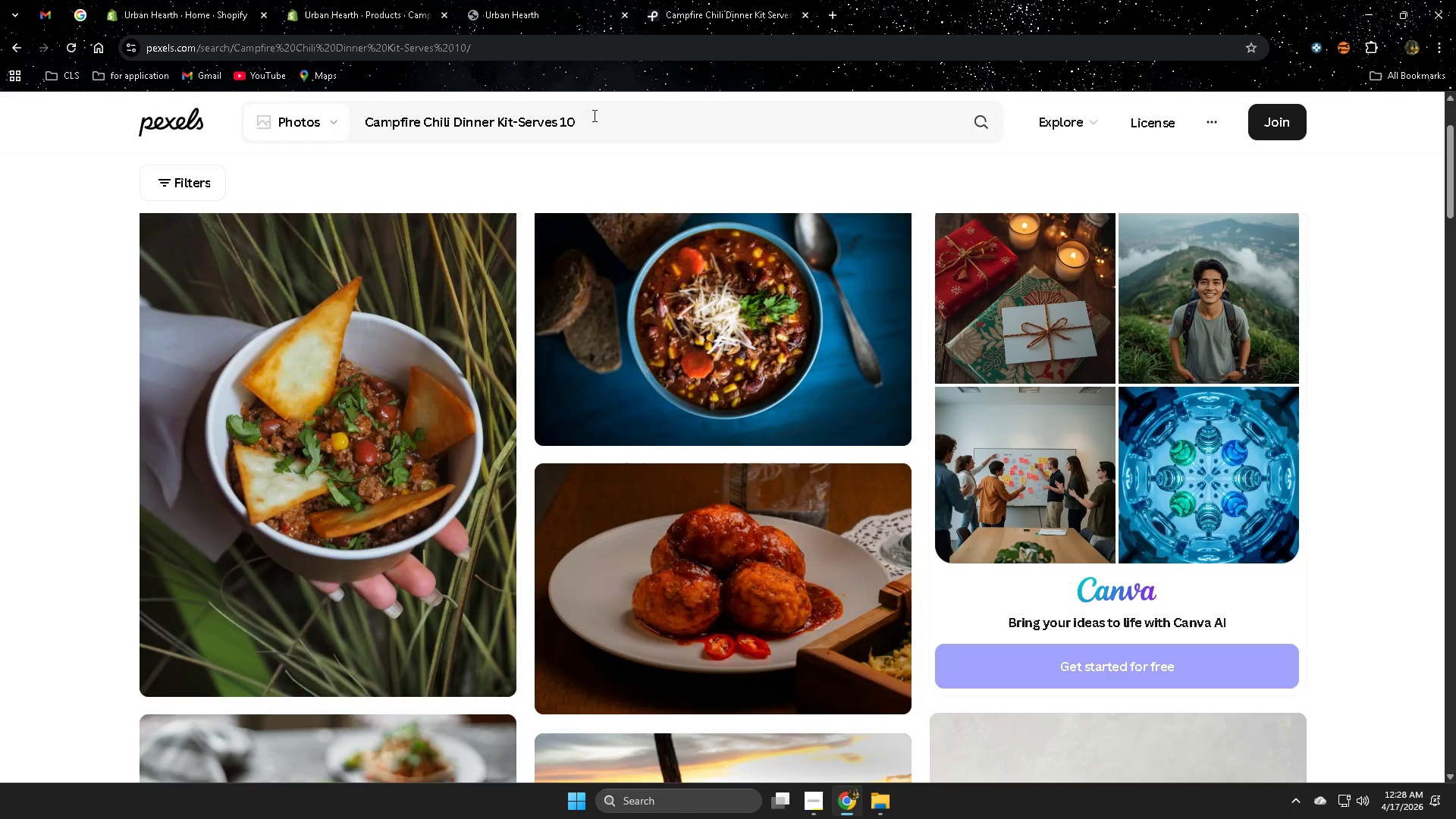 
left_click_drag(start_coordinate=[593, 120], to_coordinate=[523, 122])
 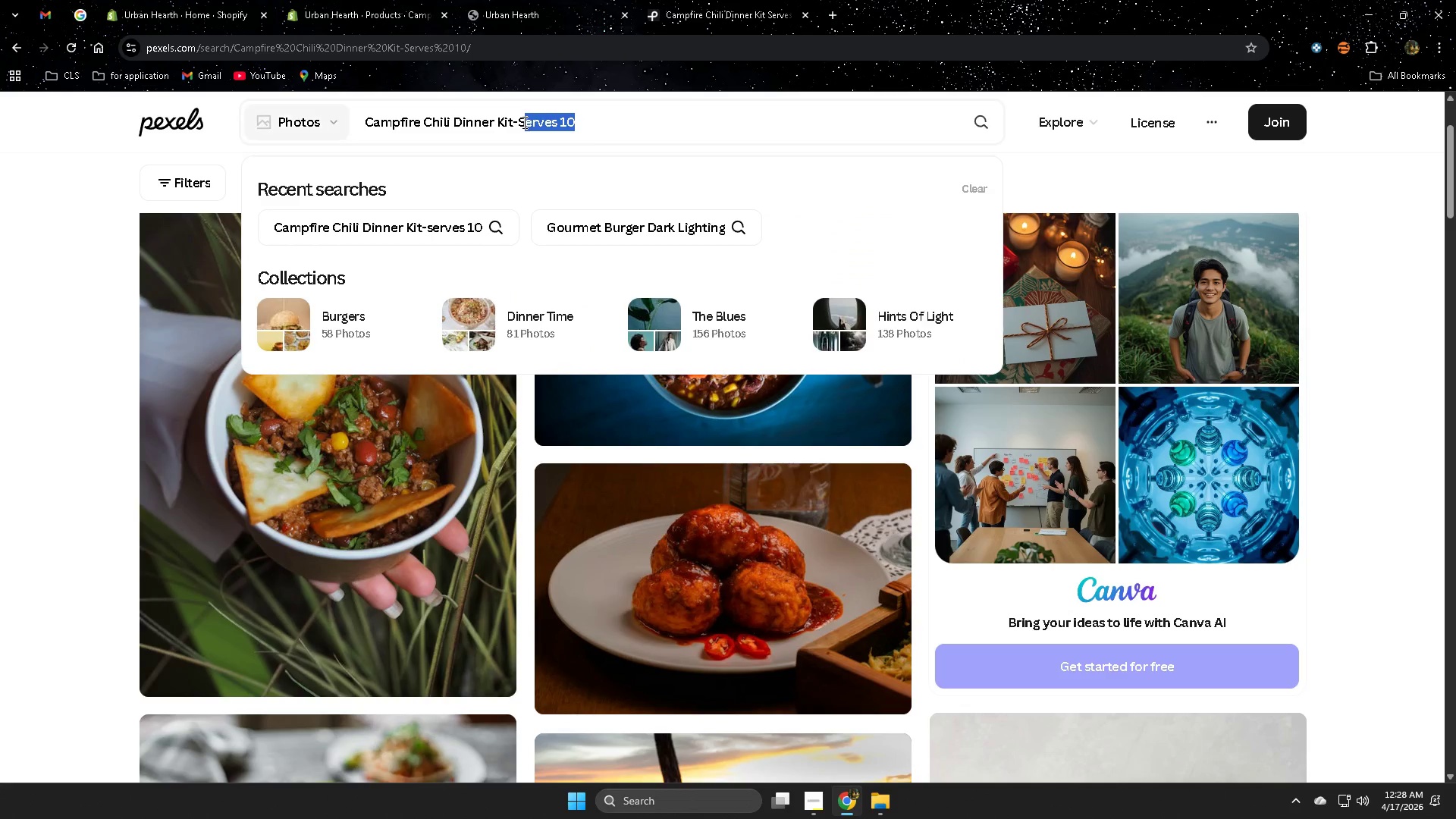 
left_click([523, 122])
 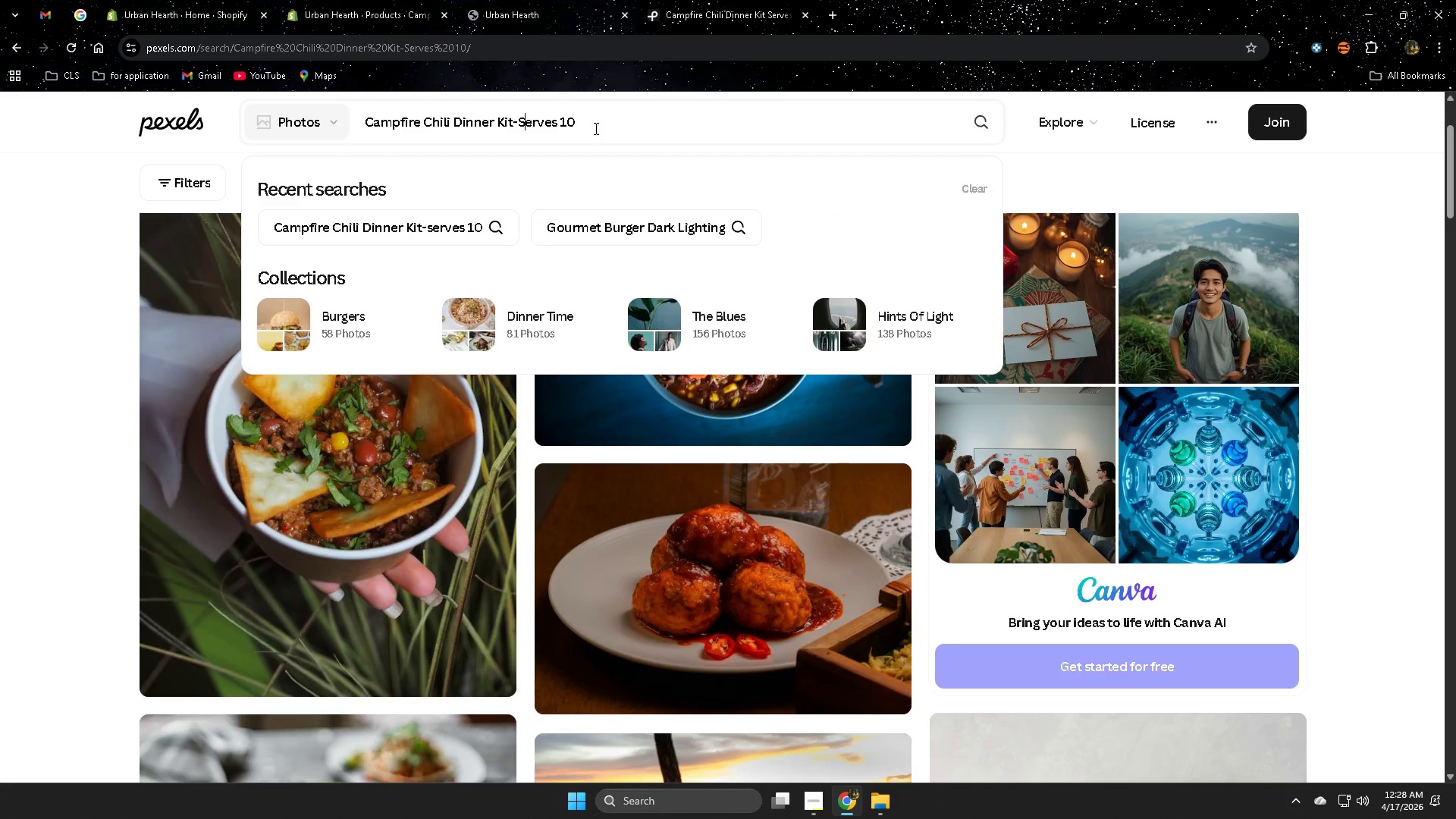 
double_click([595, 126])
 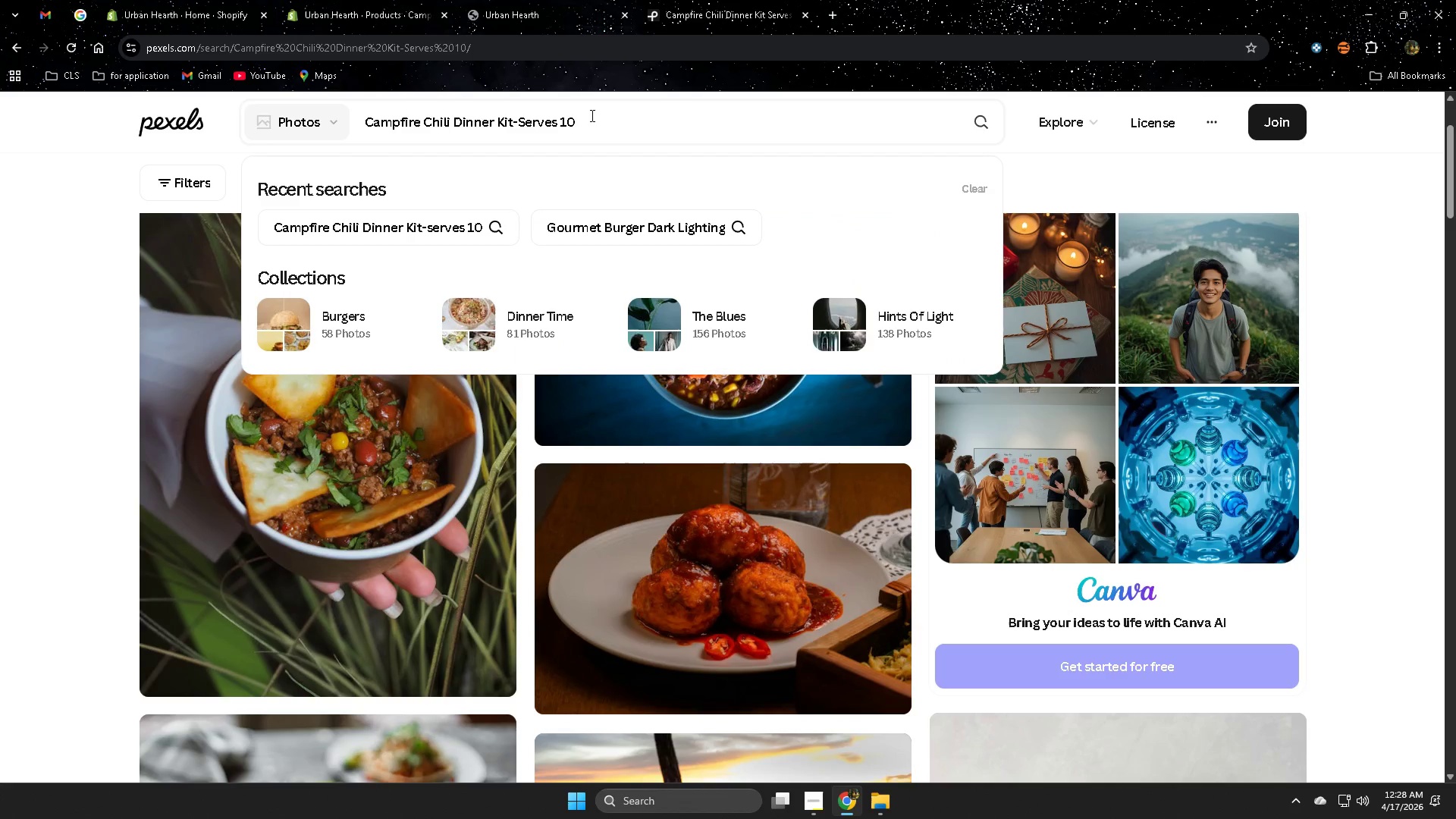 
triple_click([591, 115])
 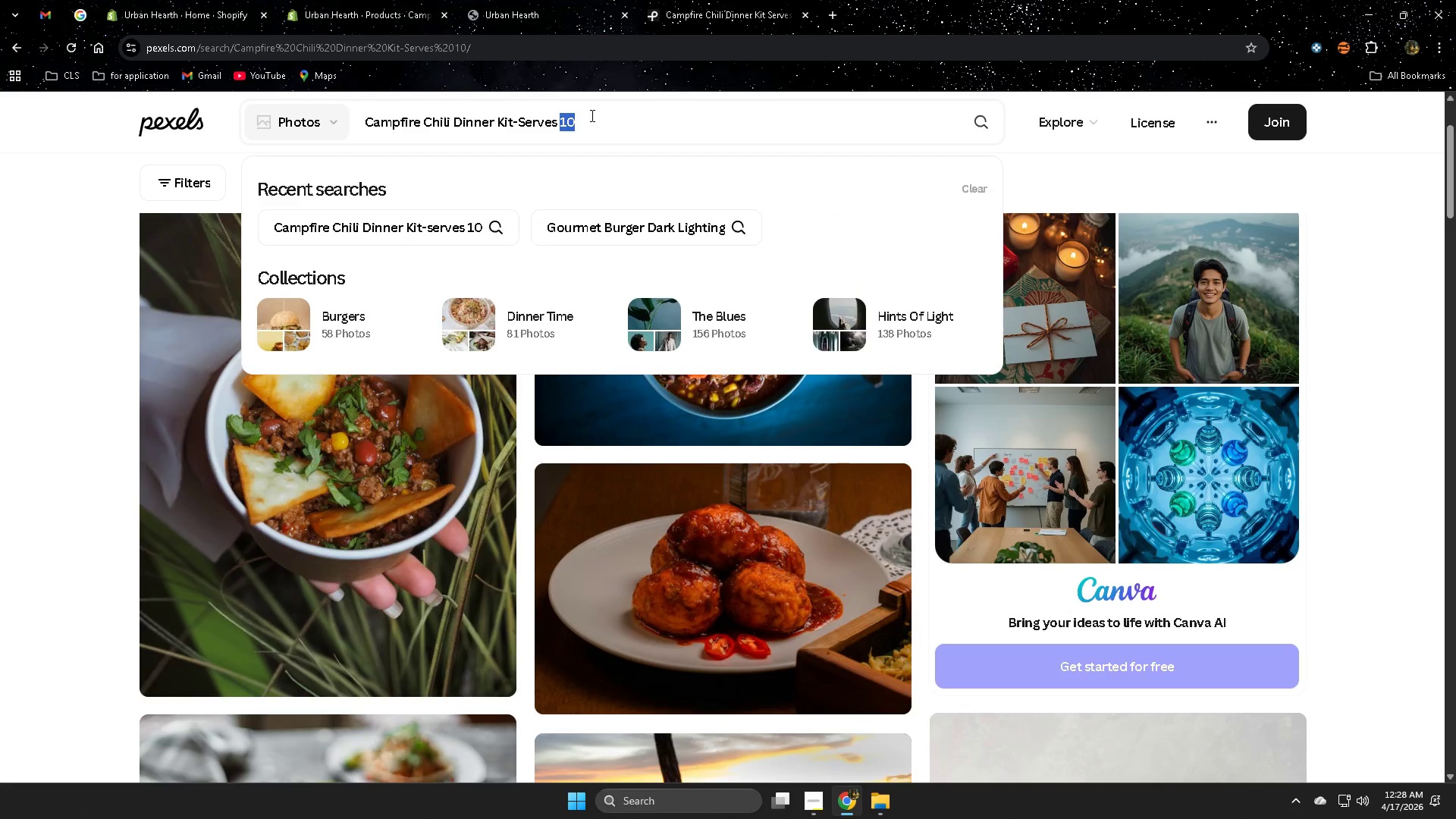 
triple_click([591, 115])
 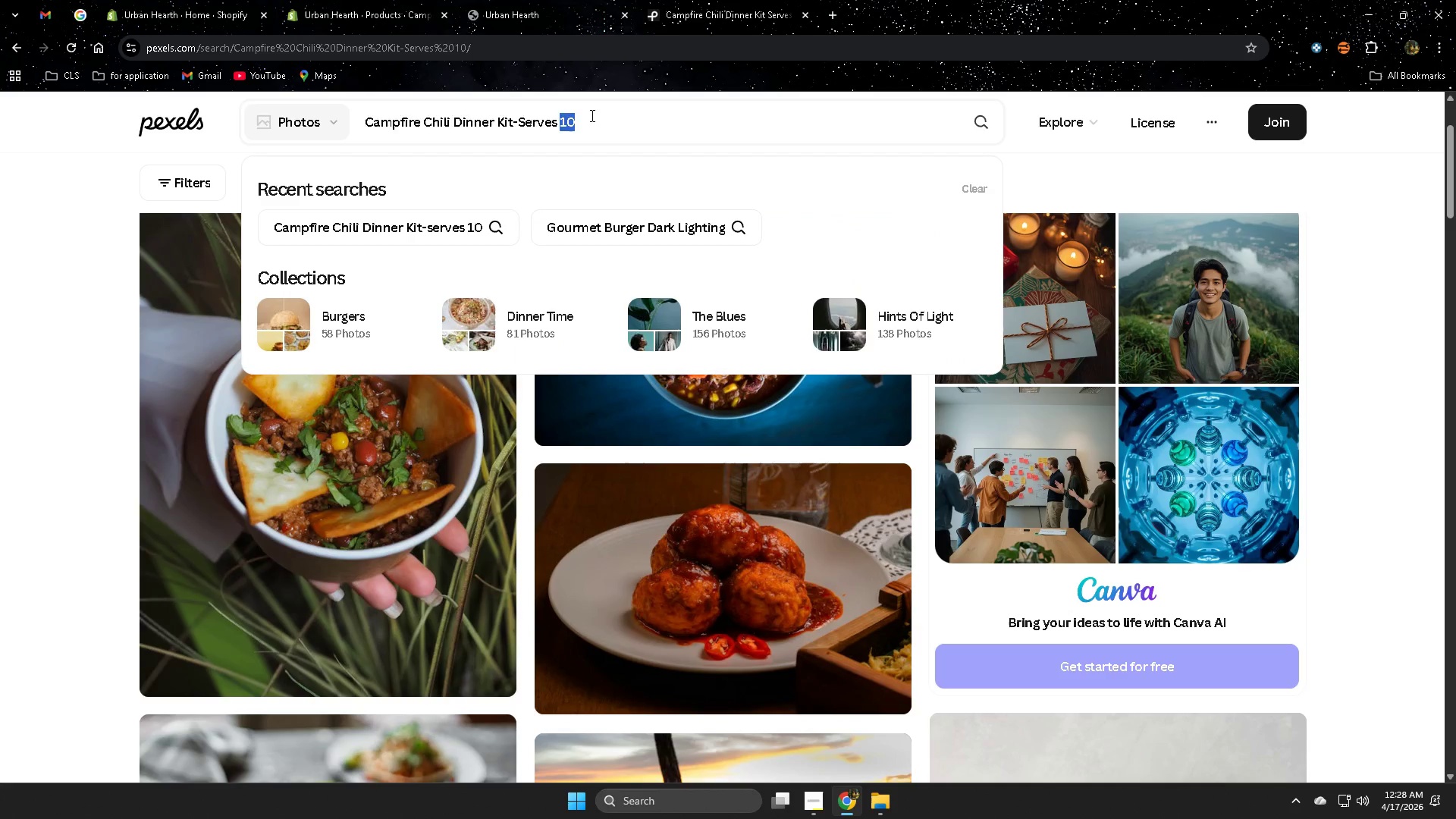 
triple_click([591, 115])
 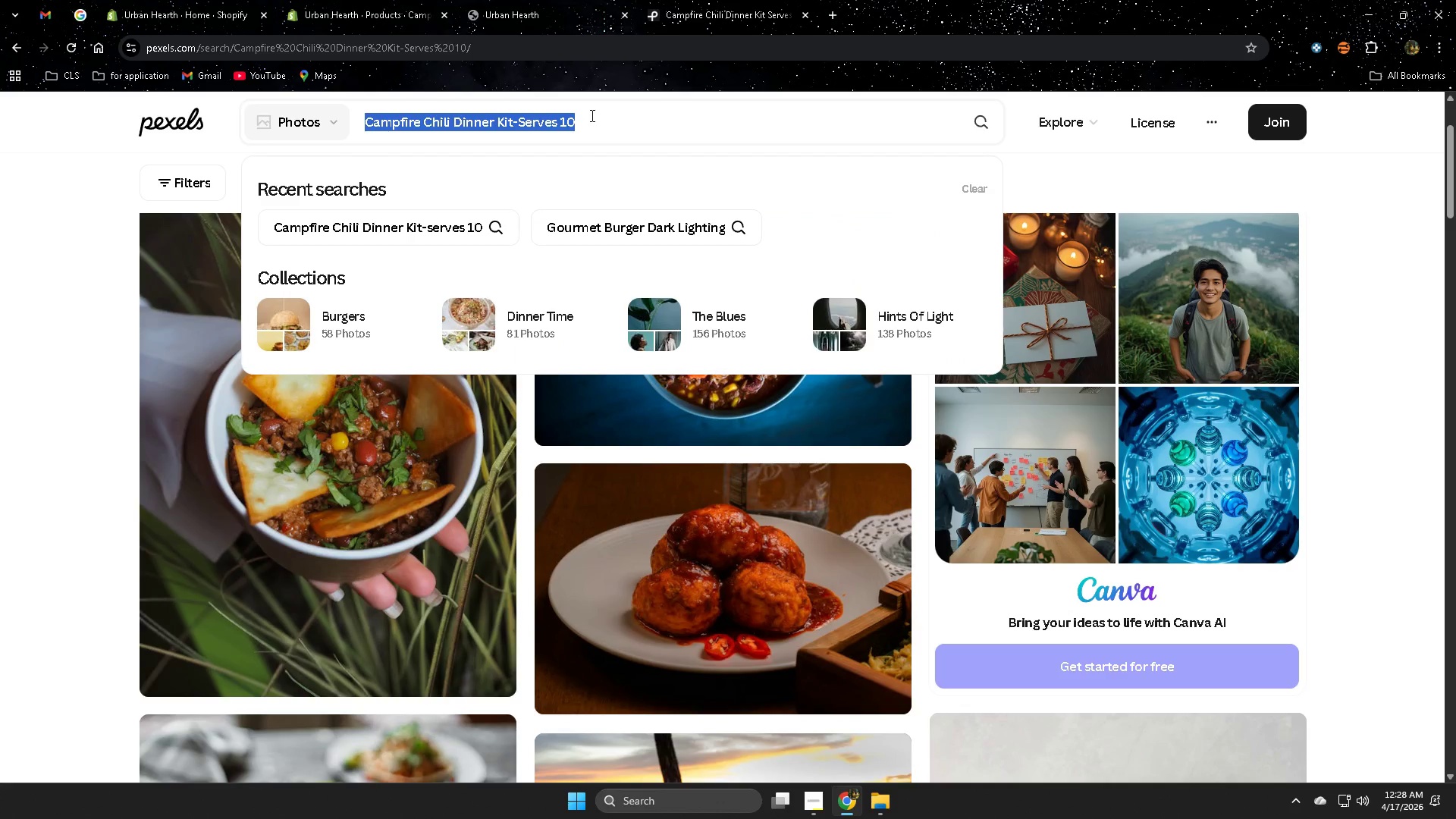 
triple_click([591, 115])
 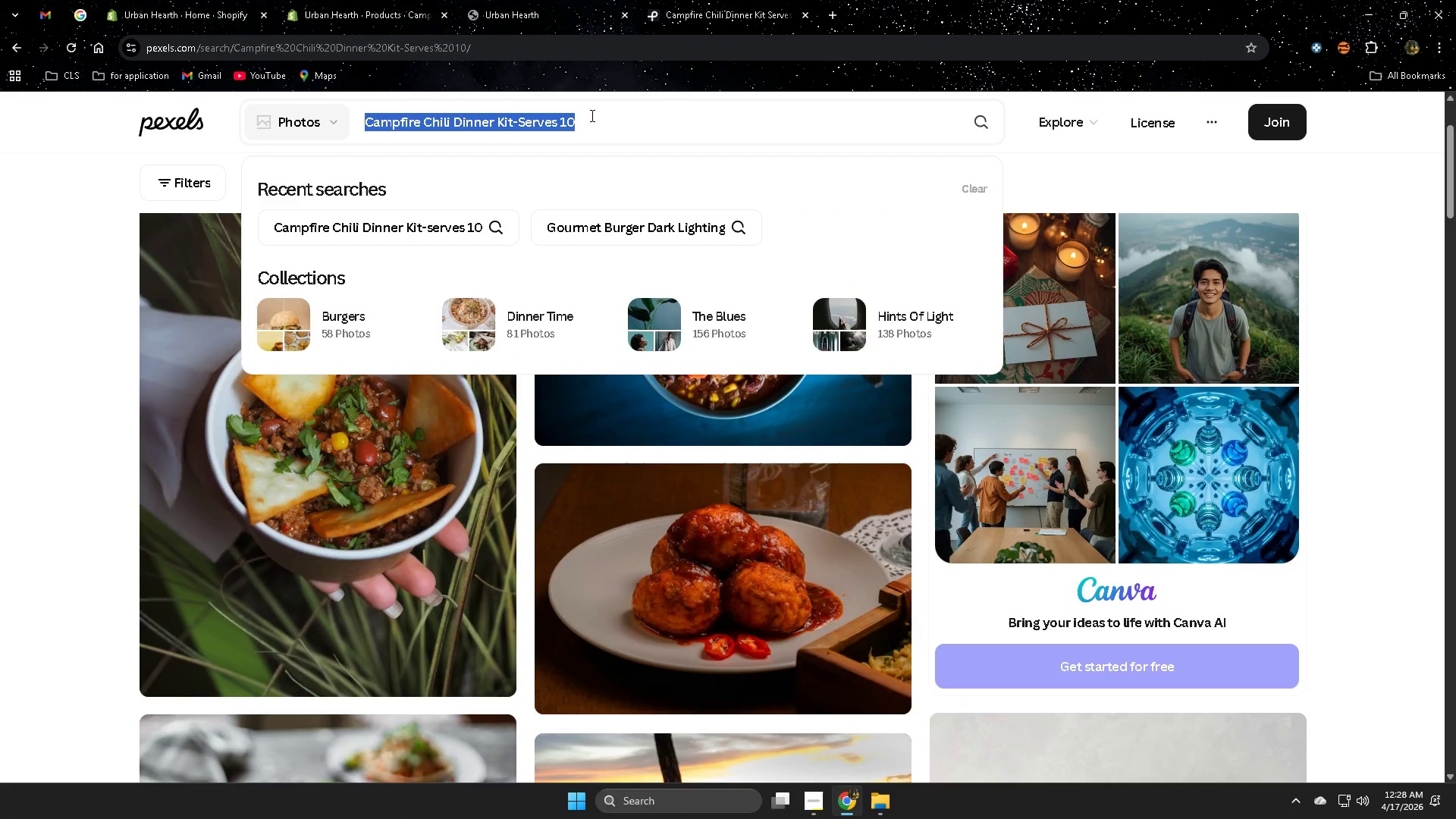 
triple_click([591, 115])
 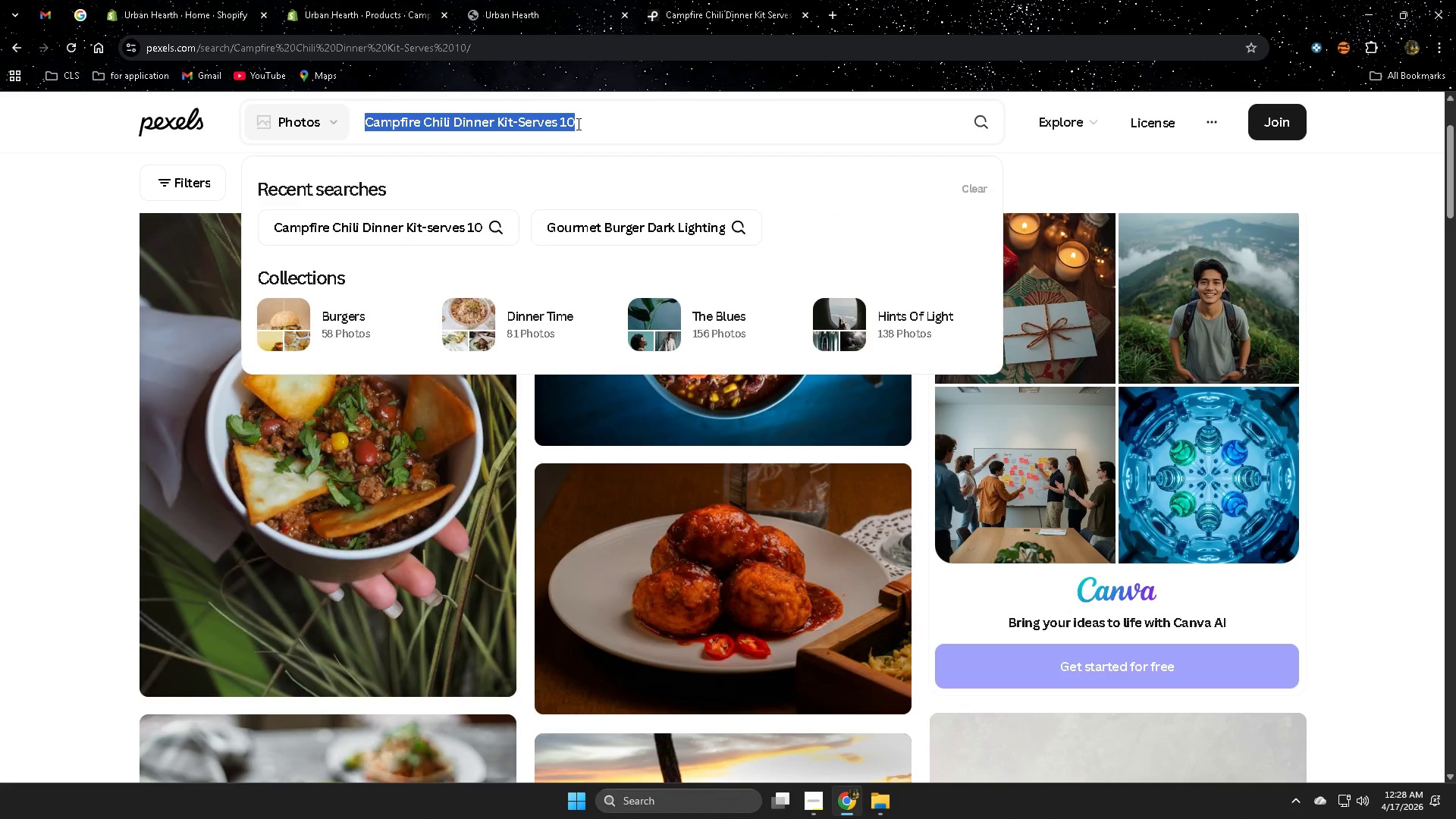 
double_click([559, 122])
 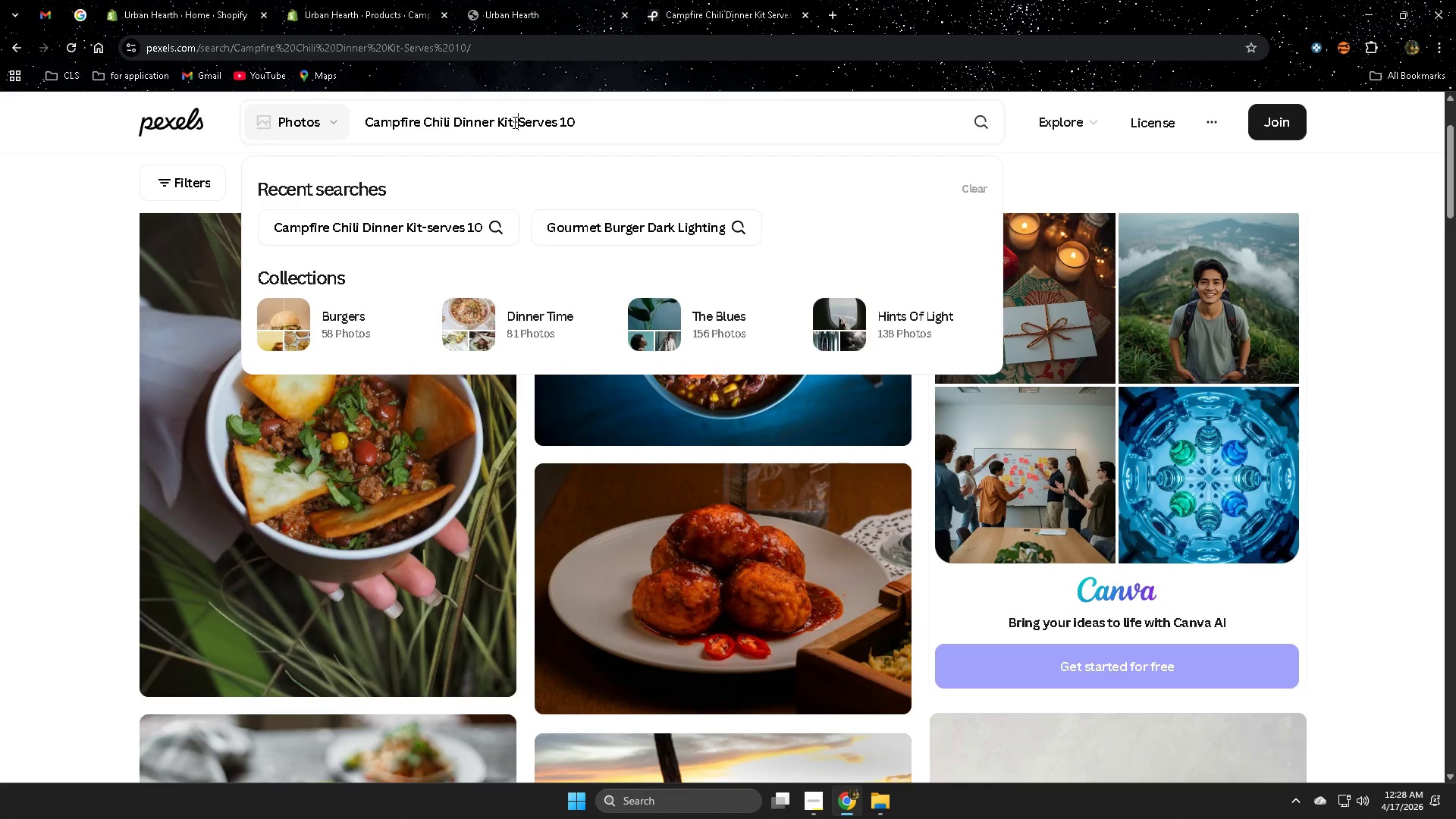 
left_click_drag(start_coordinate=[513, 122], to_coordinate=[623, 130])
 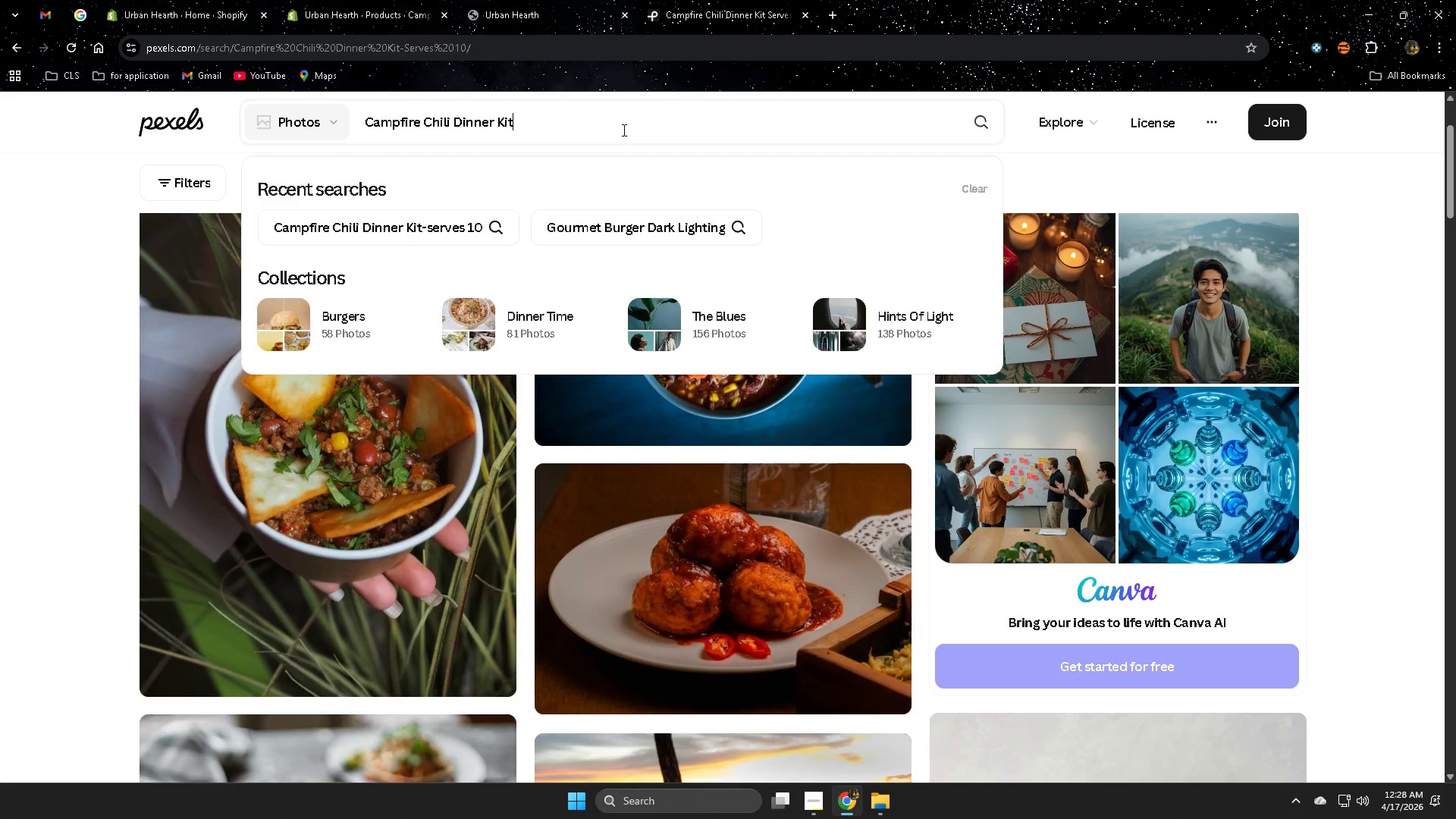 
key(Backspace)
 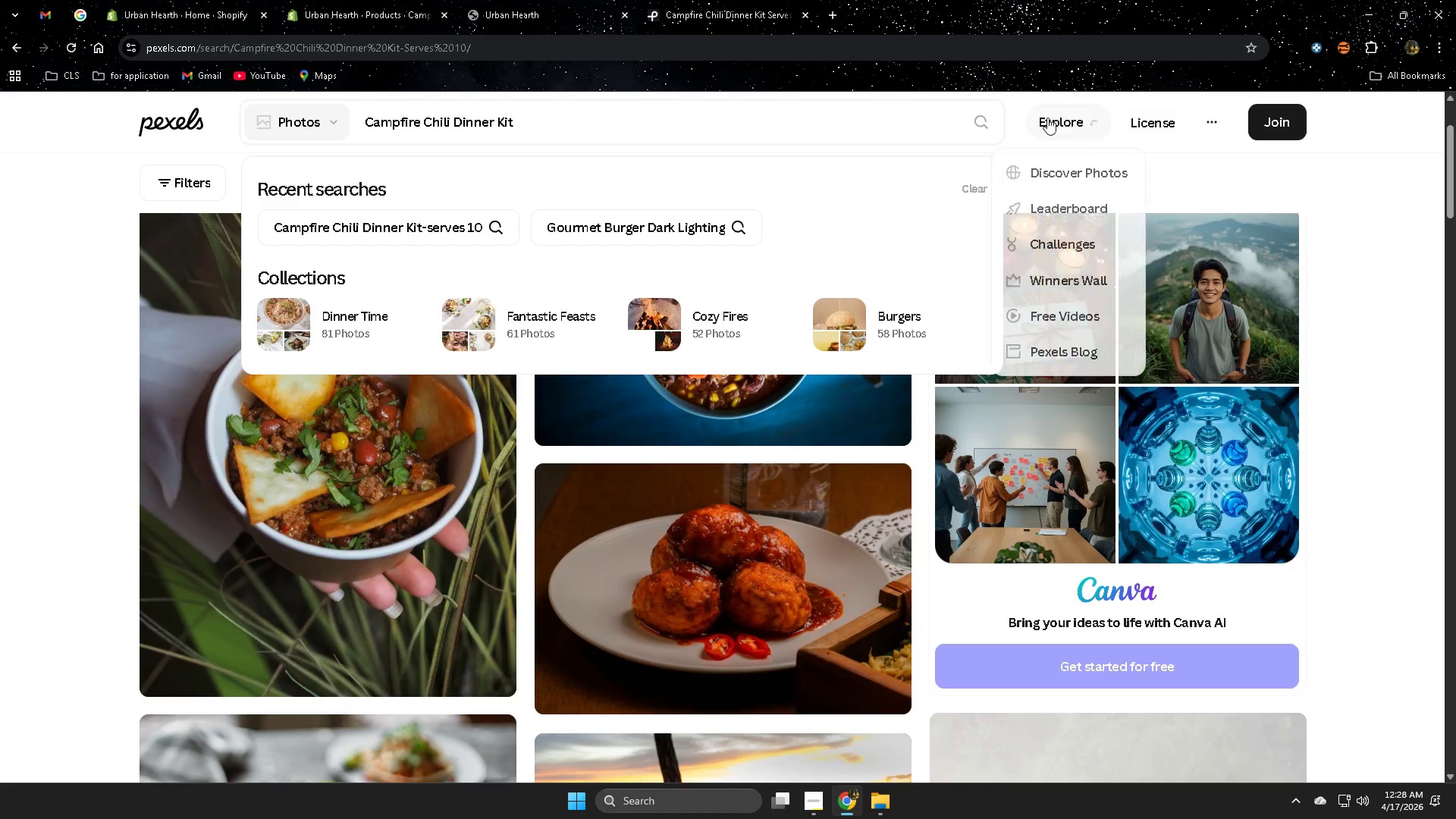 
left_click([978, 125])
 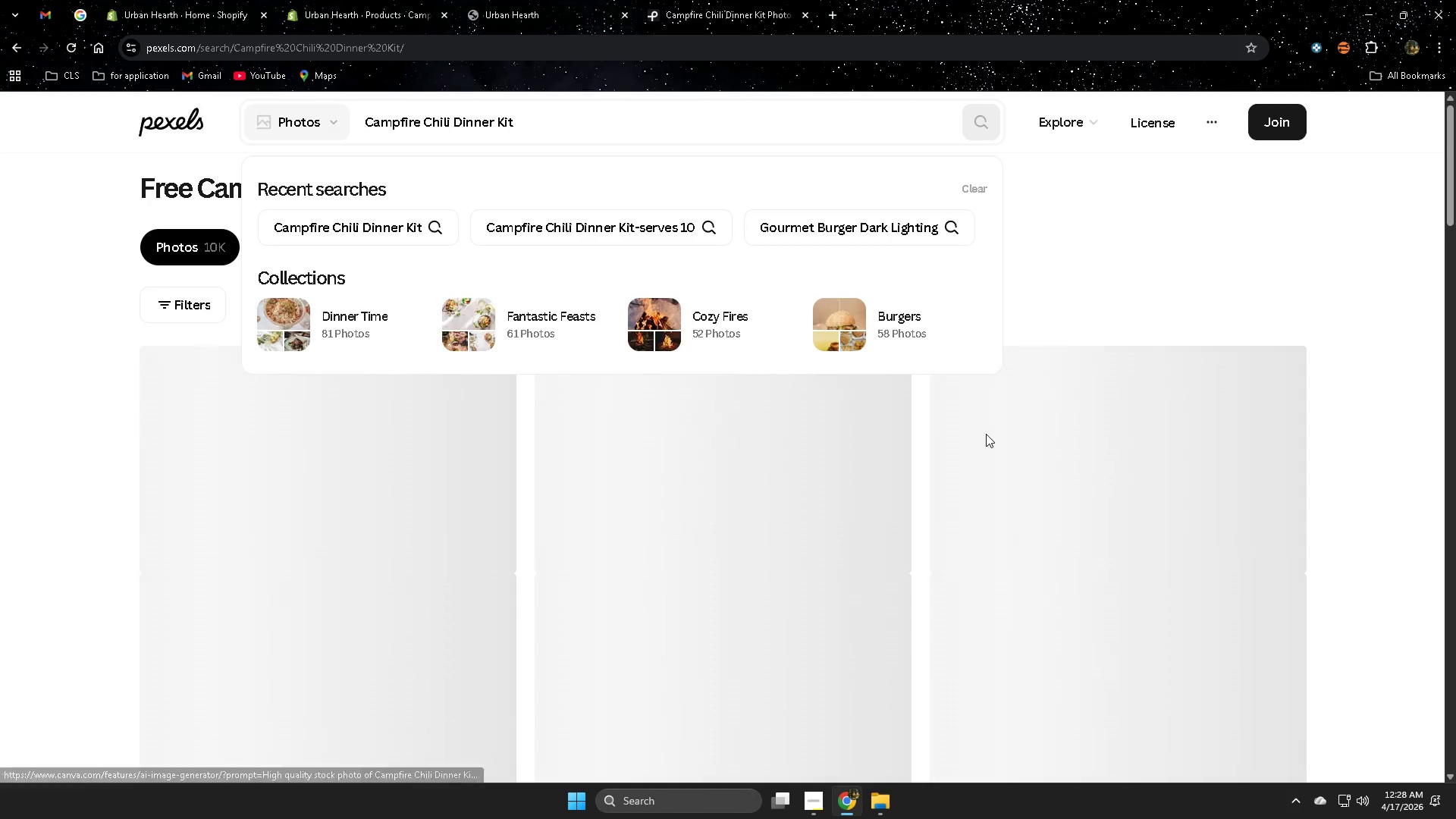 
scroll: coordinate [978, 426], scroll_direction: down, amount: 2.0
 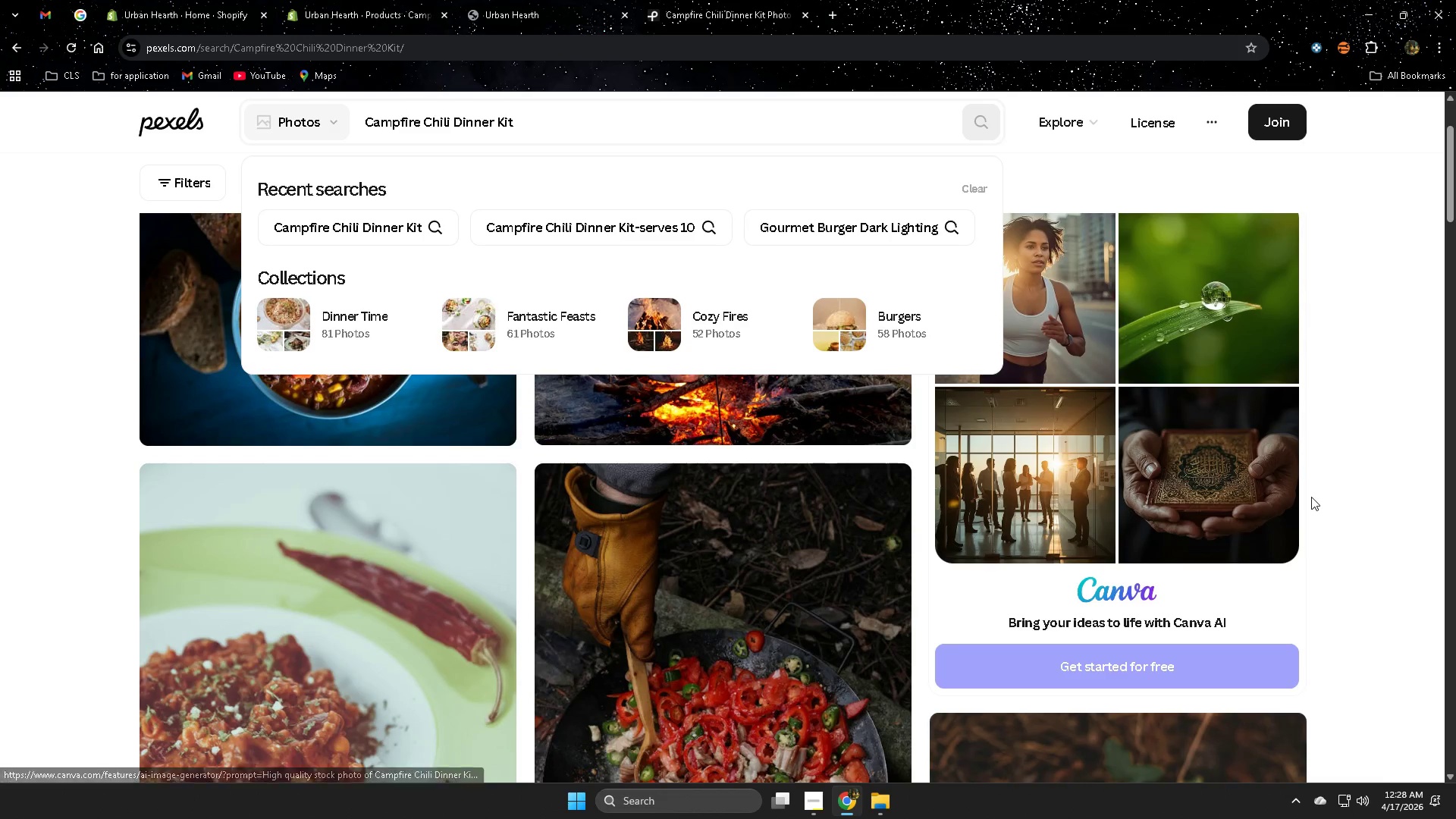 
left_click([1389, 492])
 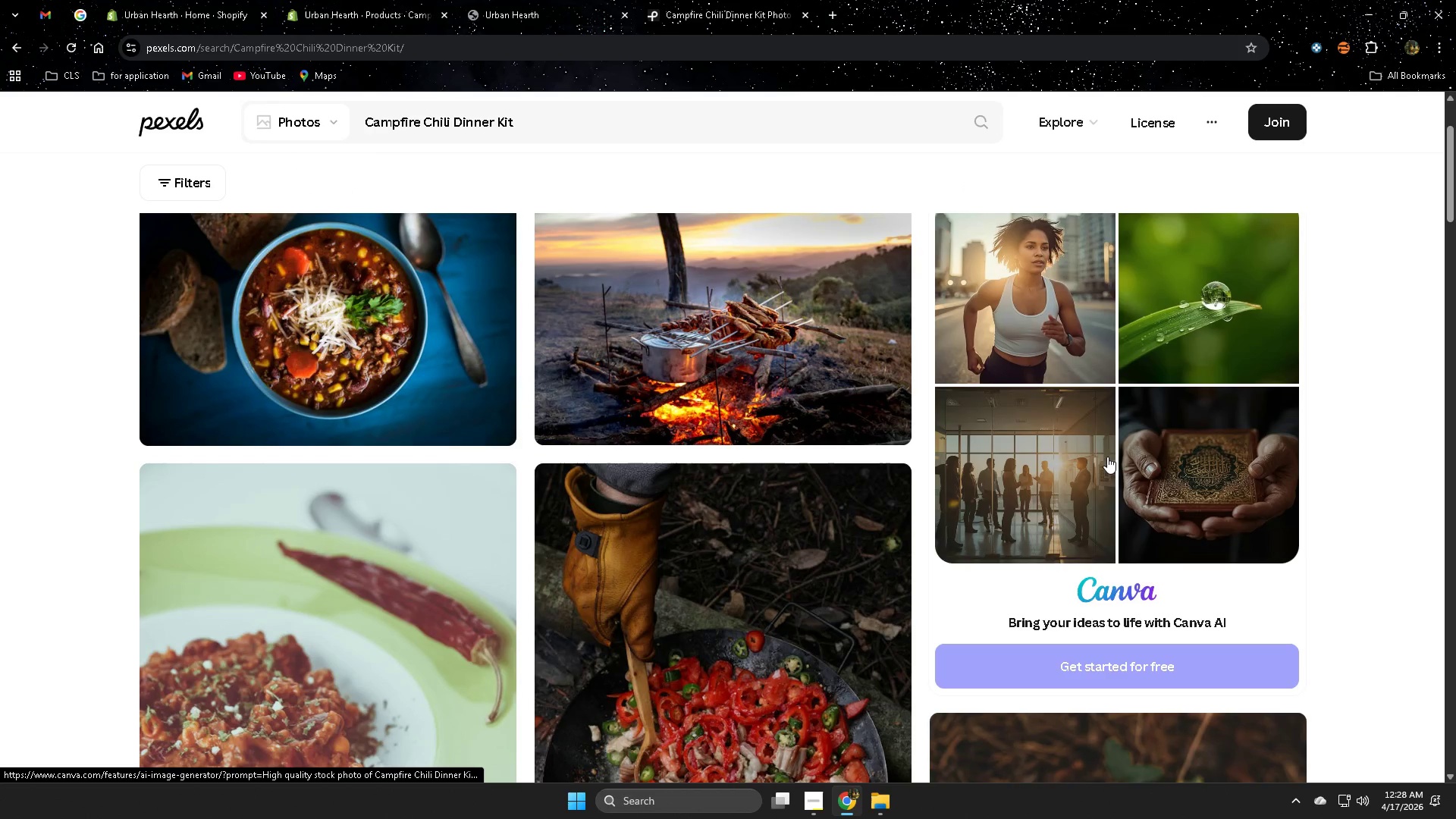 
scroll: coordinate [1371, 597], scroll_direction: down, amount: 14.0
 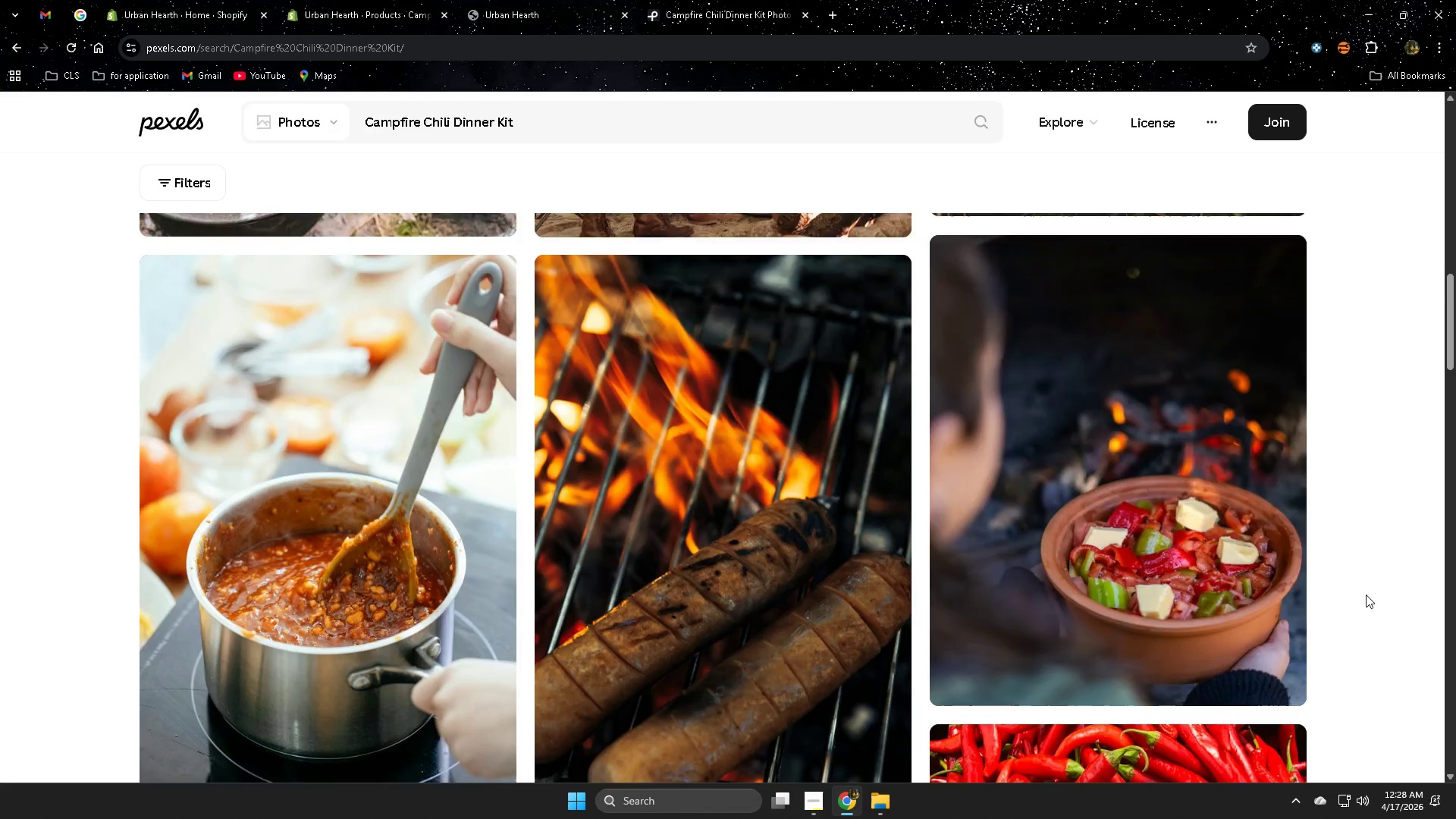 
scroll: coordinate [1365, 595], scroll_direction: down, amount: 6.0
 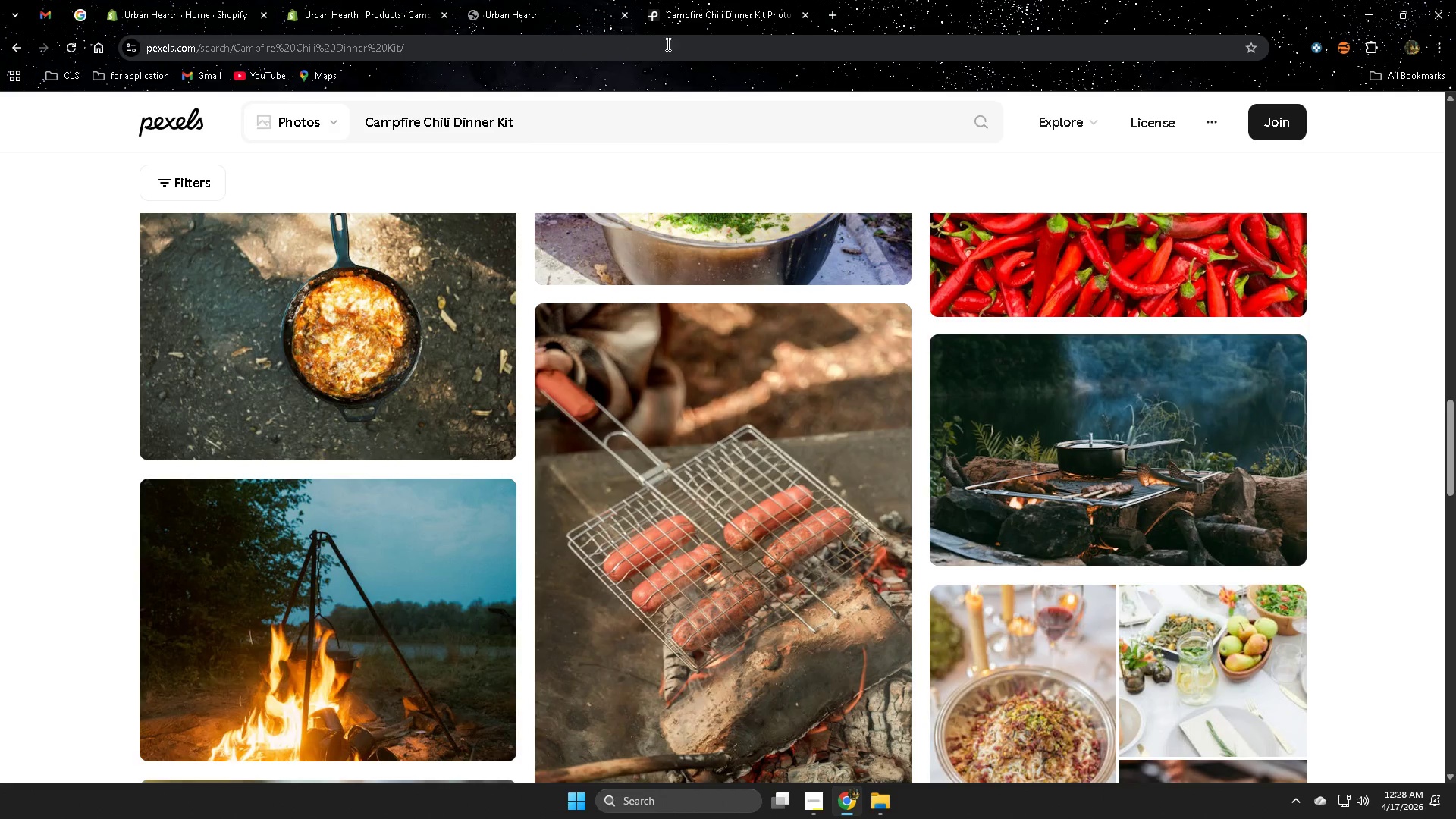 
left_click_drag(start_coordinate=[679, 0], to_coordinate=[684, 0])
 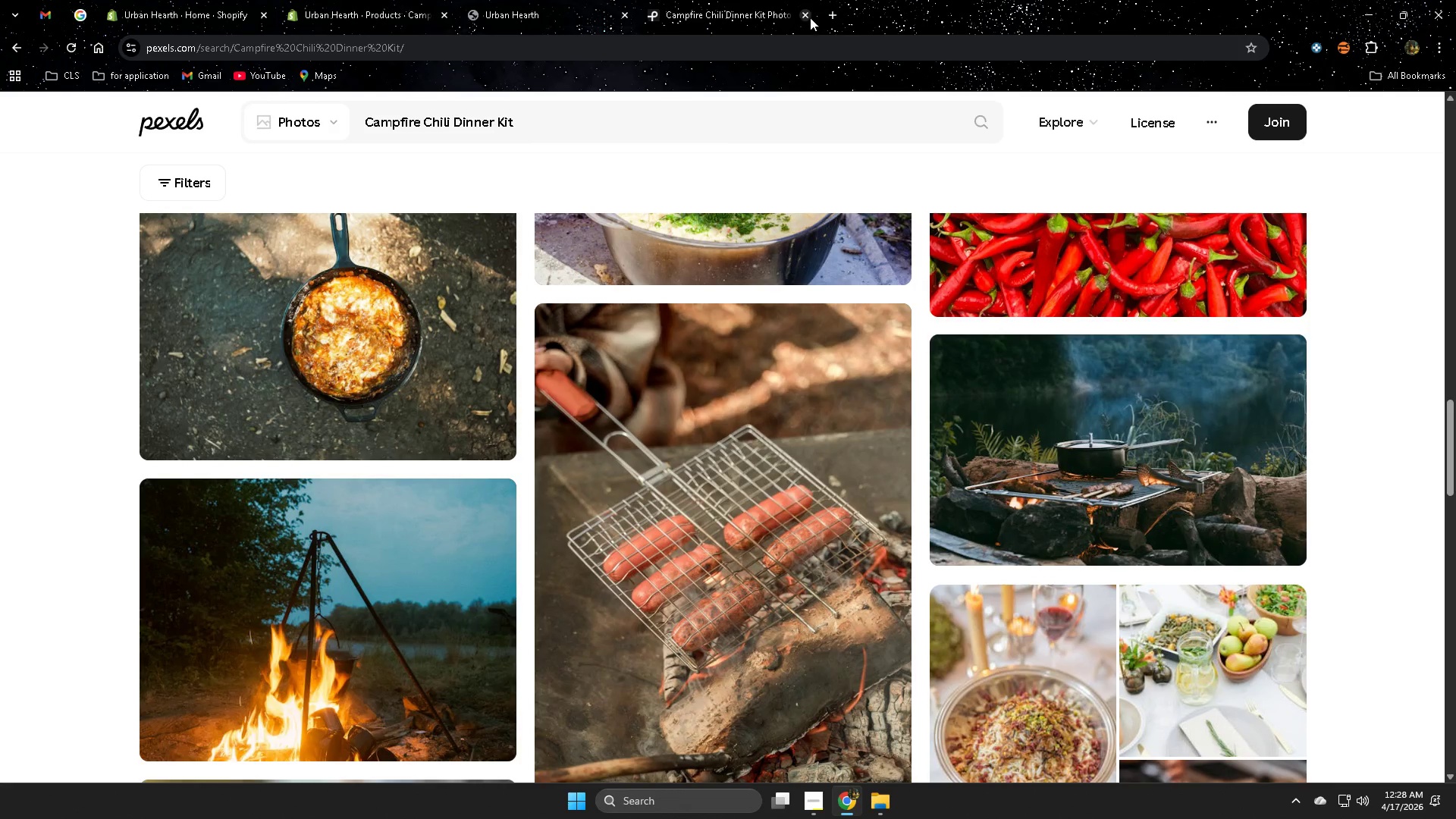 
left_click([804, 14])
 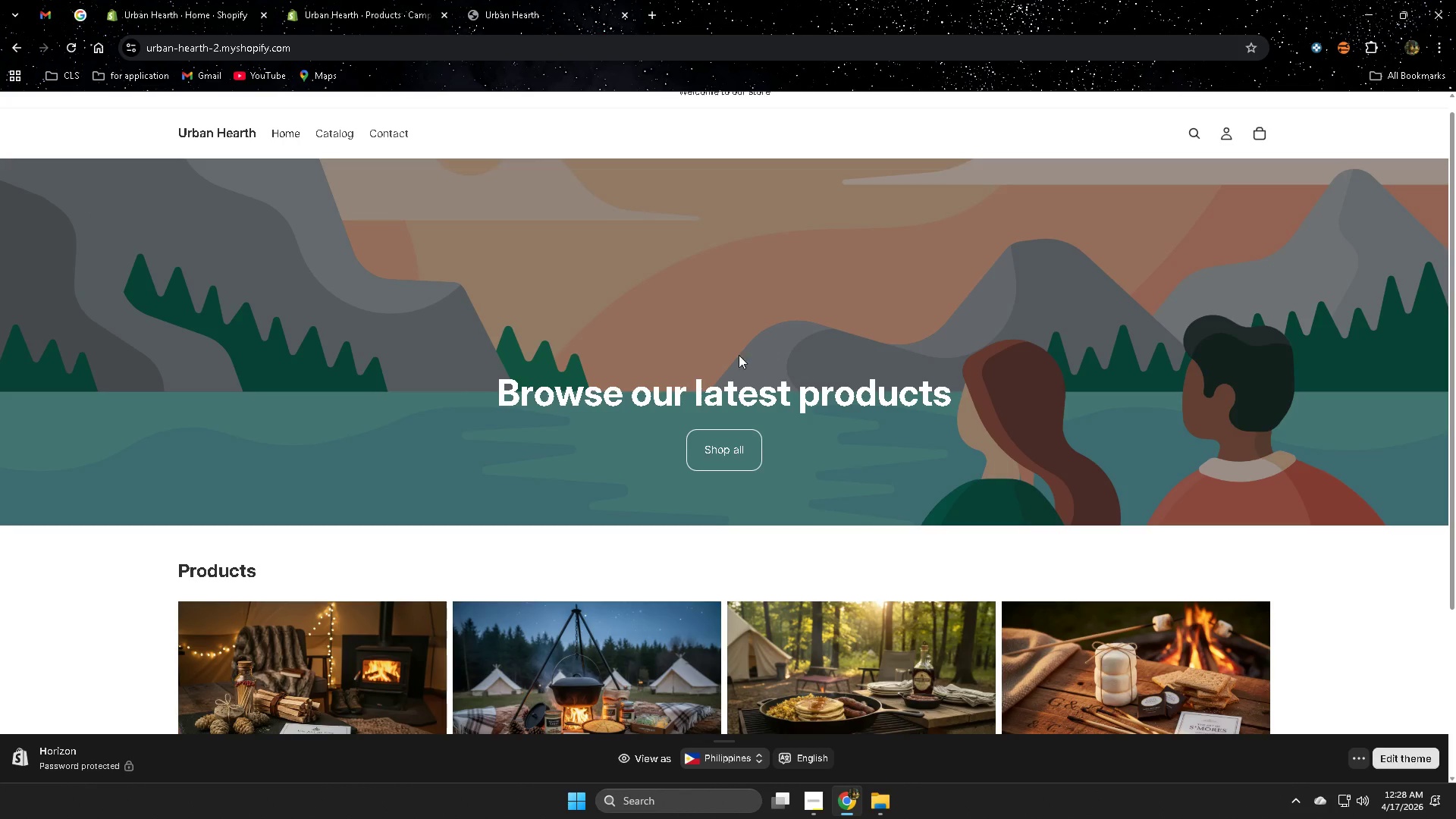 
scroll: coordinate [689, 398], scroll_direction: down, amount: 3.0
 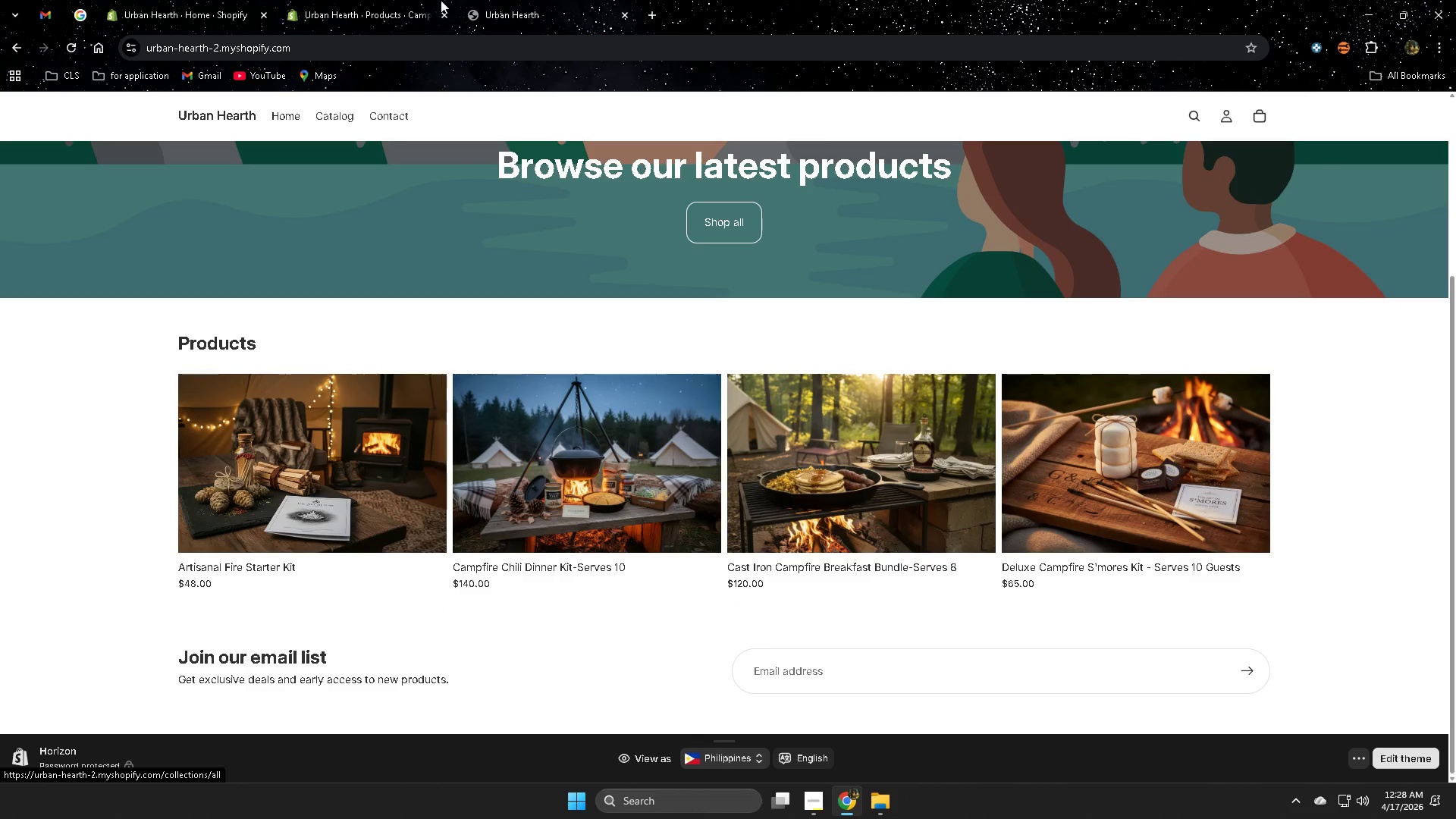 
left_click([343, 0])
 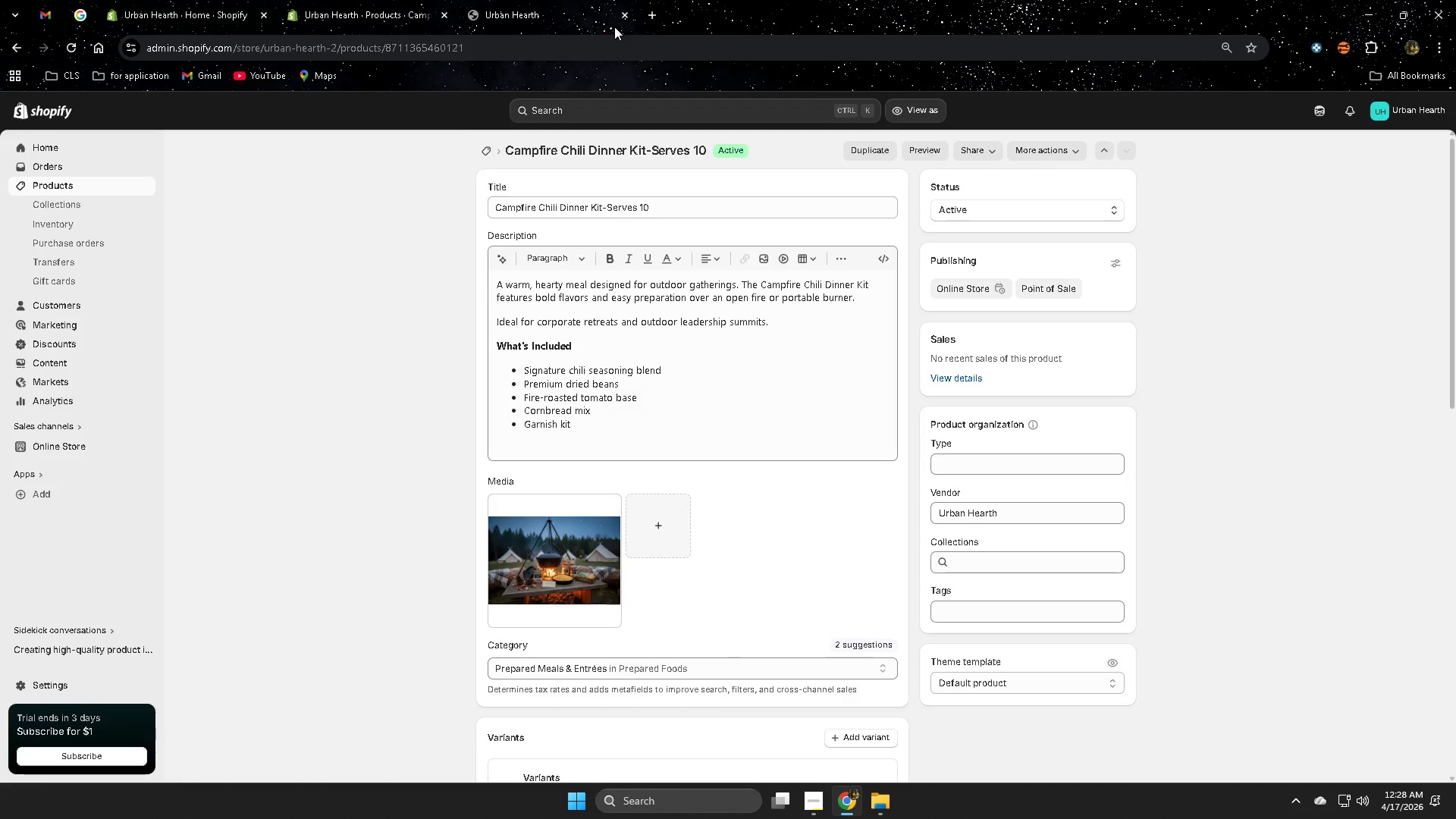 
wait(6.64)
 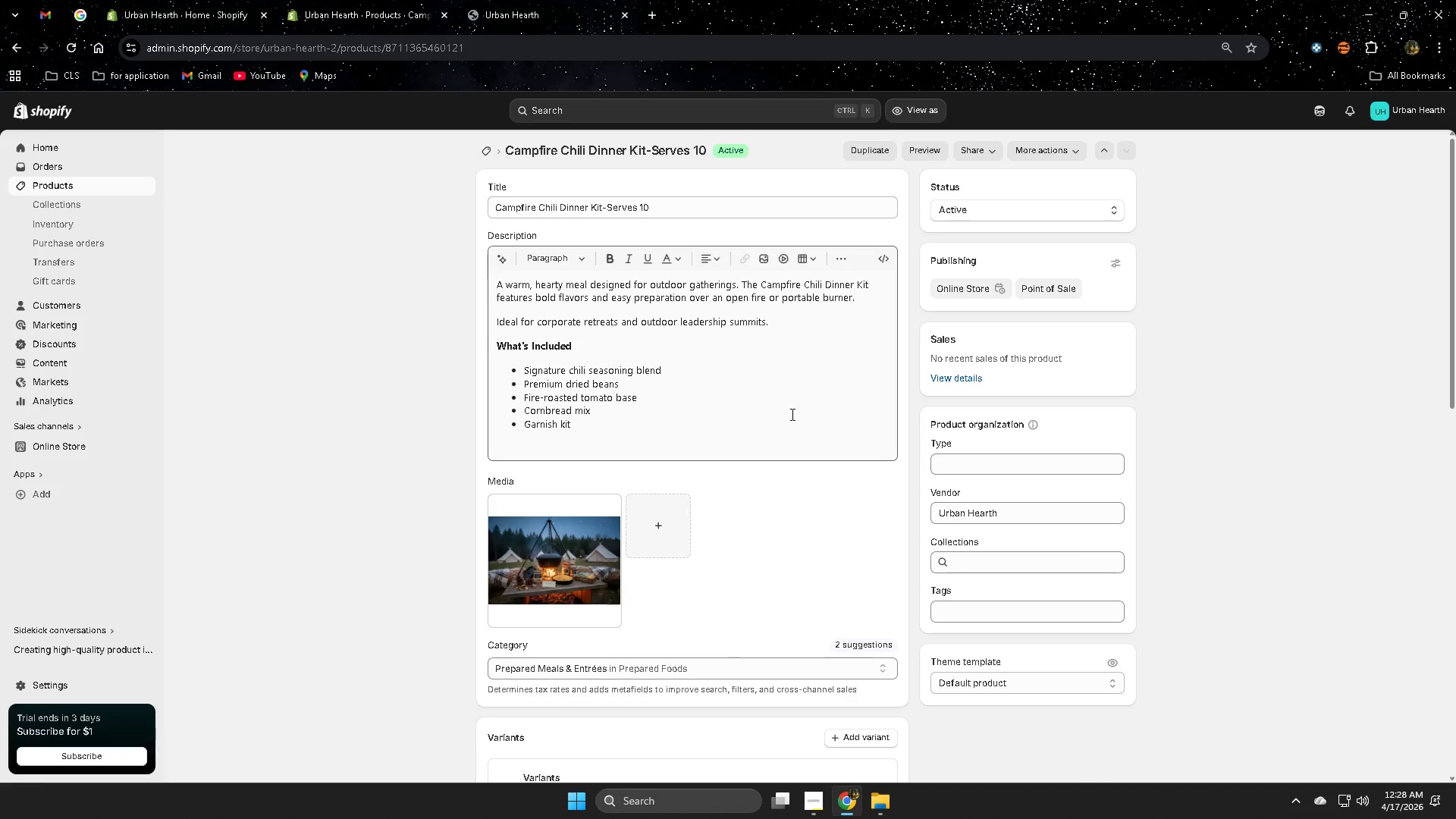 
left_click([72, 188])
 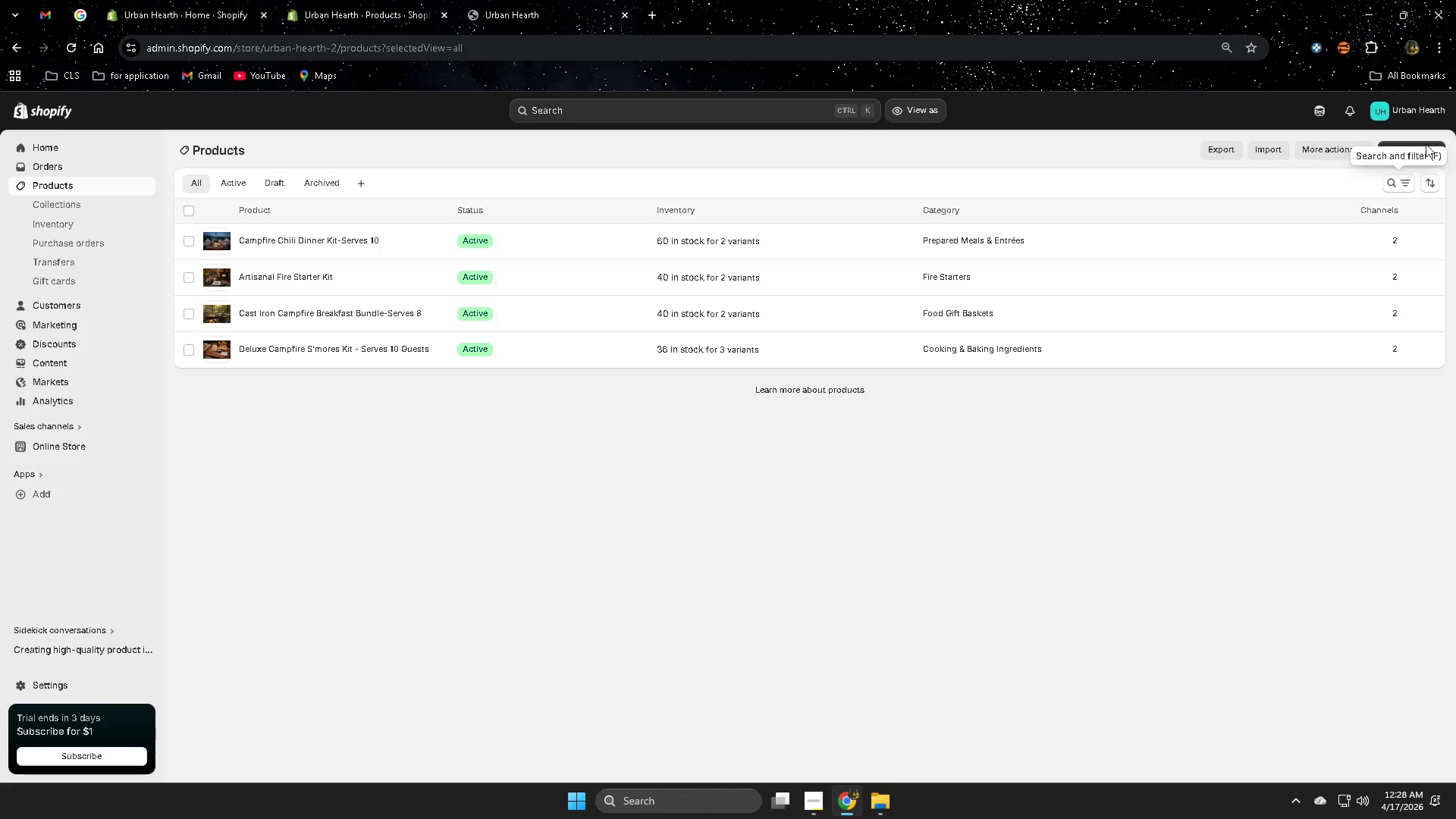 
left_click([1108, 554])
 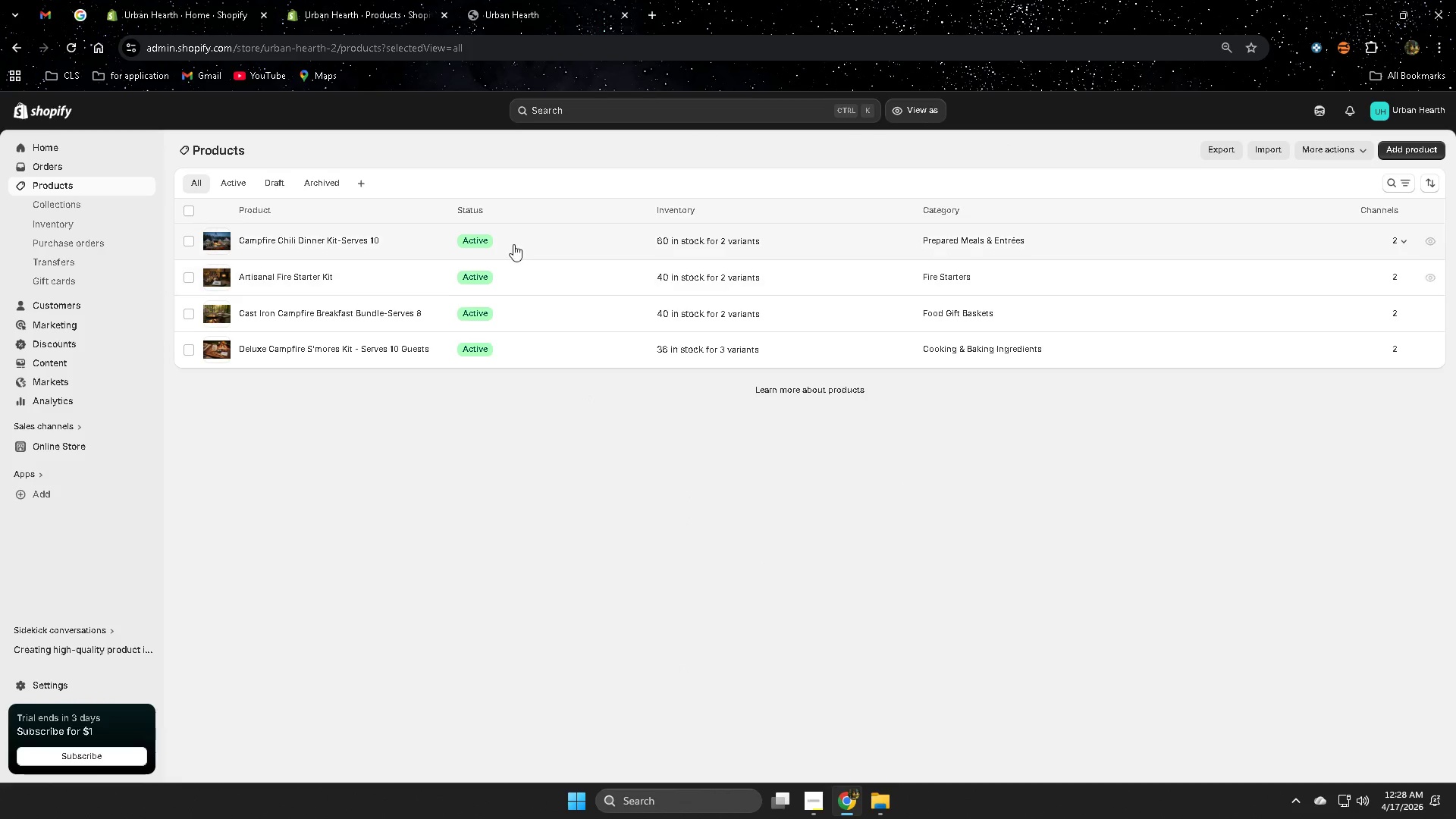 
left_click([1436, 147])
 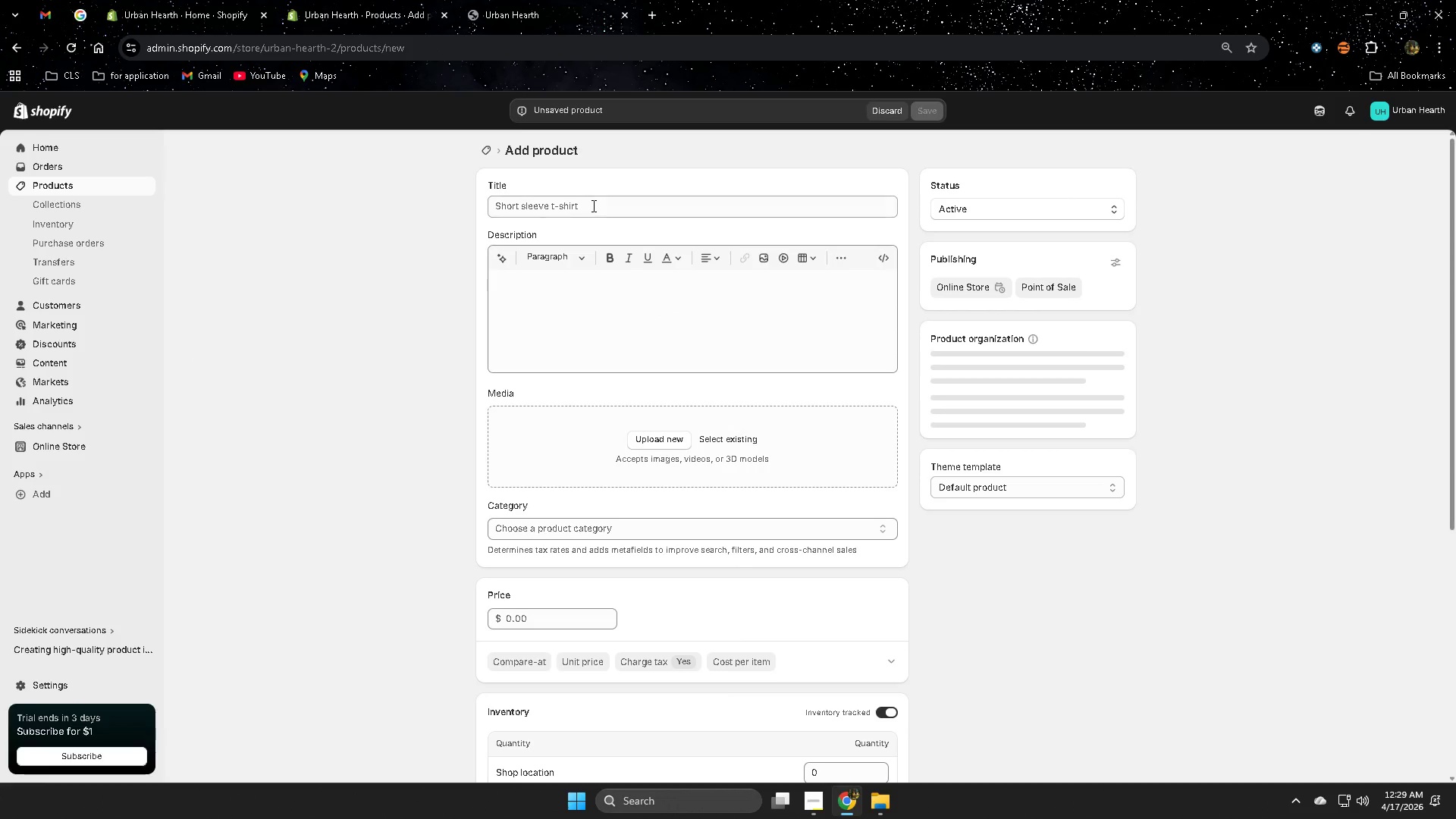 
left_click([639, 209])
 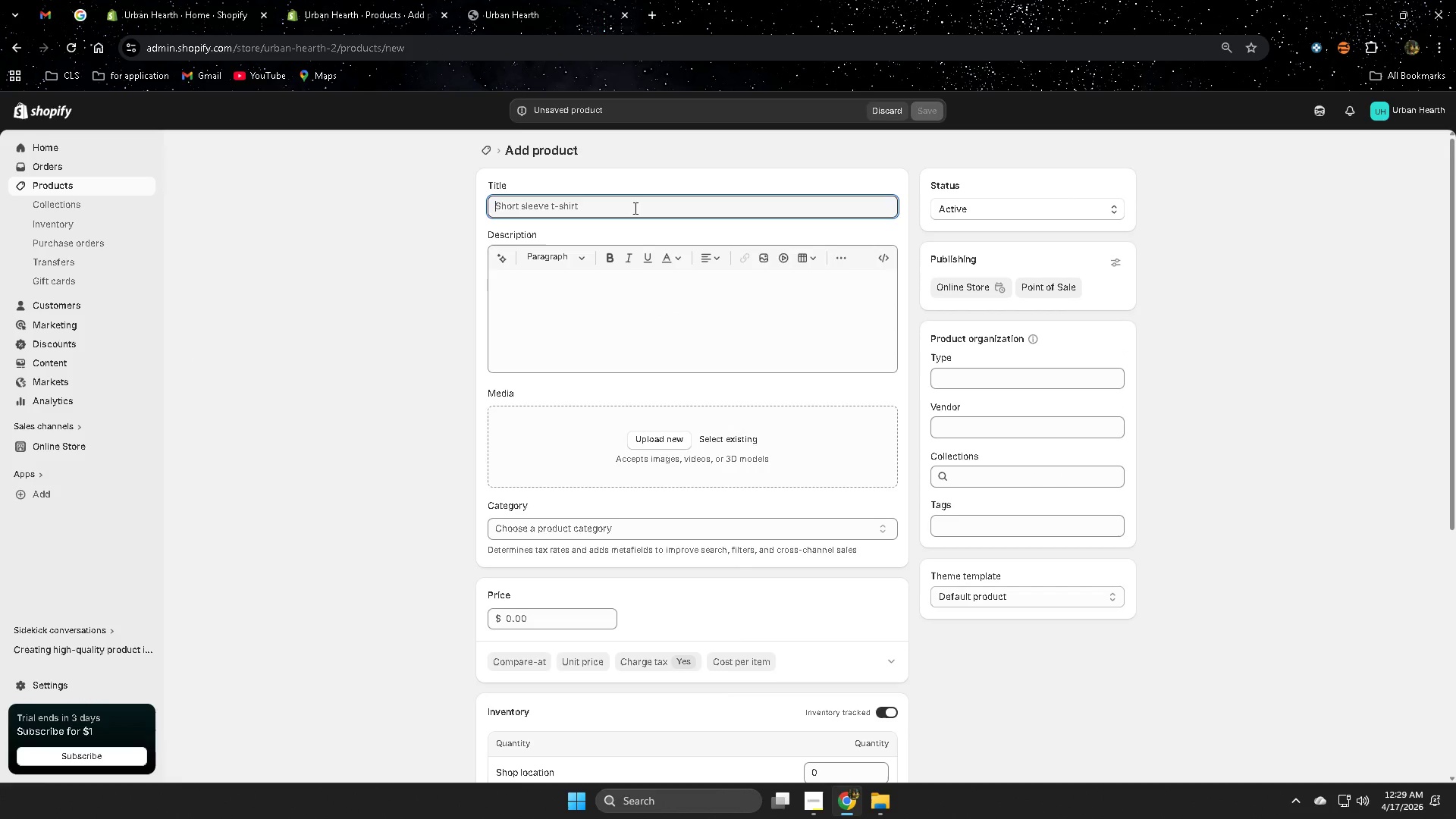 
wait(7.59)
 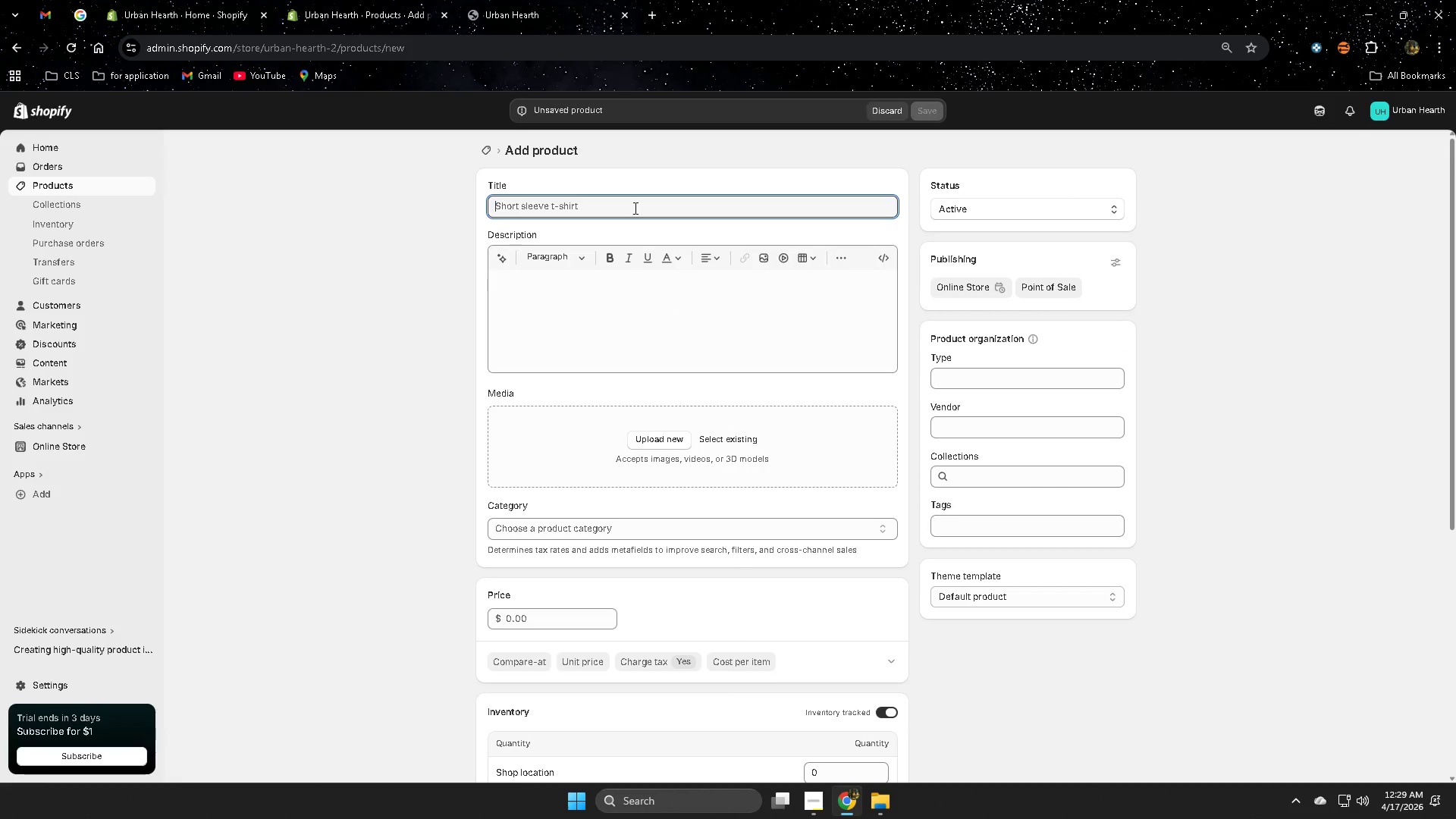 
type(Gourmet Campfire Hot )
 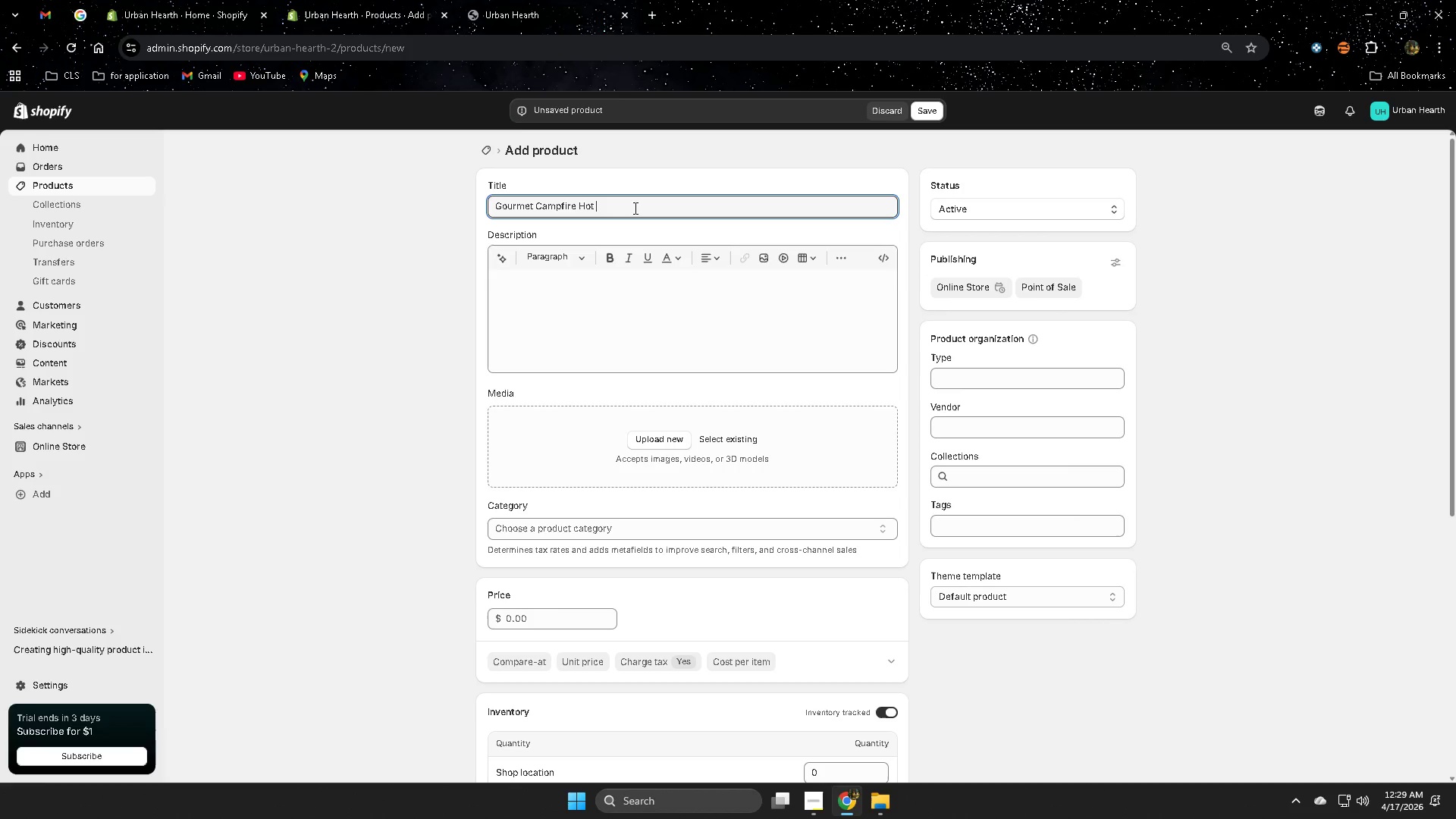 
key(Shift+C)
 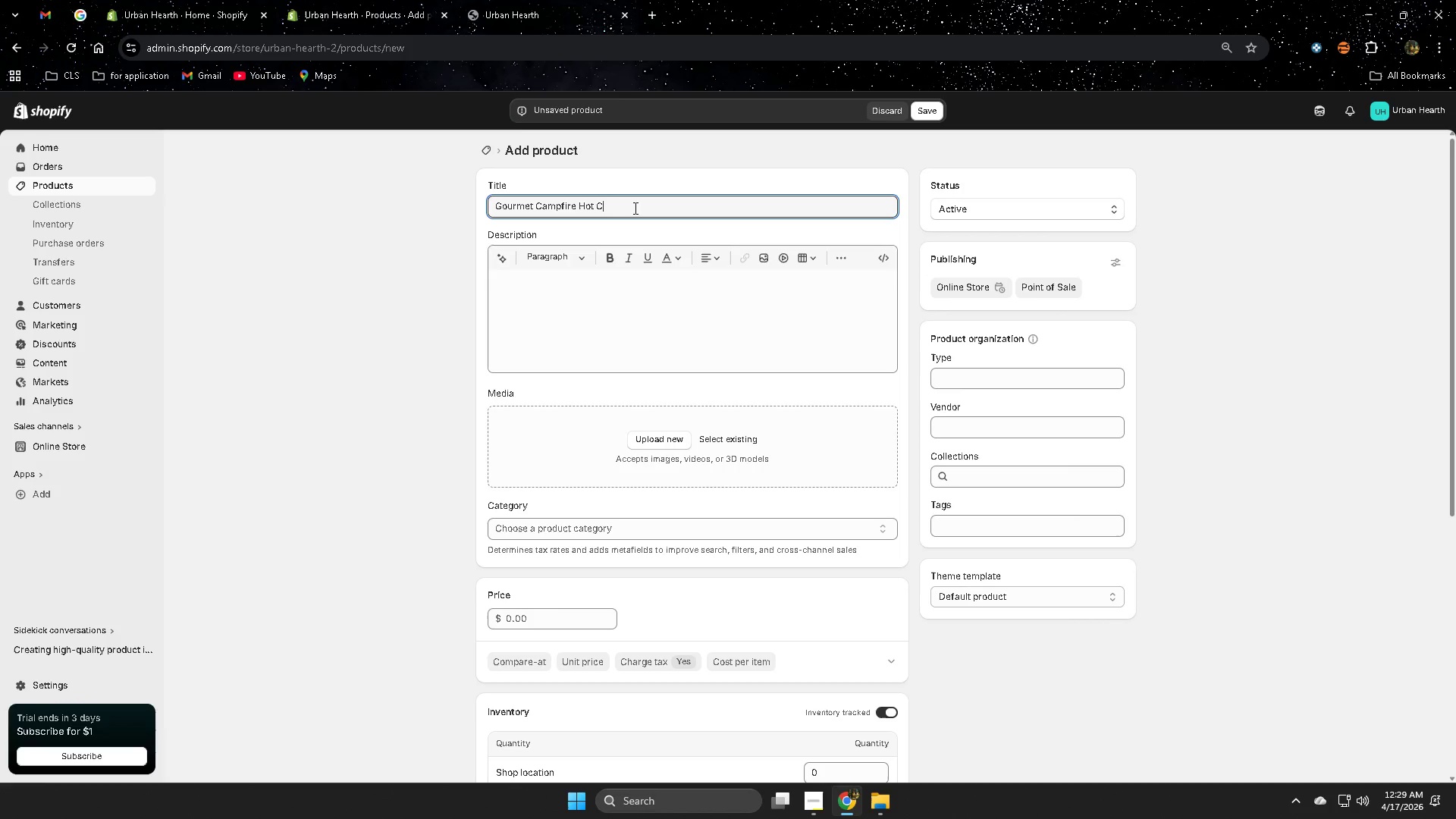 
type(hocolate)
 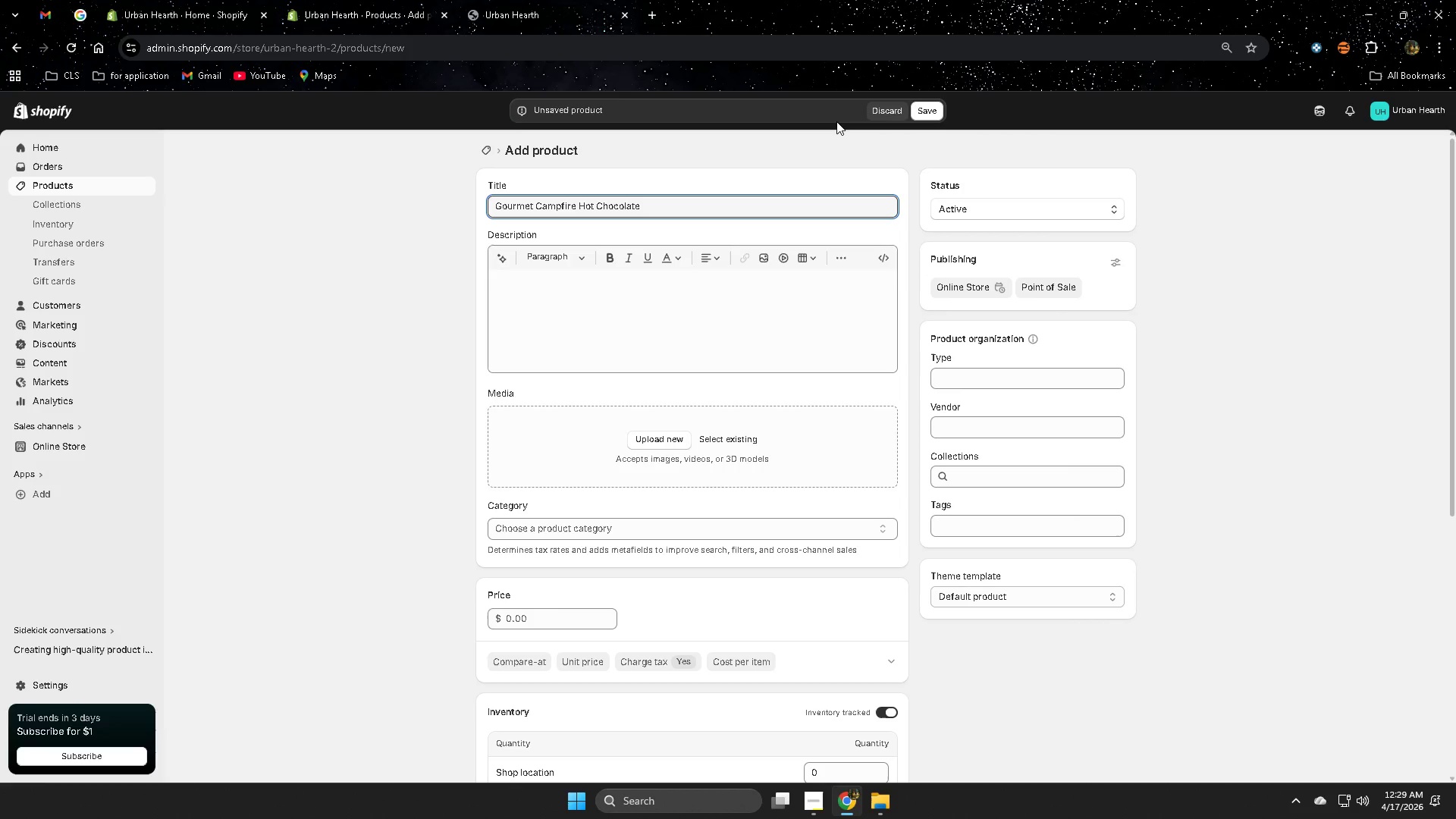 
type( Kit )
key(Backspace)
type(- Serves 10)
 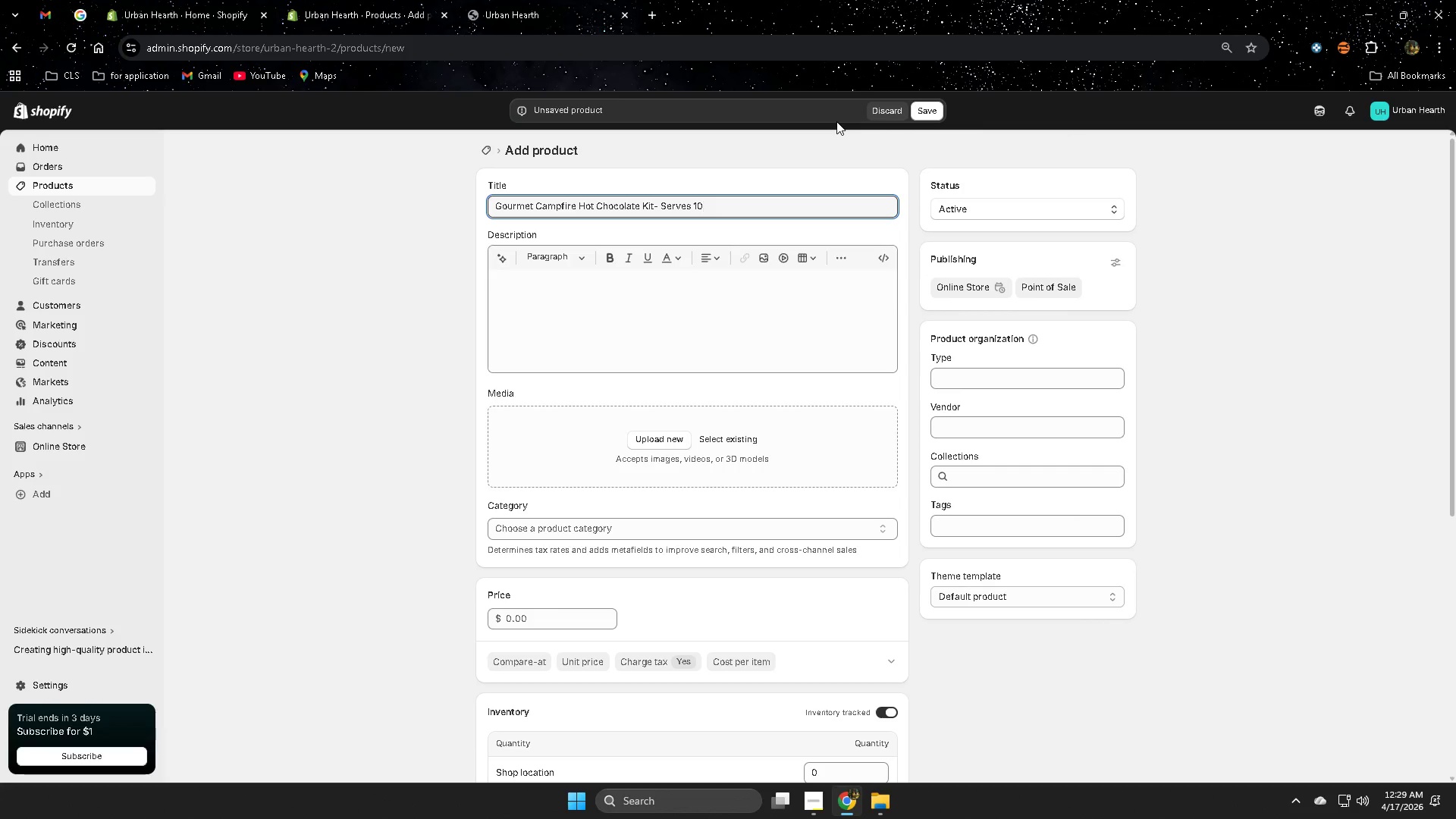 
left_click([775, 298])
 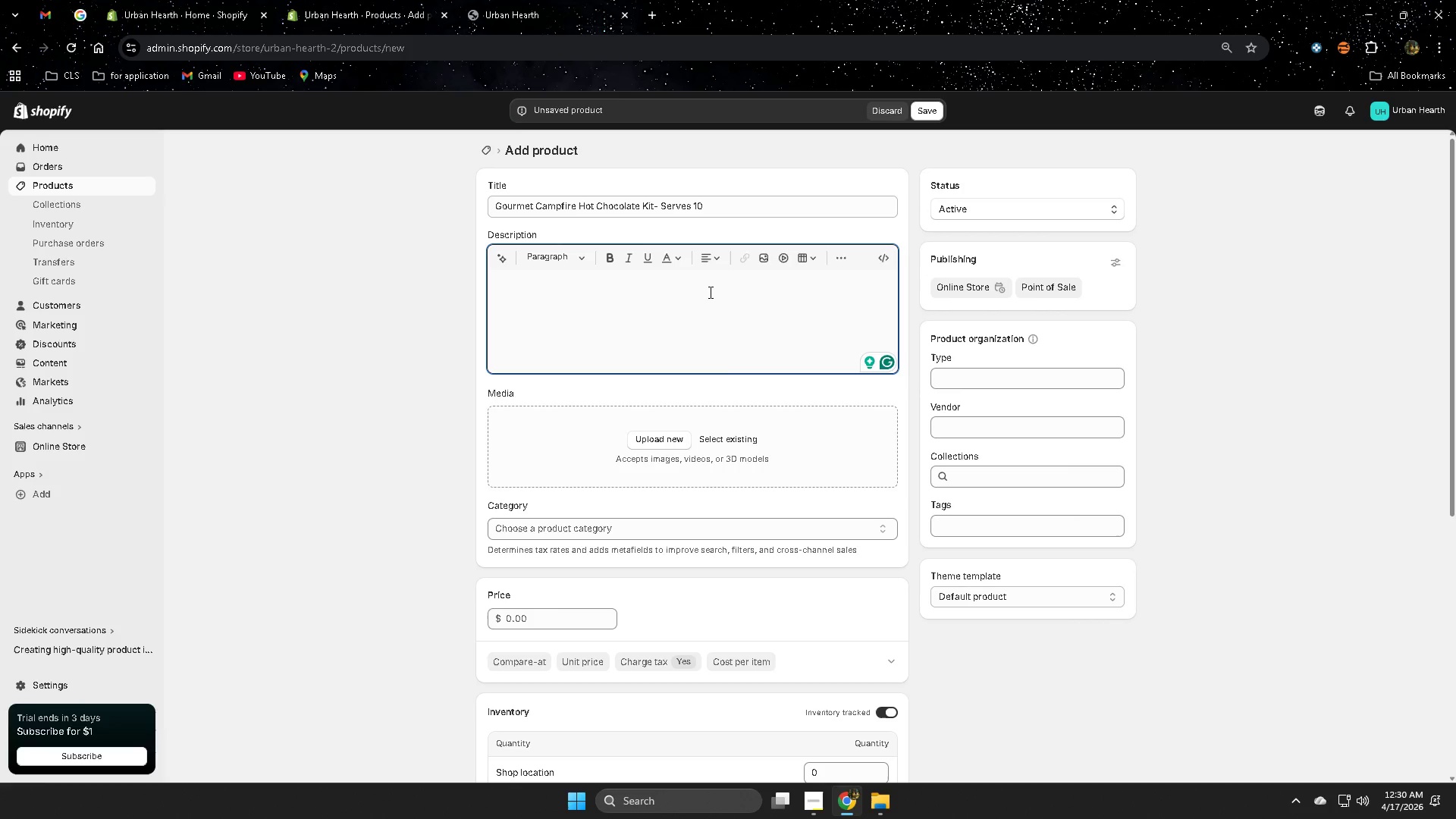 
wait(30.2)
 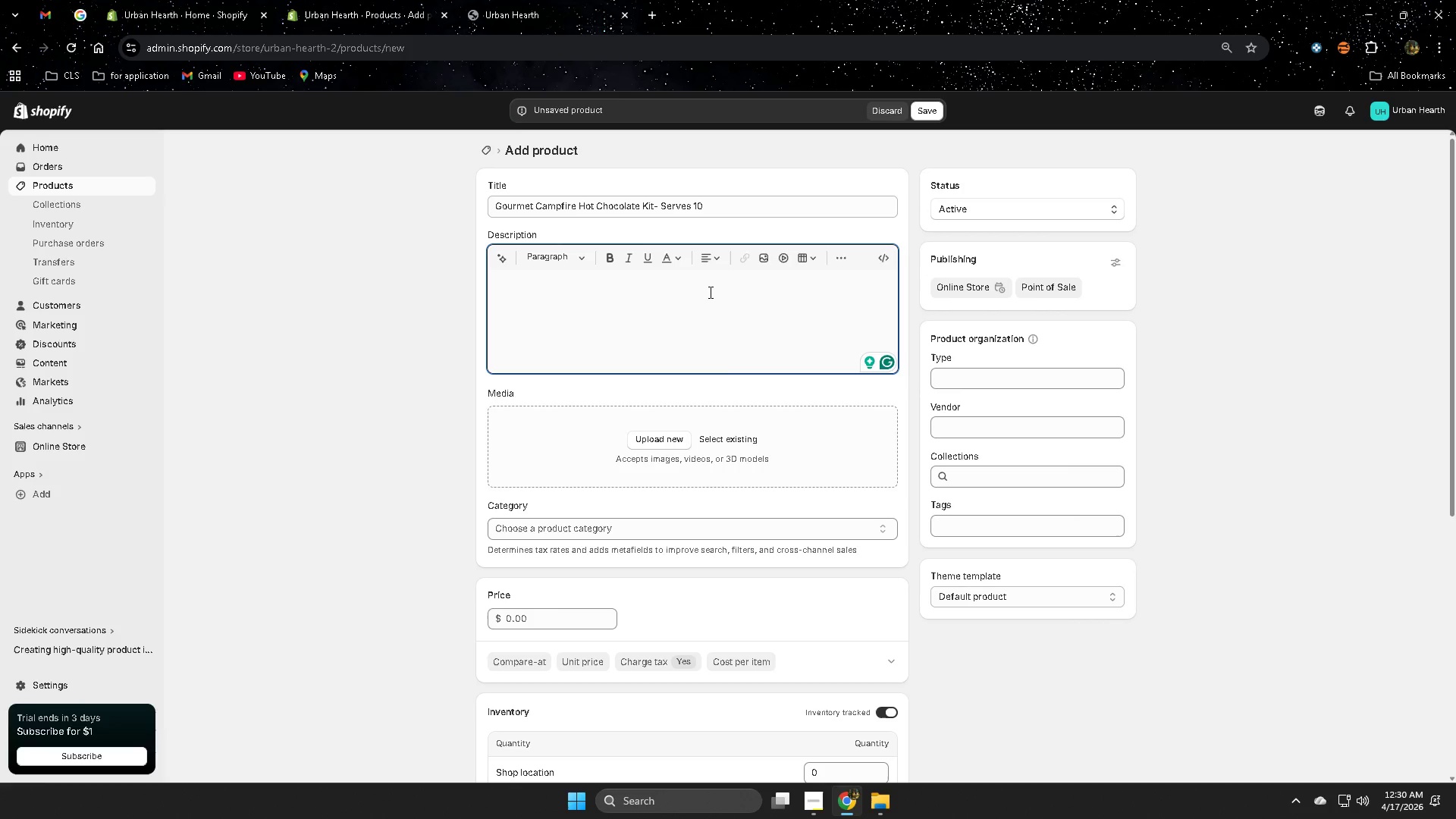 
type(End the evening fr)
key(Backspace)
type(iresed)
key(Backspace)
key(Backspace)
type(oide)
key(Backspace)
key(Backspace)
key(Backspace)
type(de with riuch)
key(Backspace)
key(Backspace)
key(Backspace)
type(ch, V)
key(Backspace)
type(ve)
 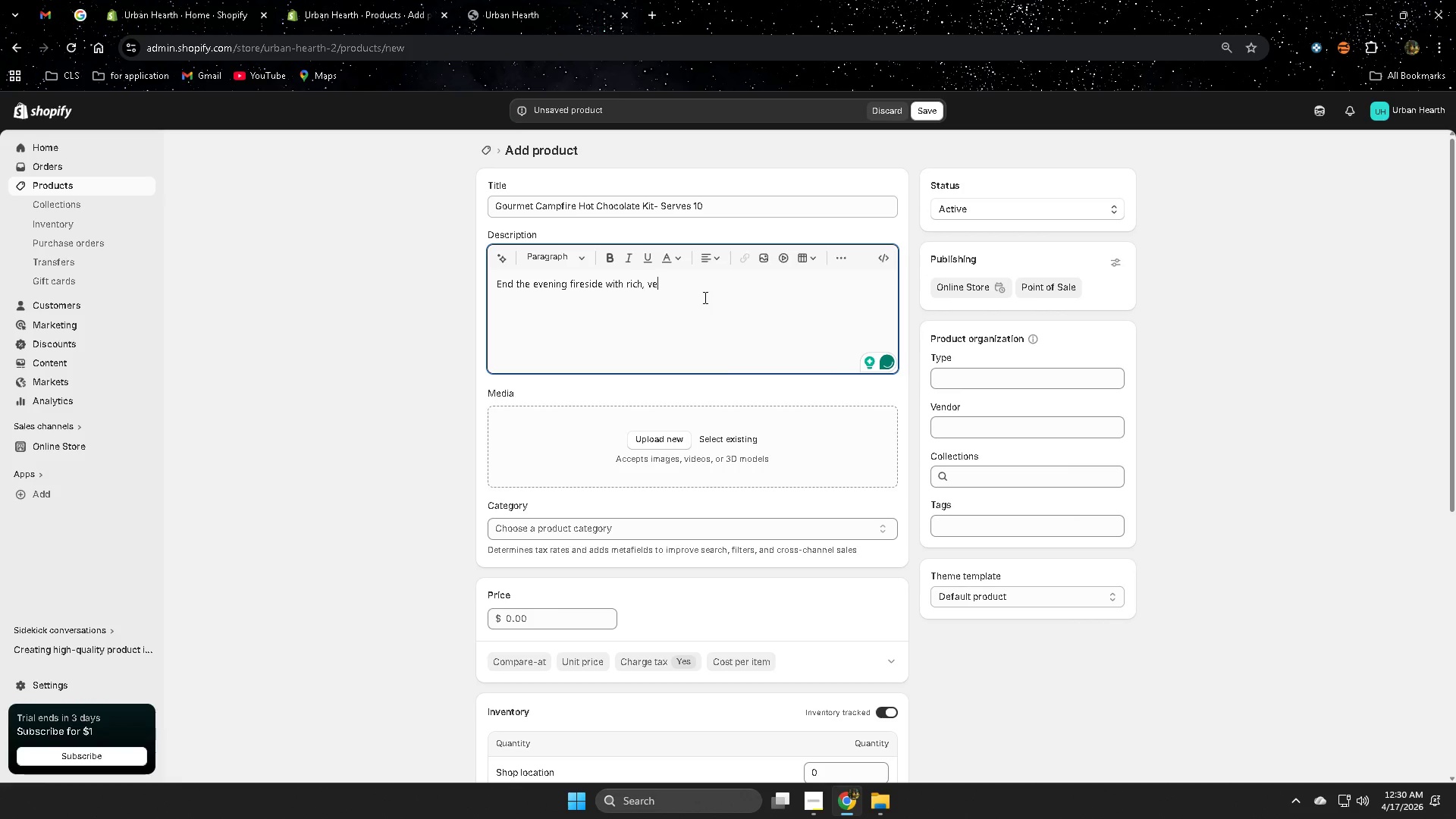 
type(lvety hot chi)
key(Backspace)
type(ocolate crafted for ourt)
key(Backspace)
key(Backspace)
type(tdor)
key(Backspace)
type(or gatherings.)
 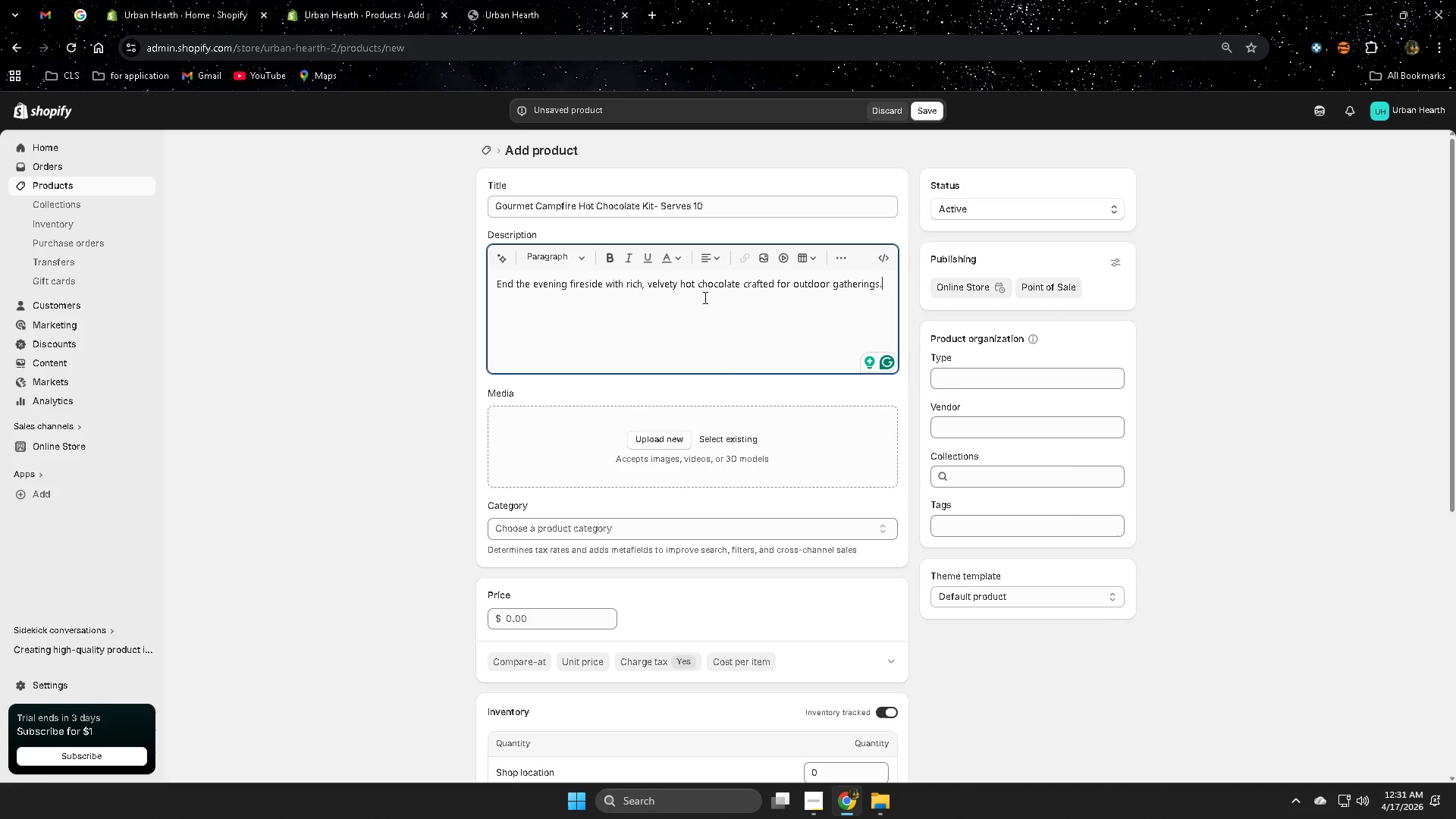 
key(Enter)
 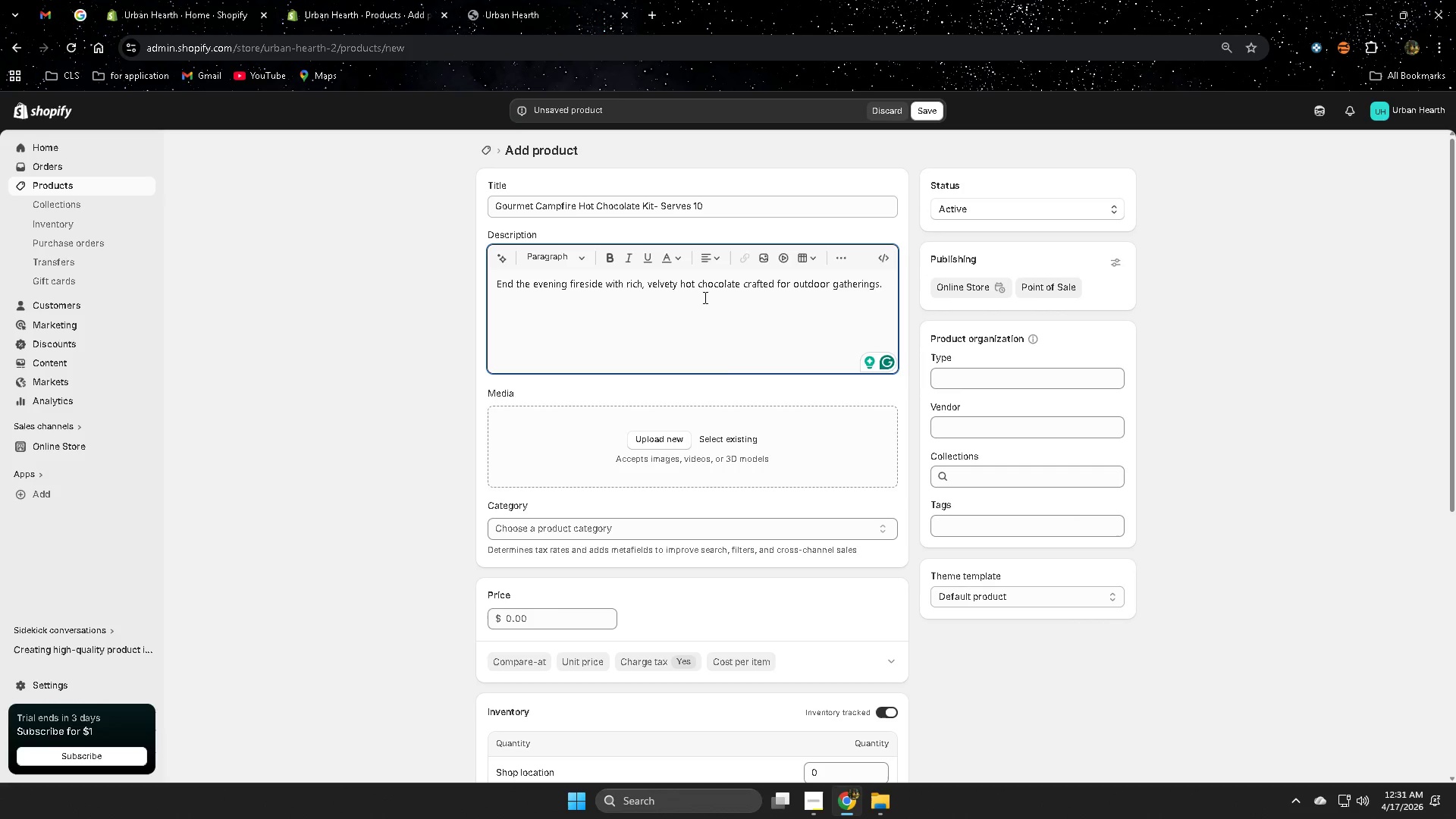 
type(What's Included)
 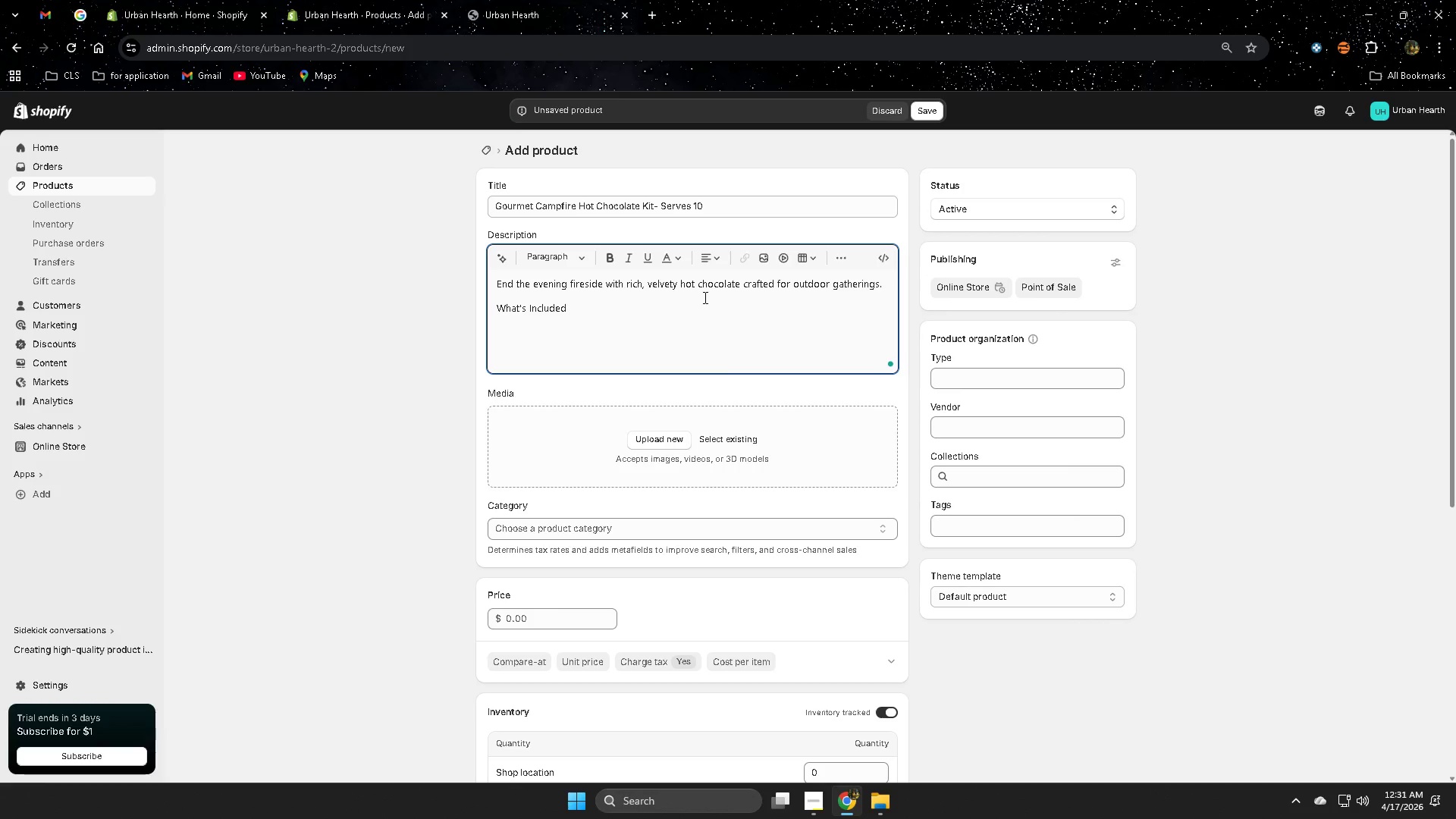 
left_click([503, 307])
 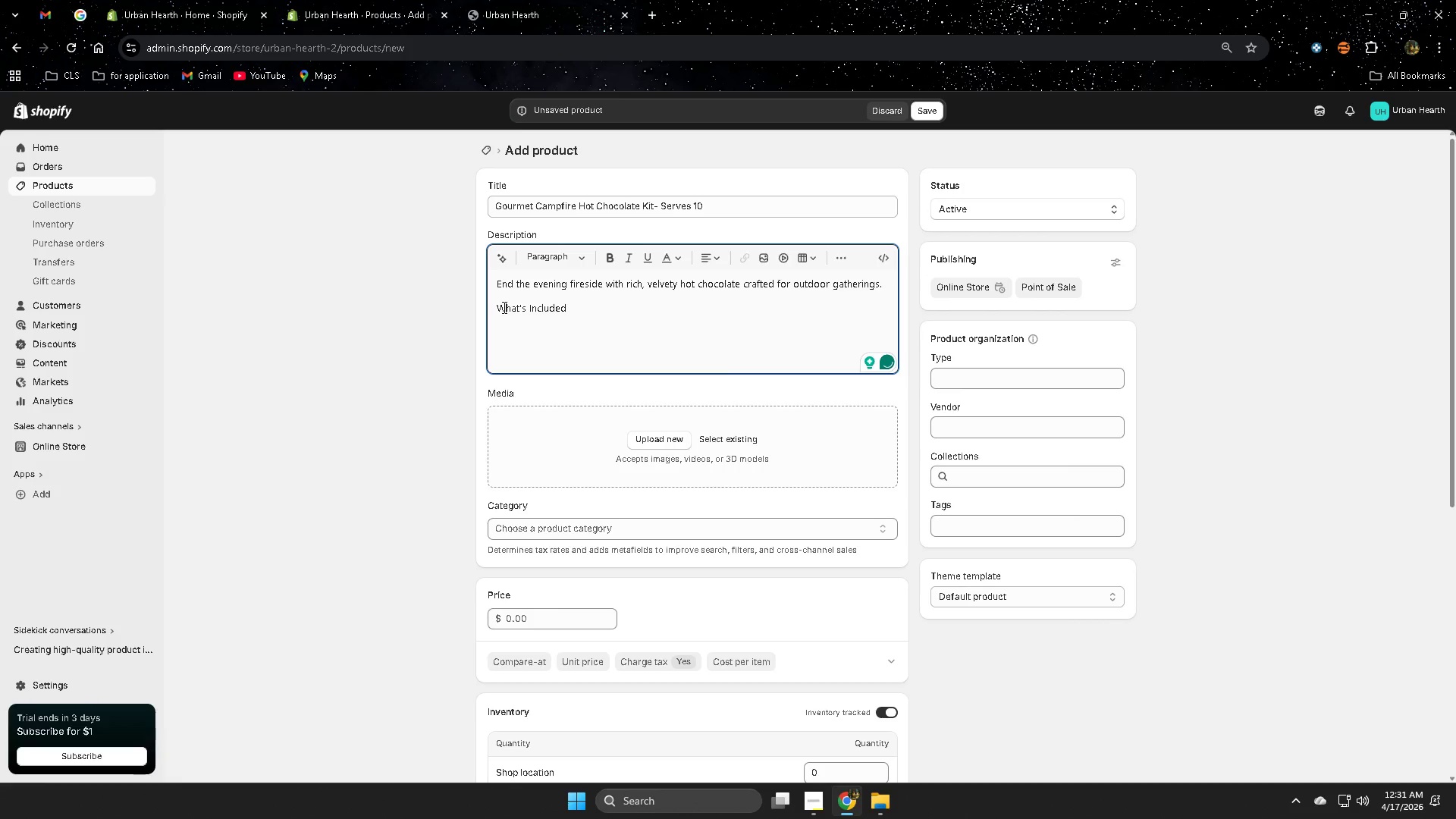 
left_click_drag(start_coordinate=[503, 307], to_coordinate=[540, 307])
 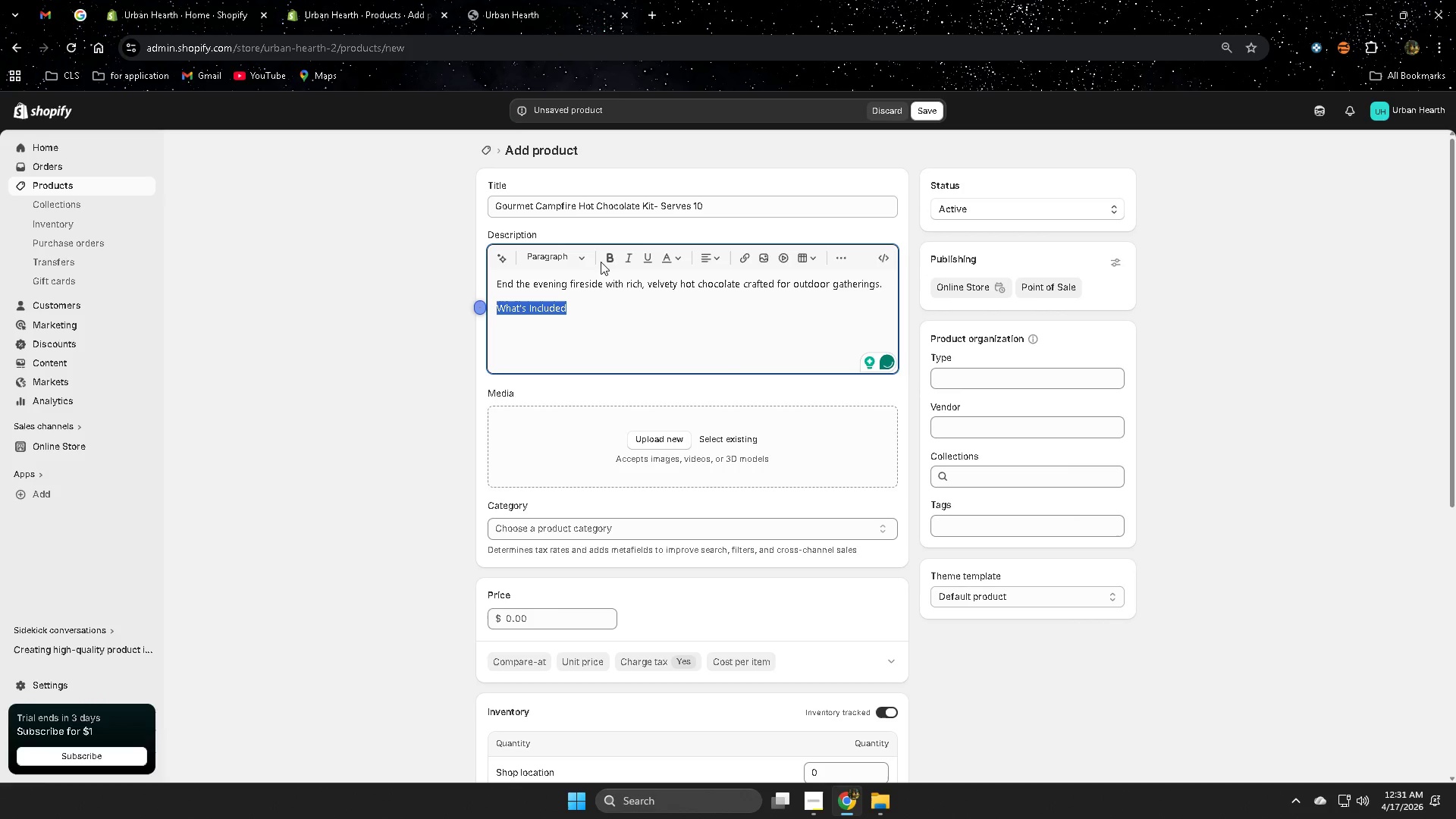 
left_click([604, 259])
 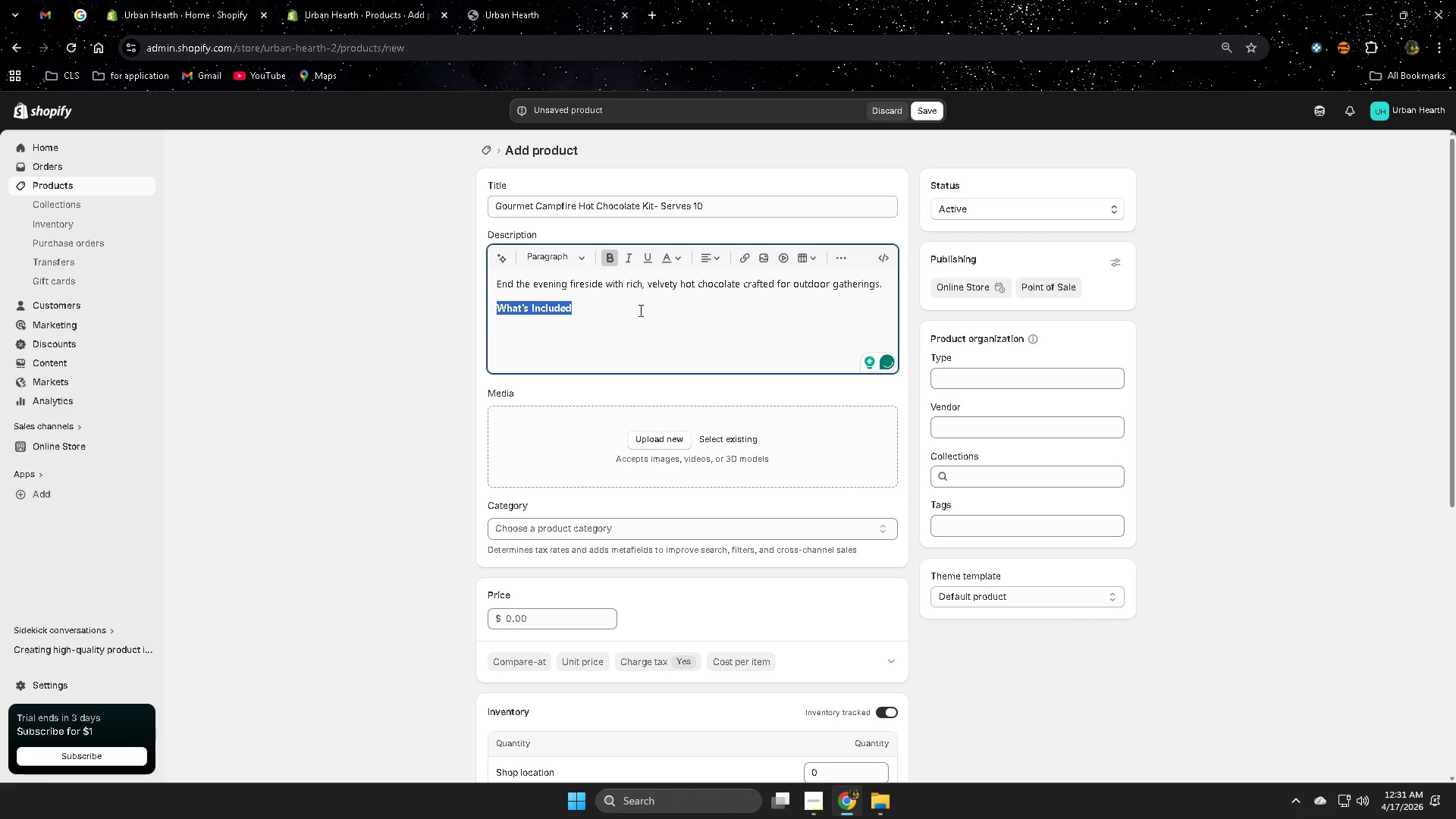 
left_click([621, 315])
 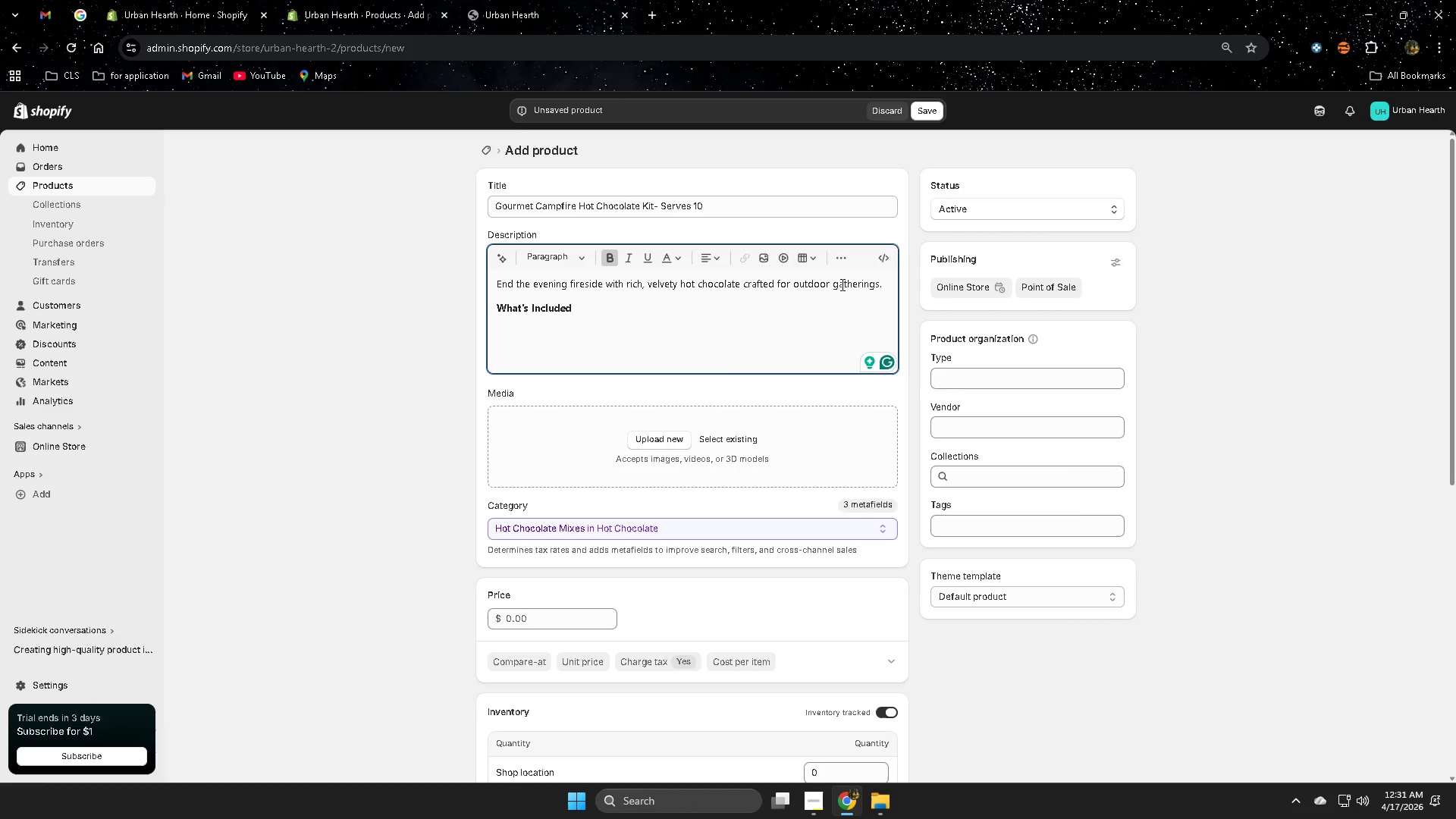 
left_click([836, 255])
 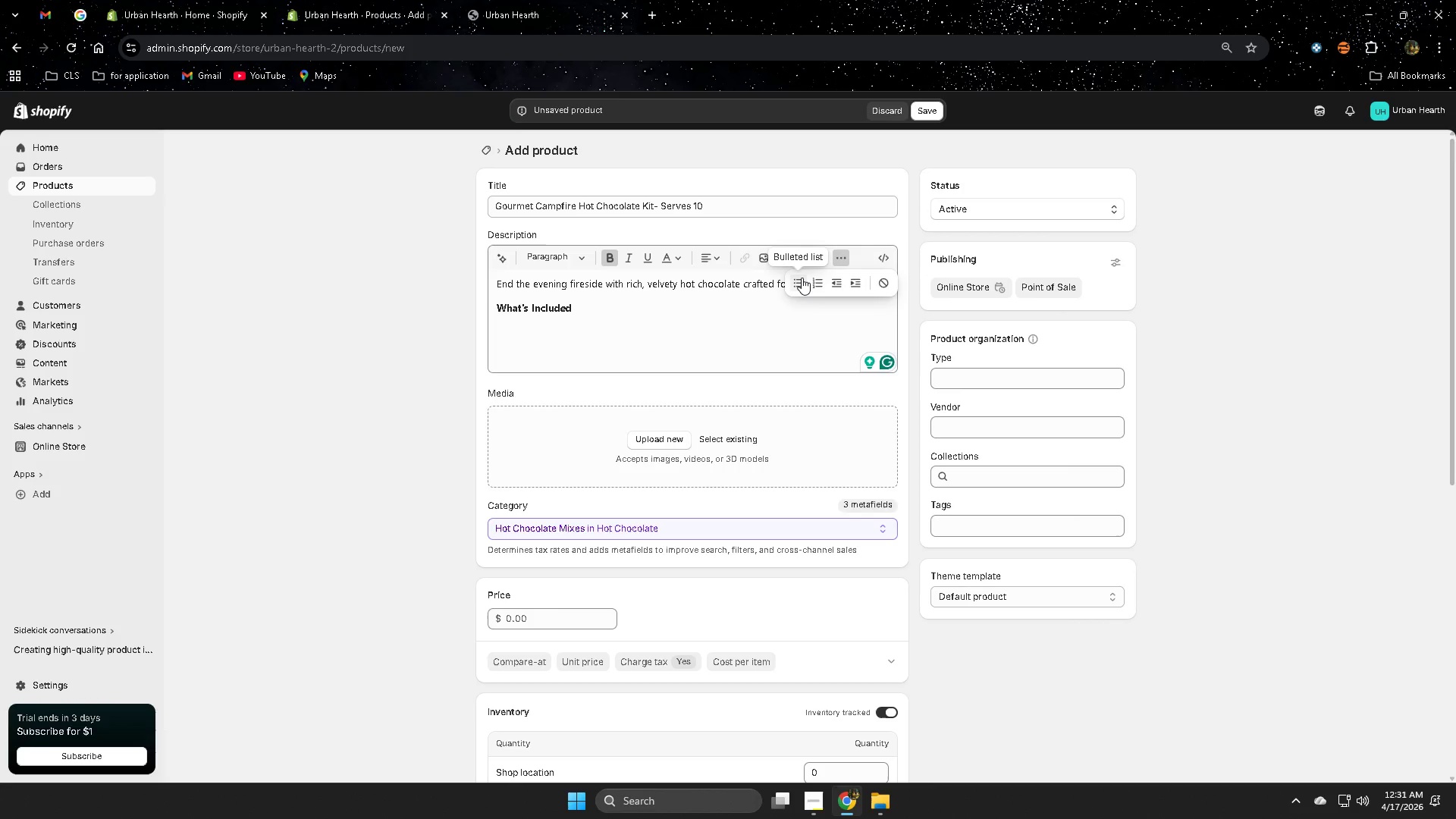 
left_click([802, 281])
 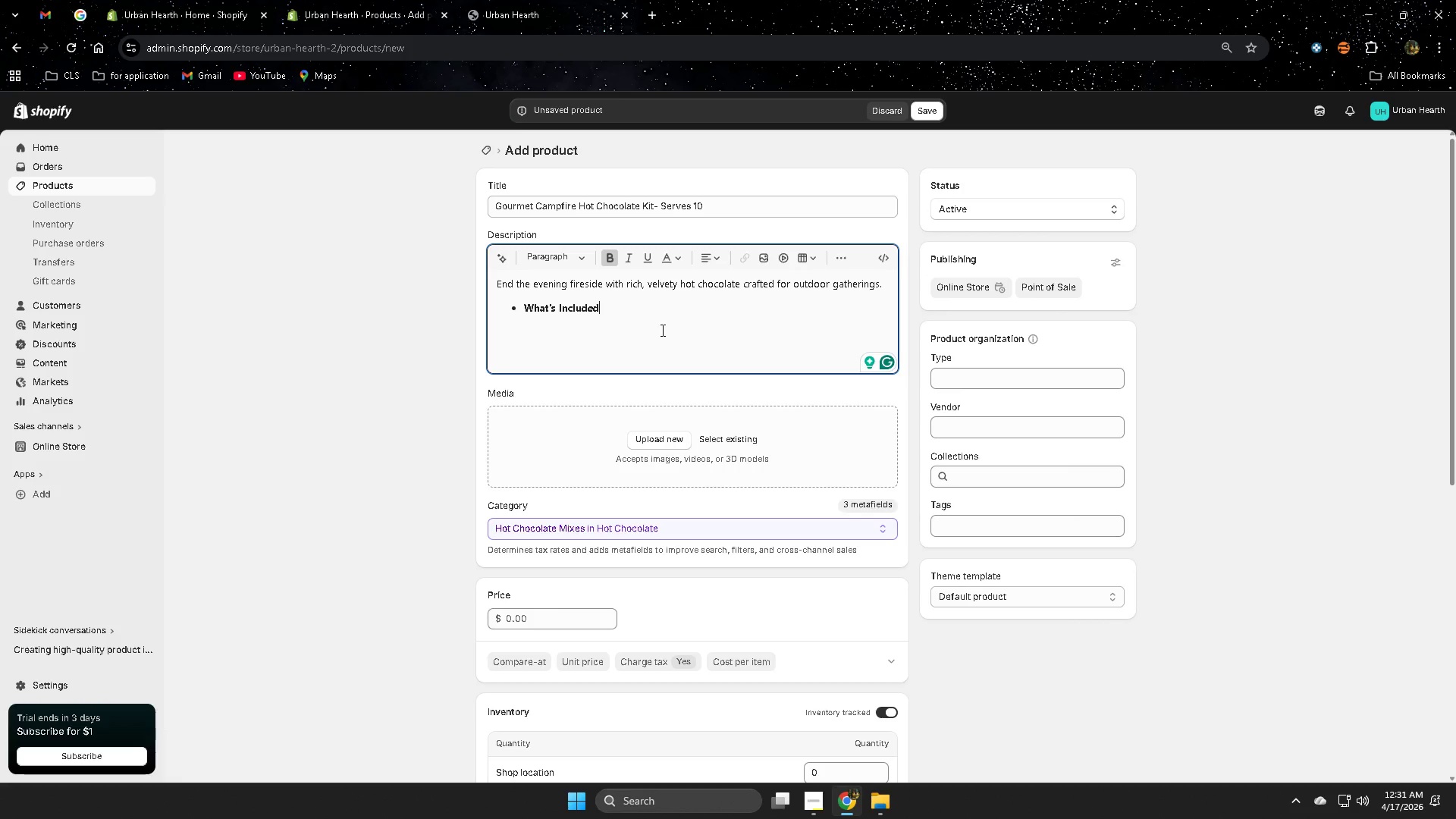 
key(Control+Z)
 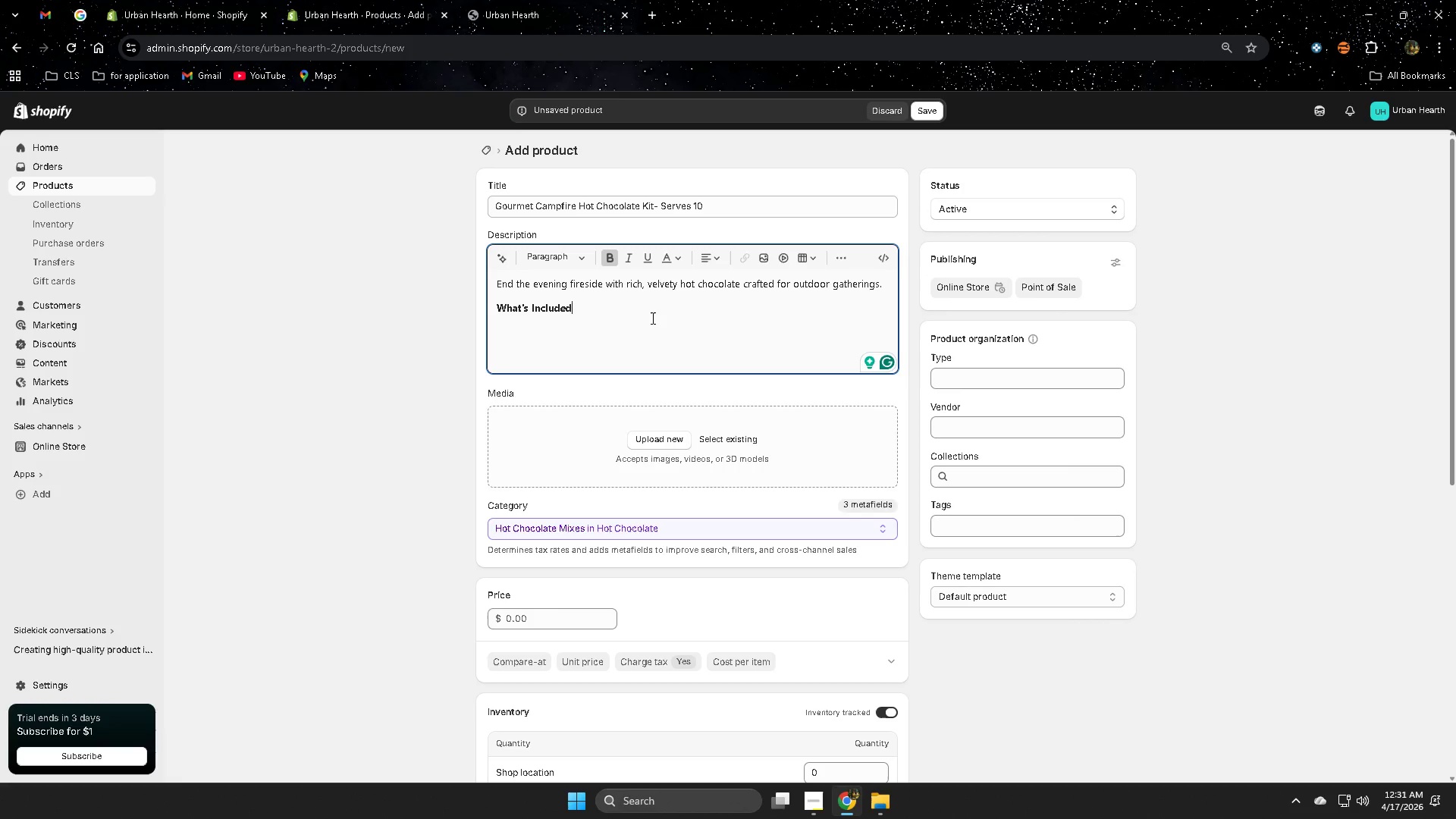 
left_click([651, 317])
 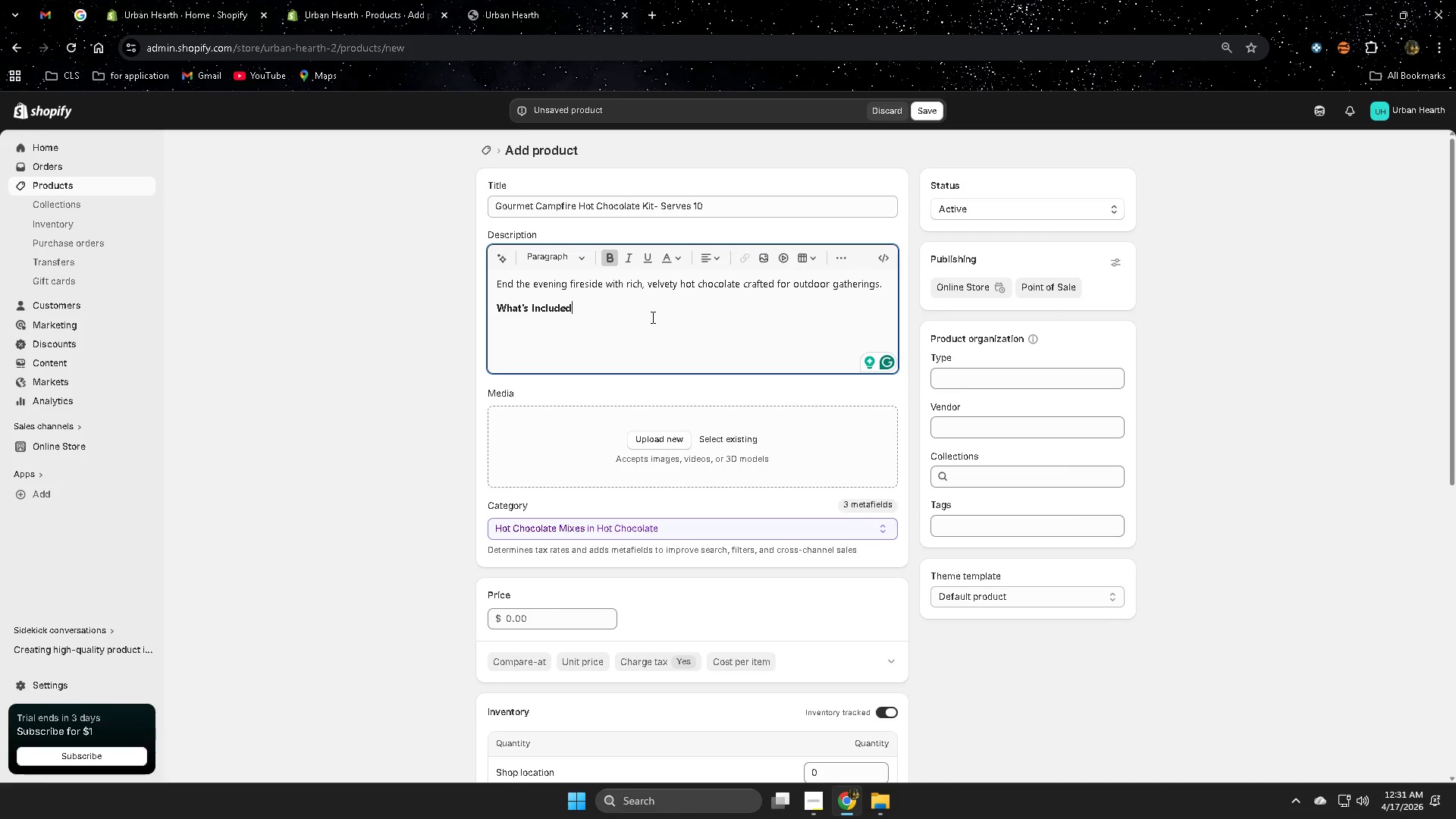 
key(Enter)
 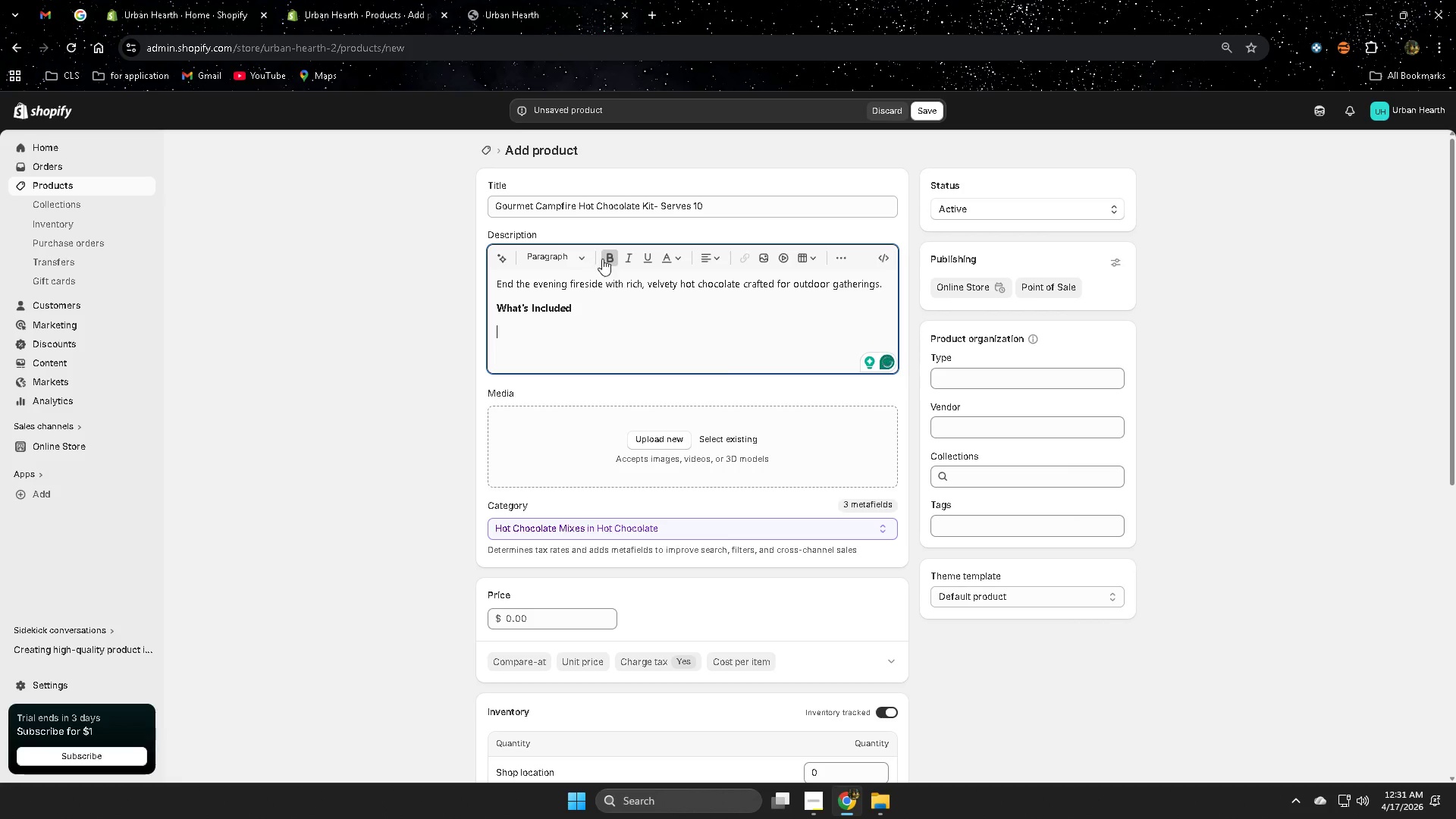 
left_click([608, 257])
 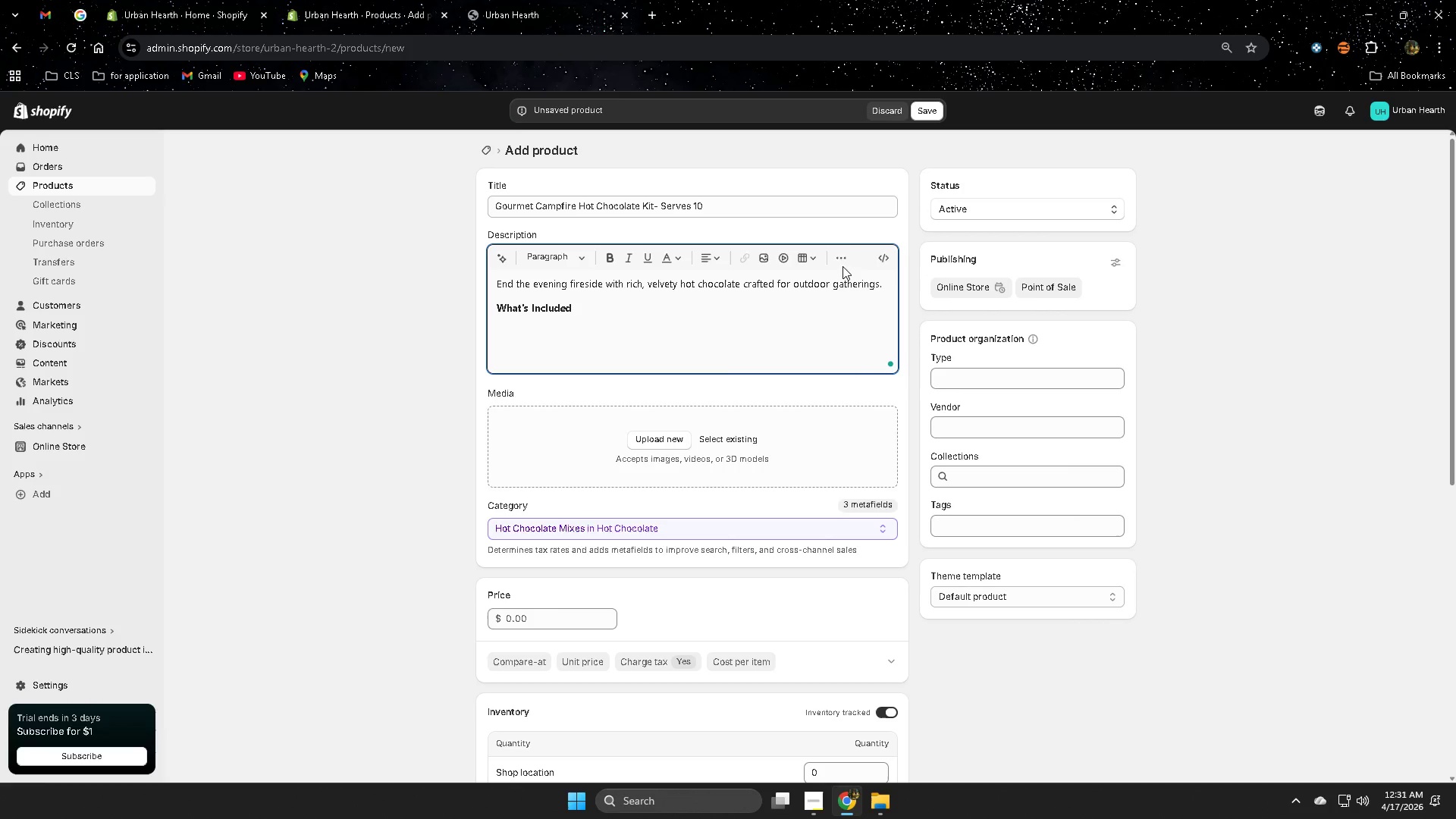 
left_click([840, 259])
 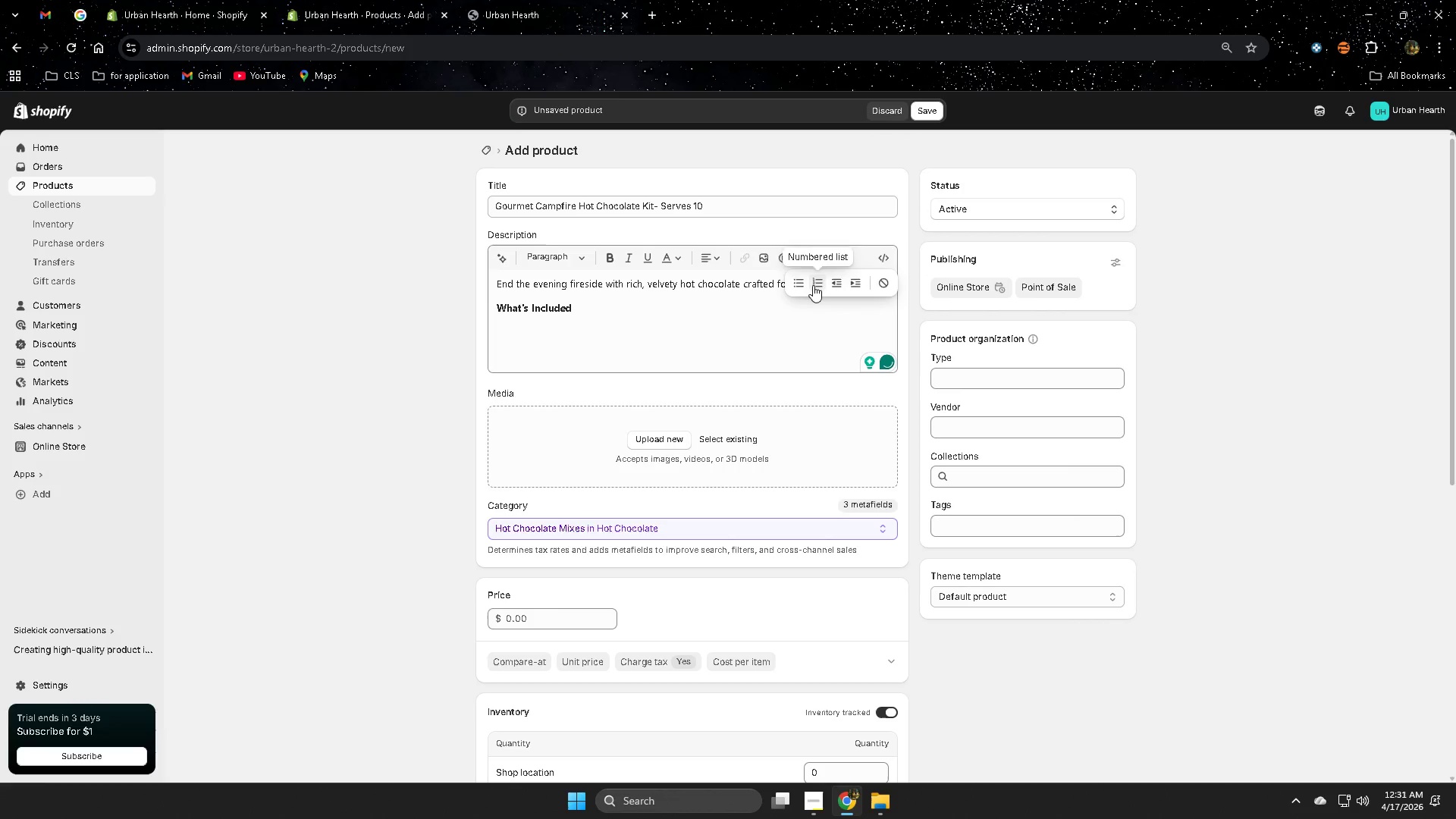 
left_click([802, 284])
 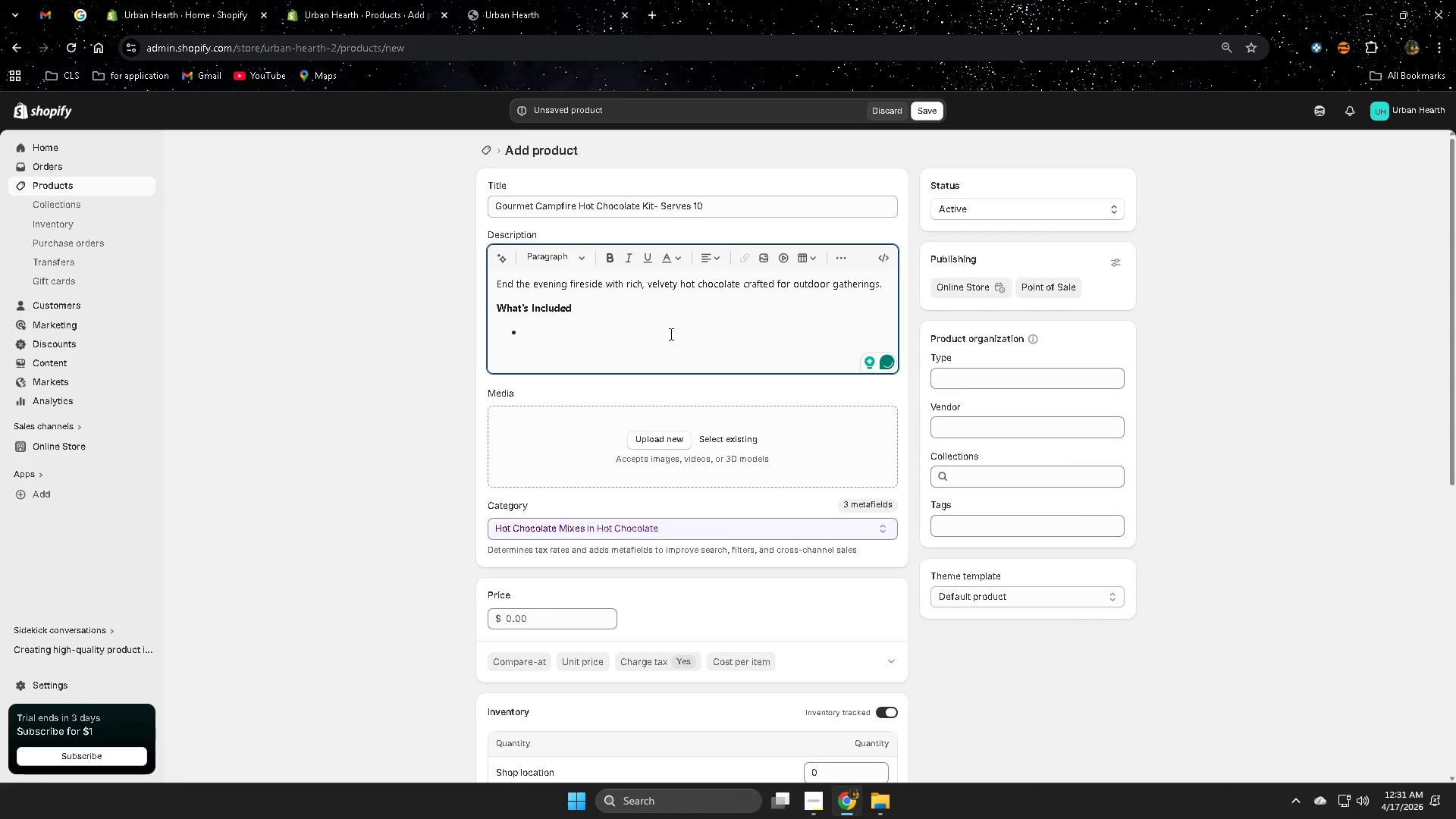 
type(wr)
key(Backspace)
key(Backspace)
 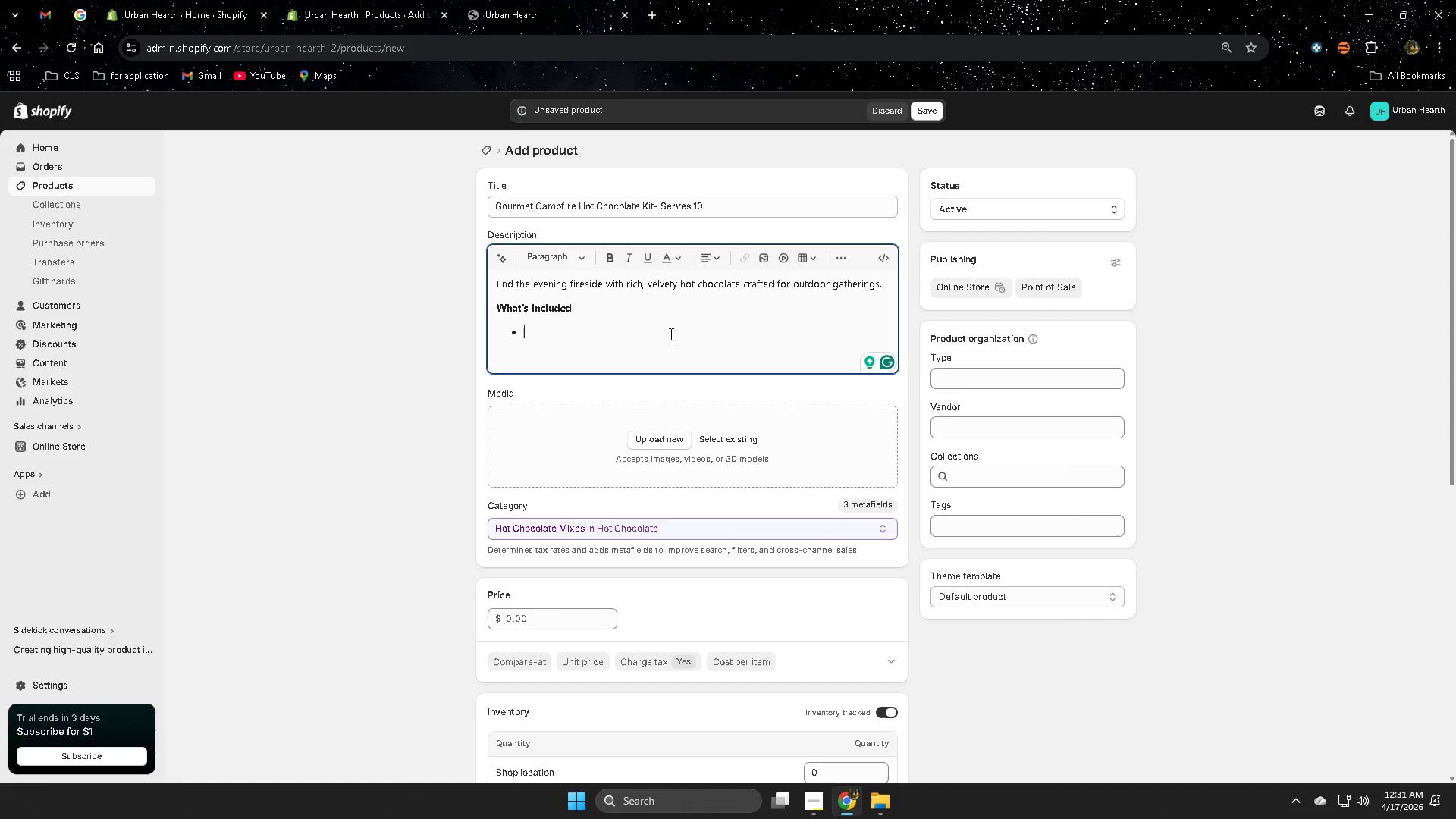 
wait(5.11)
 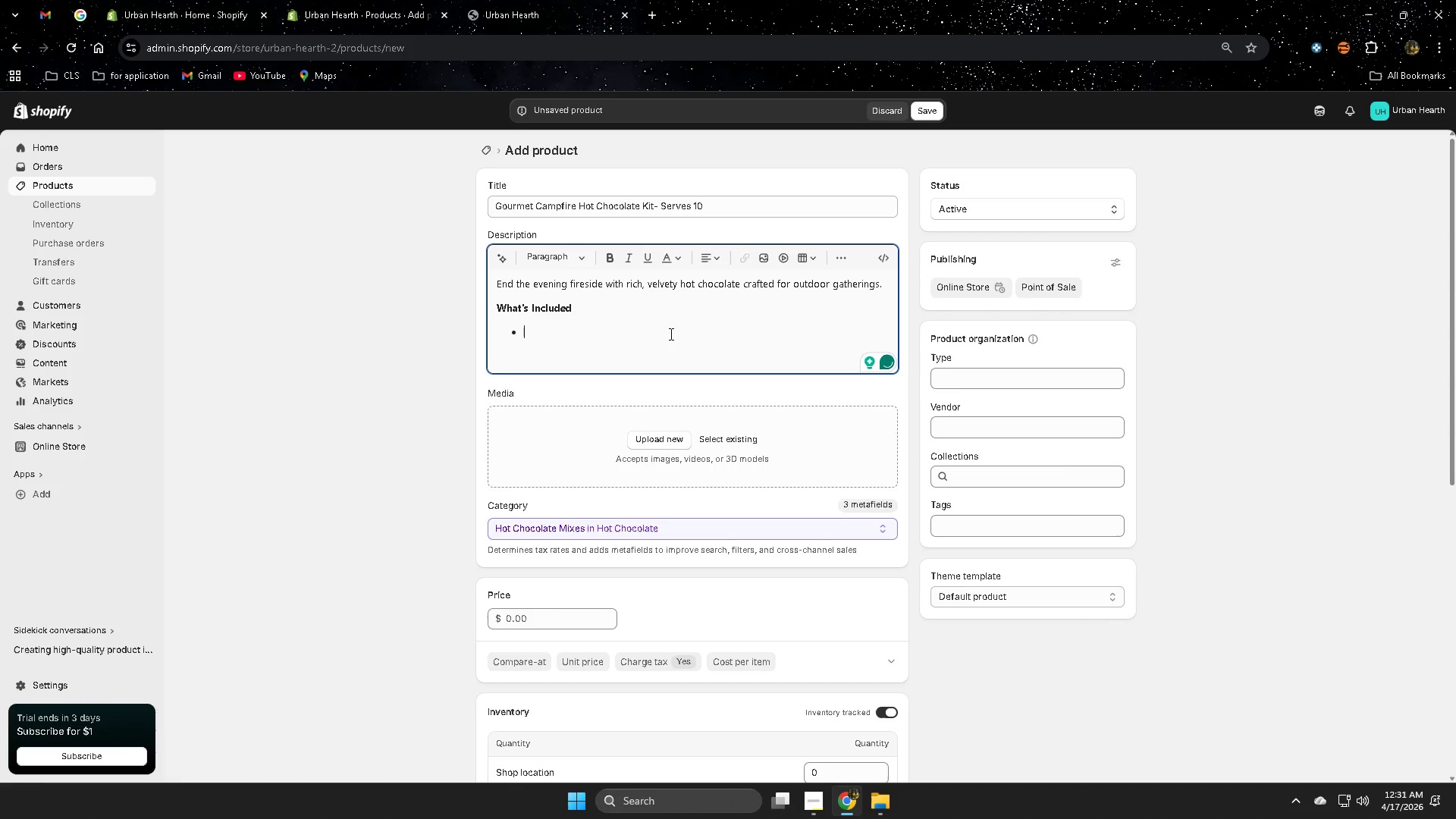 
type(Artisan)
 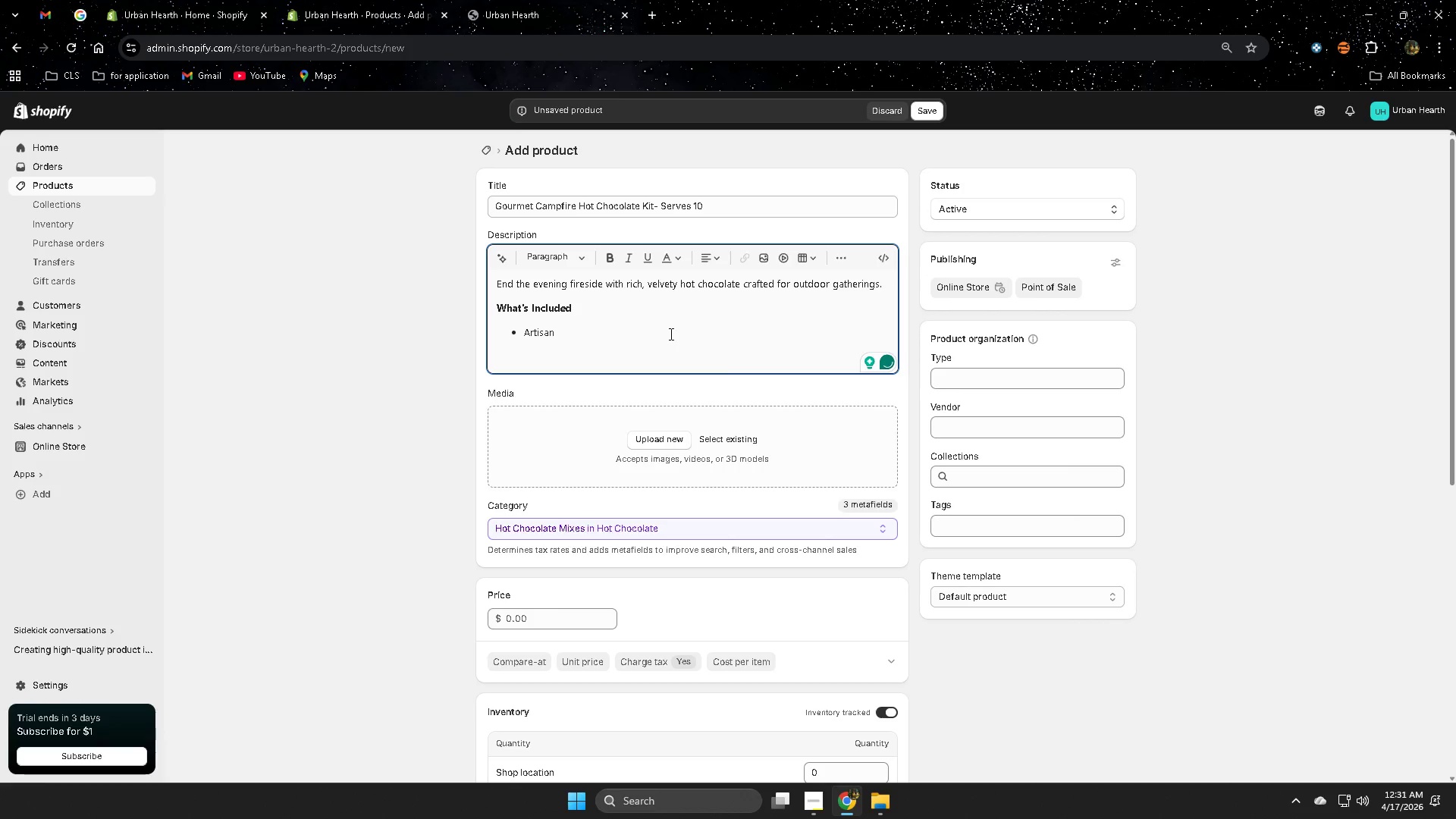 
wait(6.34)
 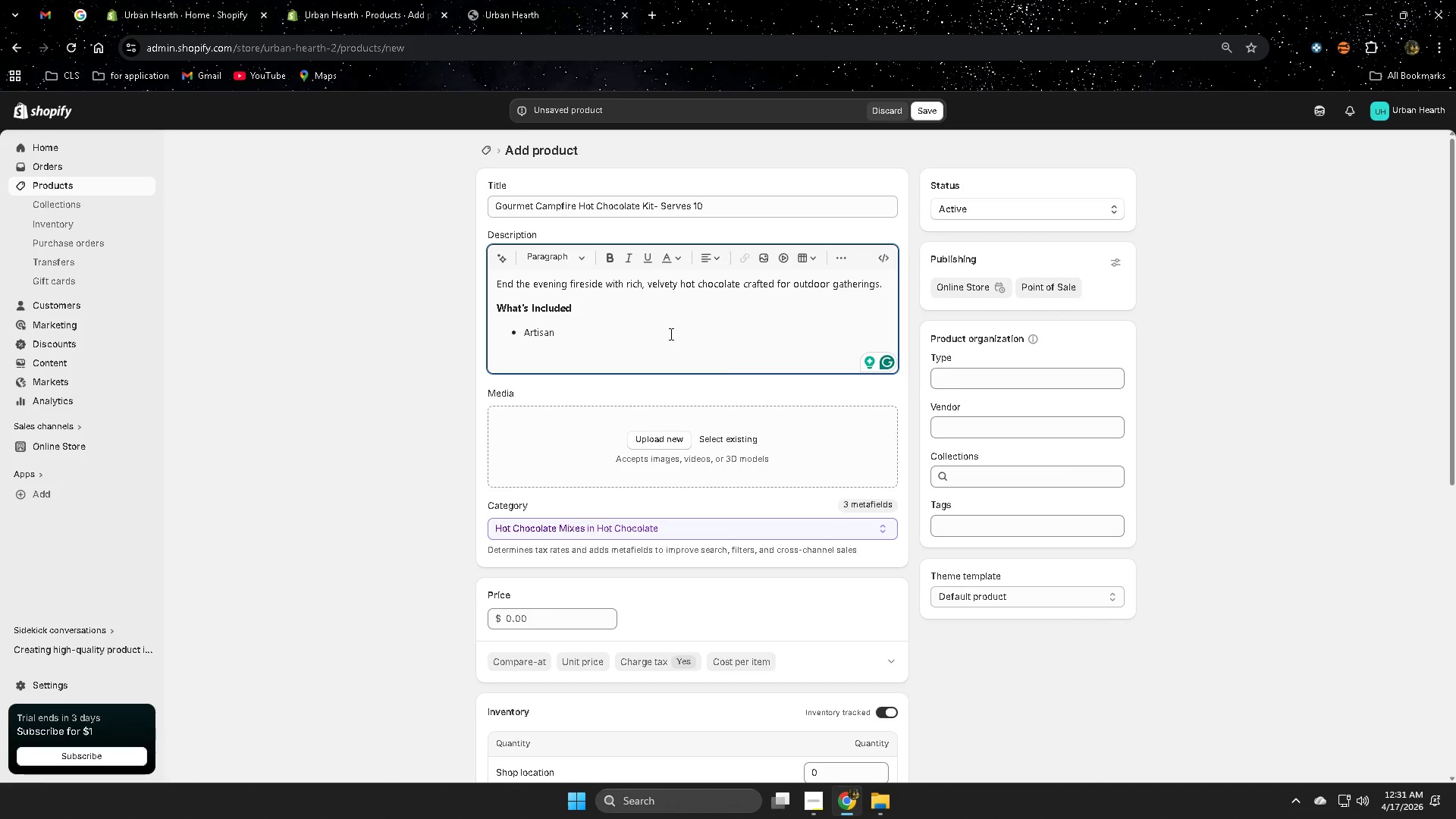 
type( cocoa blend)
 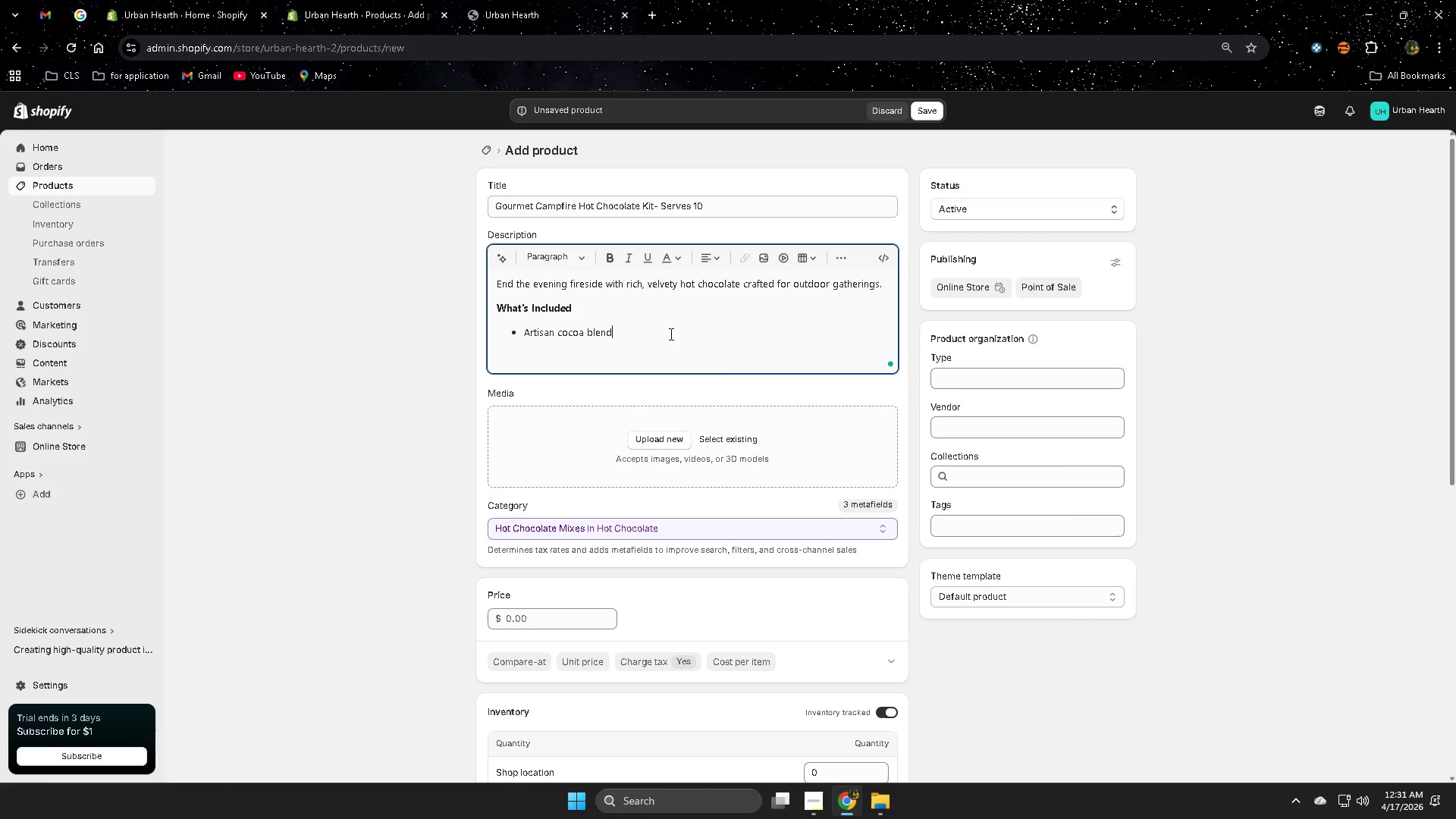 
key(Enter)
 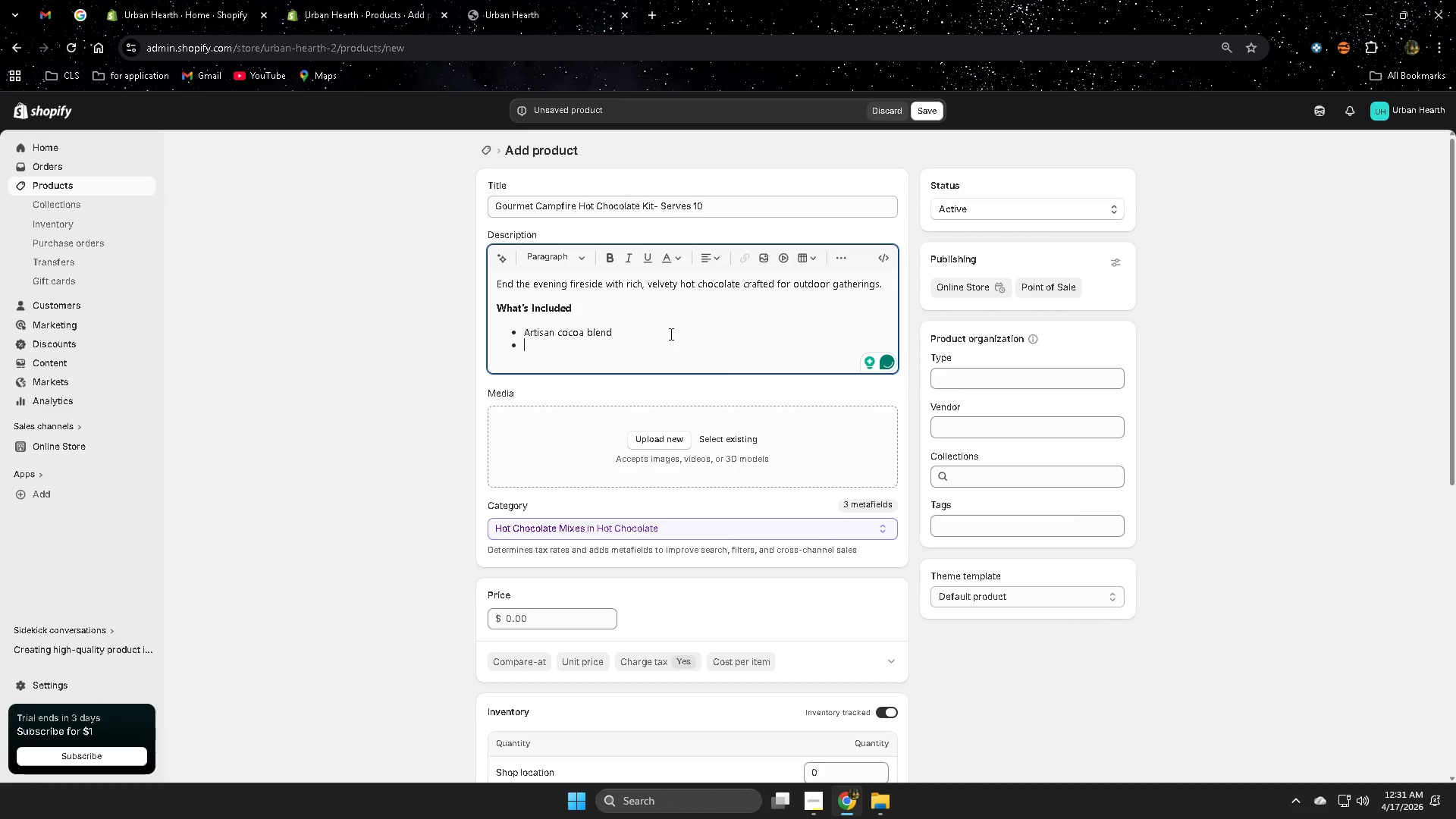 
type(Marshmallow ti)
key(Backspace)
type(opping)
 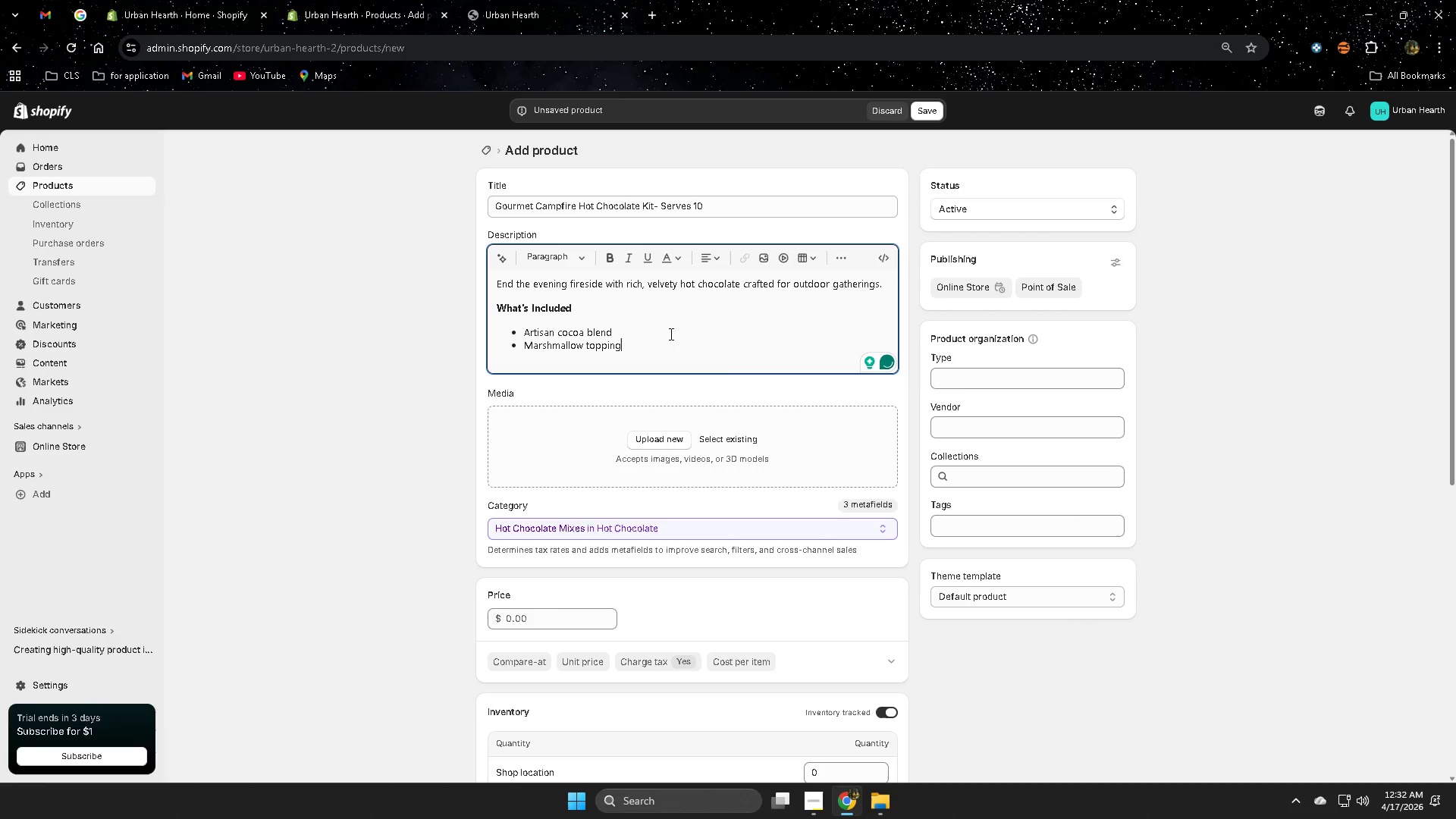 
key(Enter)
 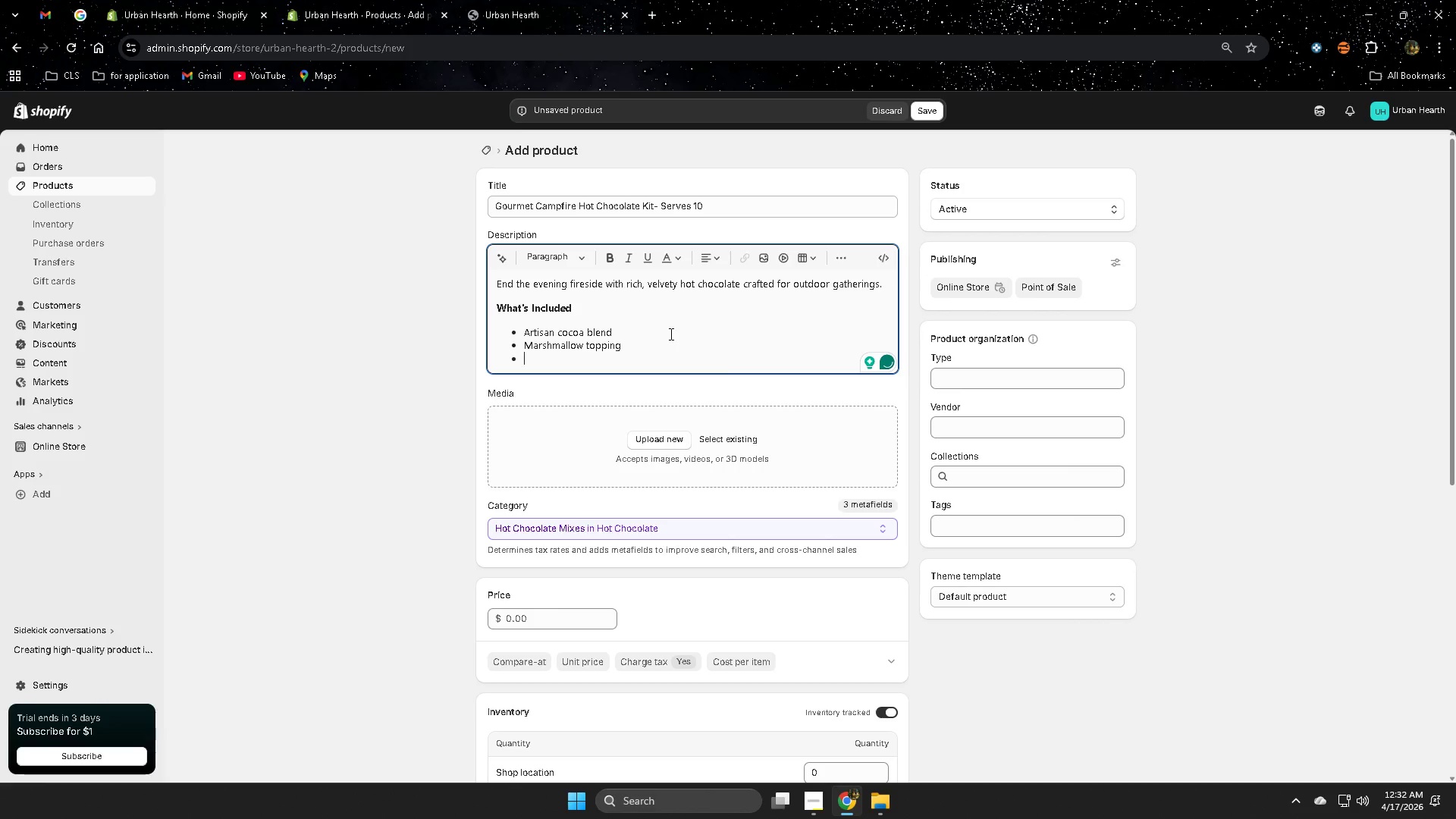 
type(Cinanamon )
 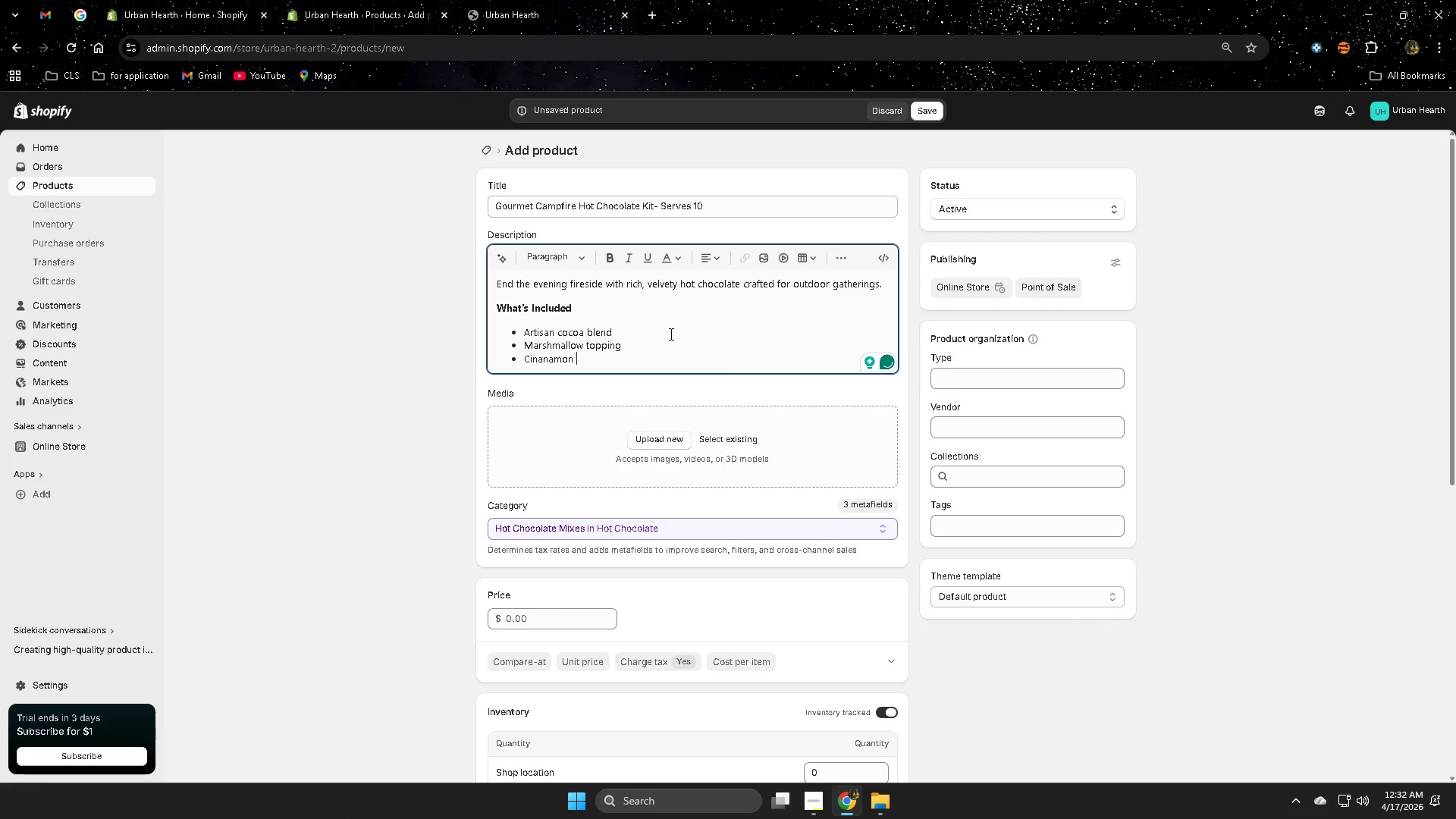 
type(spice dust)
 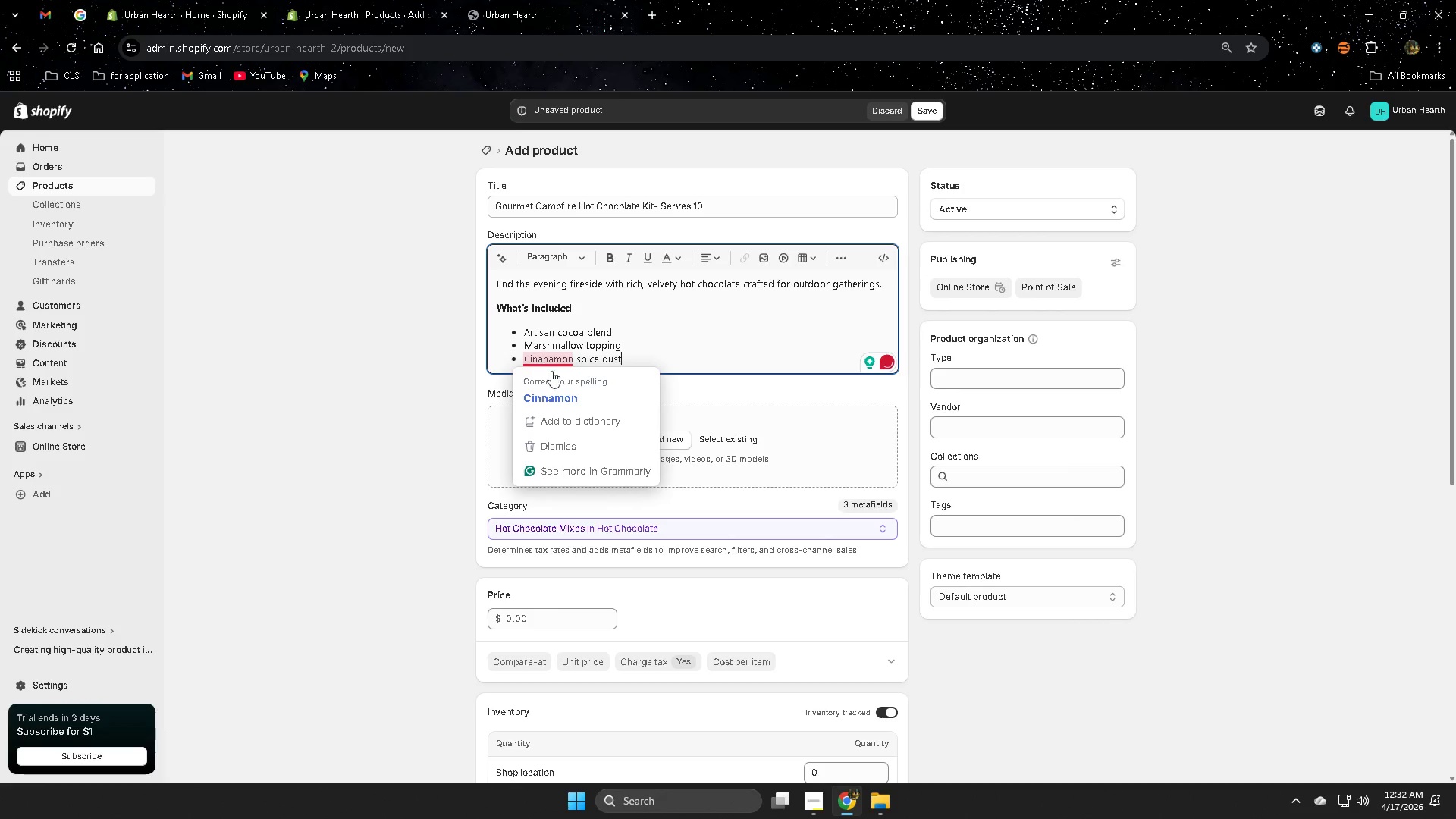 
double_click([651, 356])
 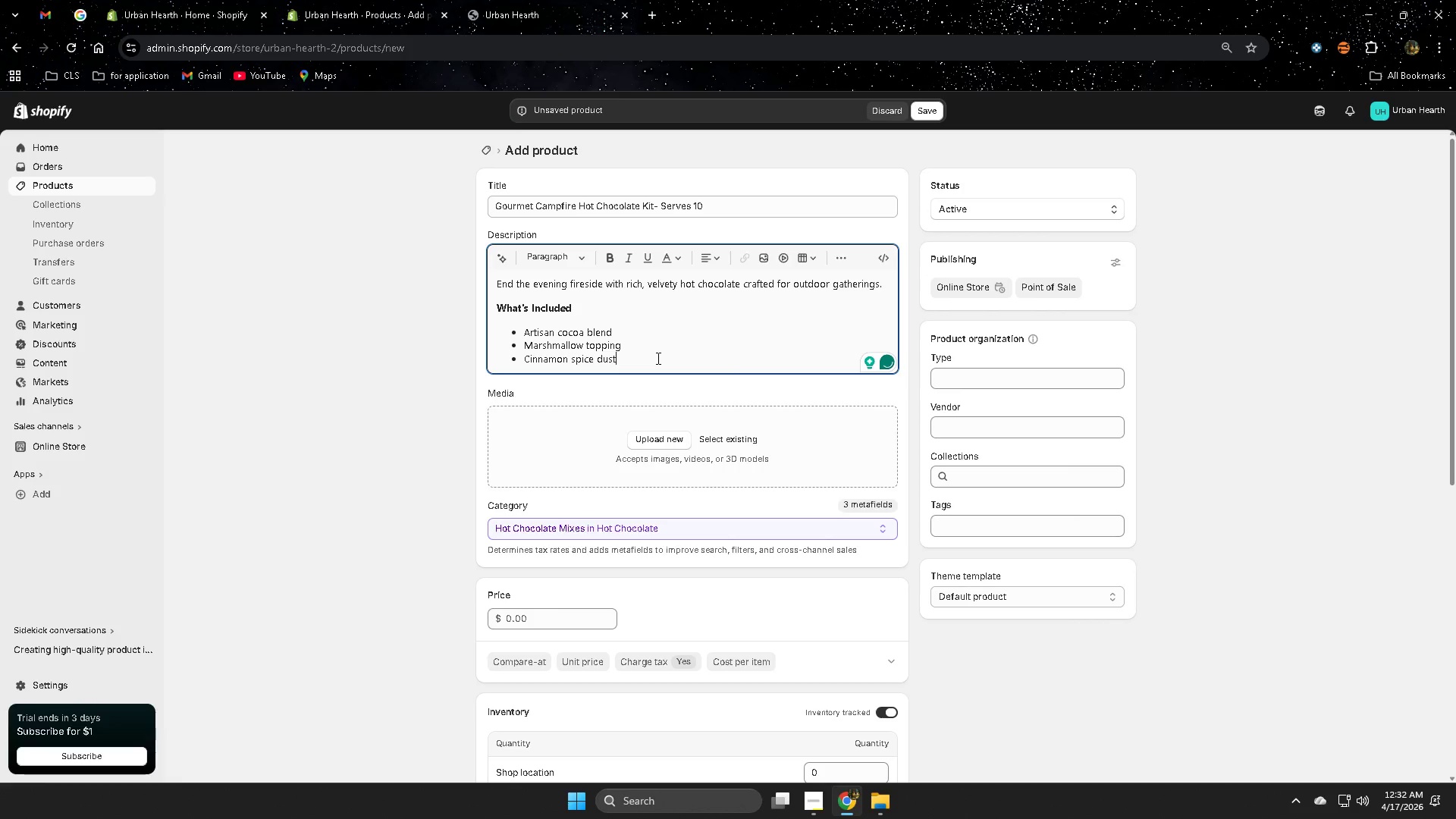 
key(Enter)
 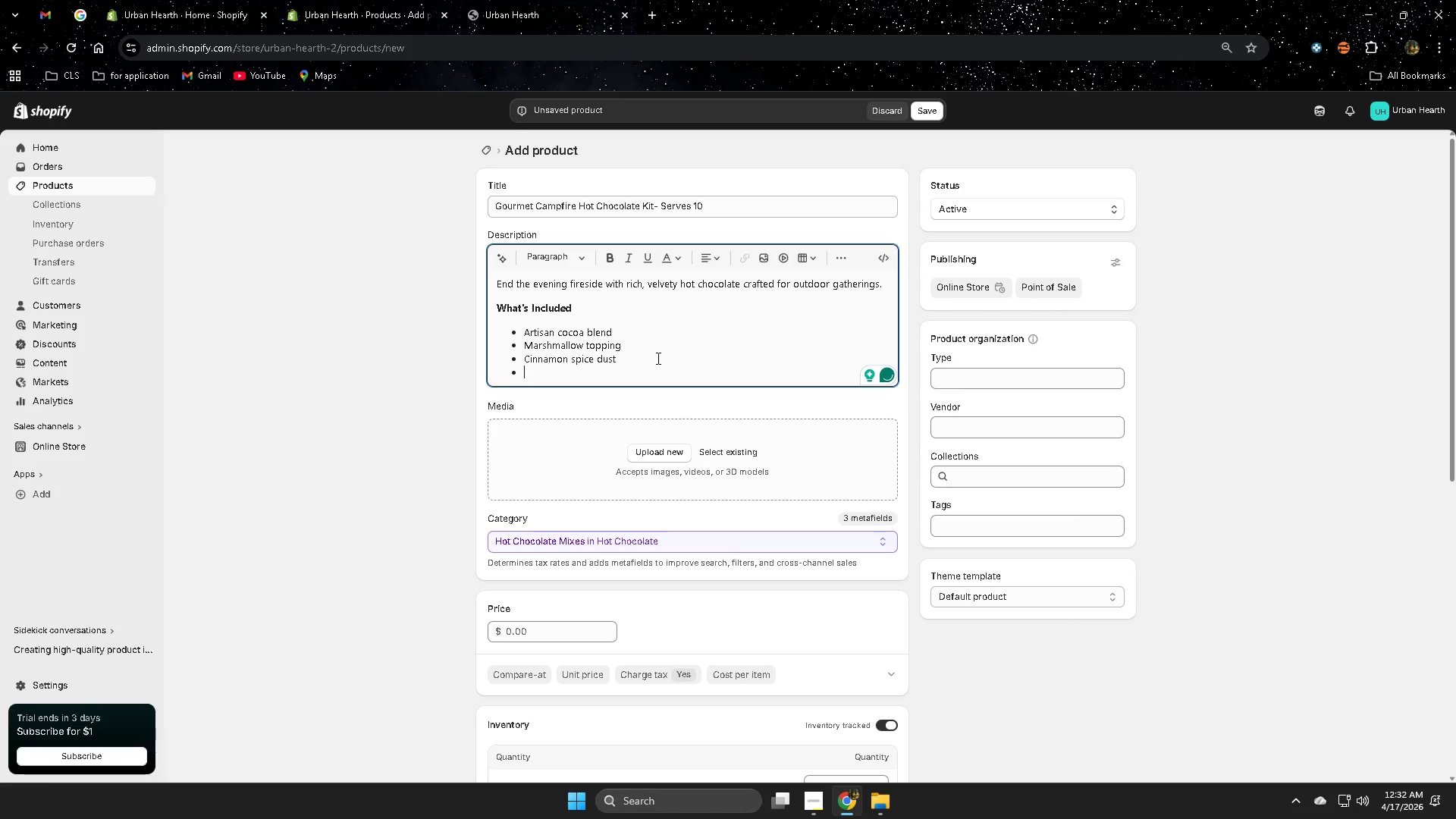 
type(Wooder)
key(Backspace)
type(n Stic)
key(Backspace)
type(r sticks)
 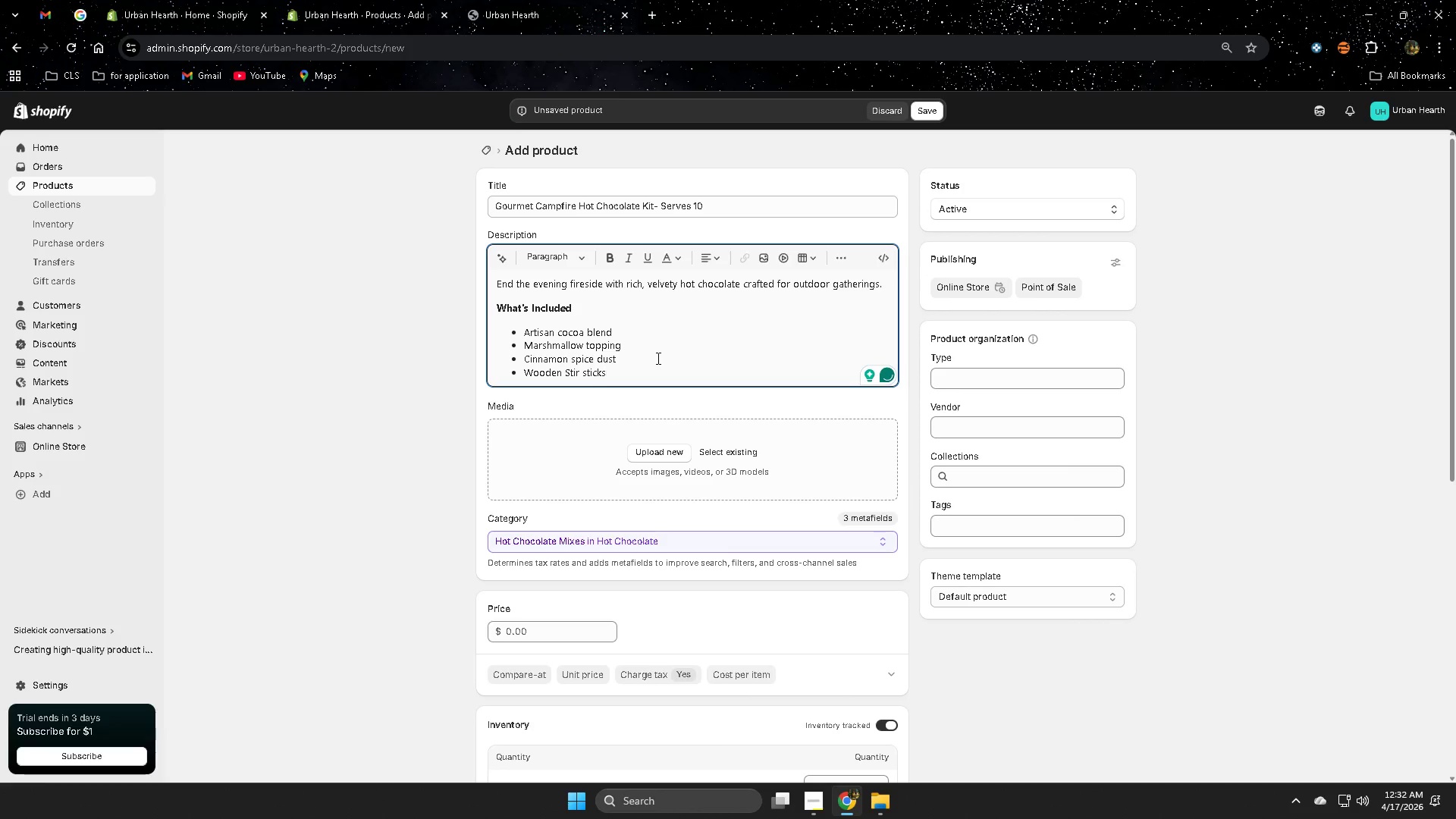 
wait(25.27)
 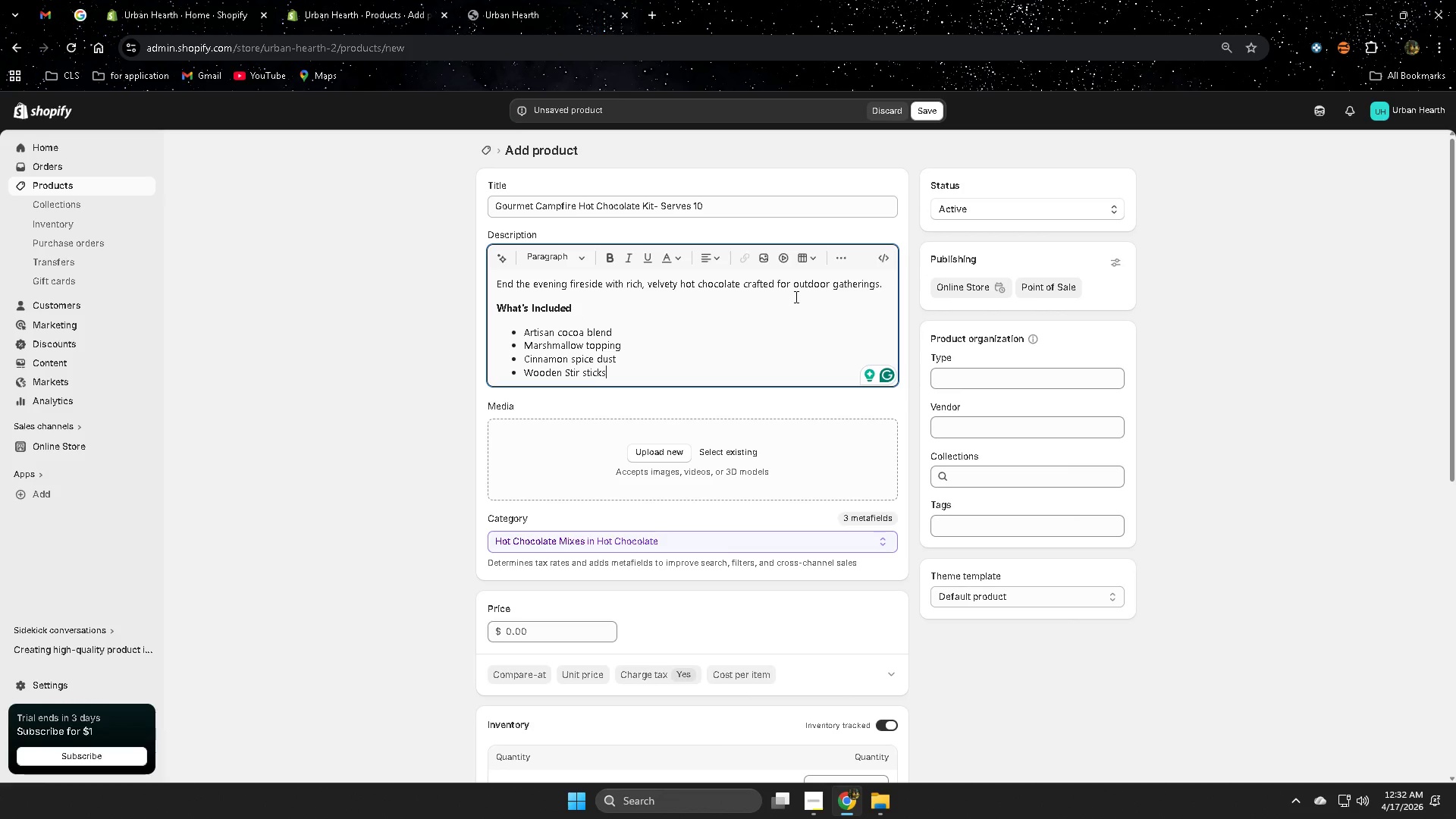 
scroll: coordinate [556, 488], scroll_direction: down, amount: 6.0
 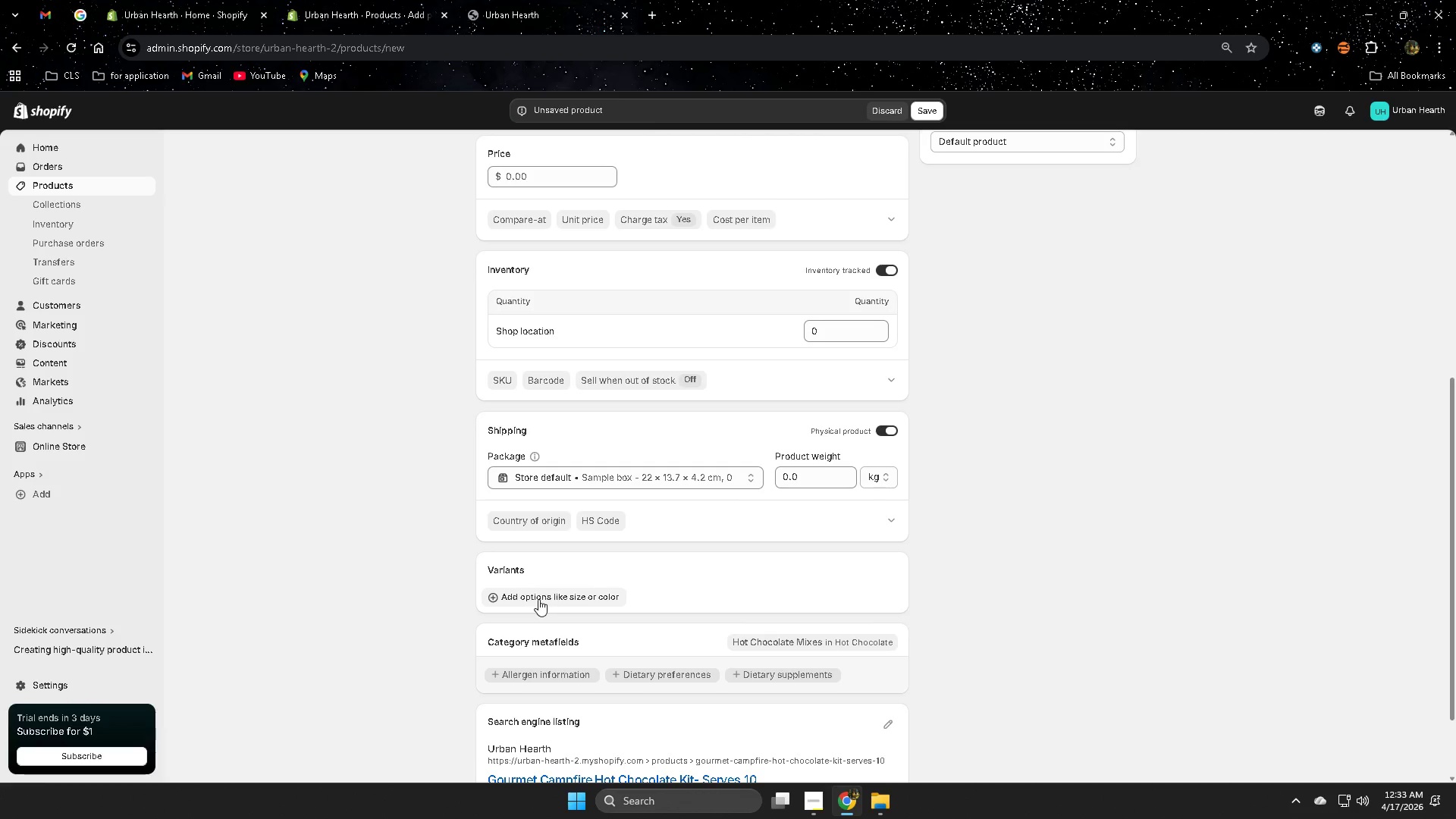 
left_click([538, 598])
 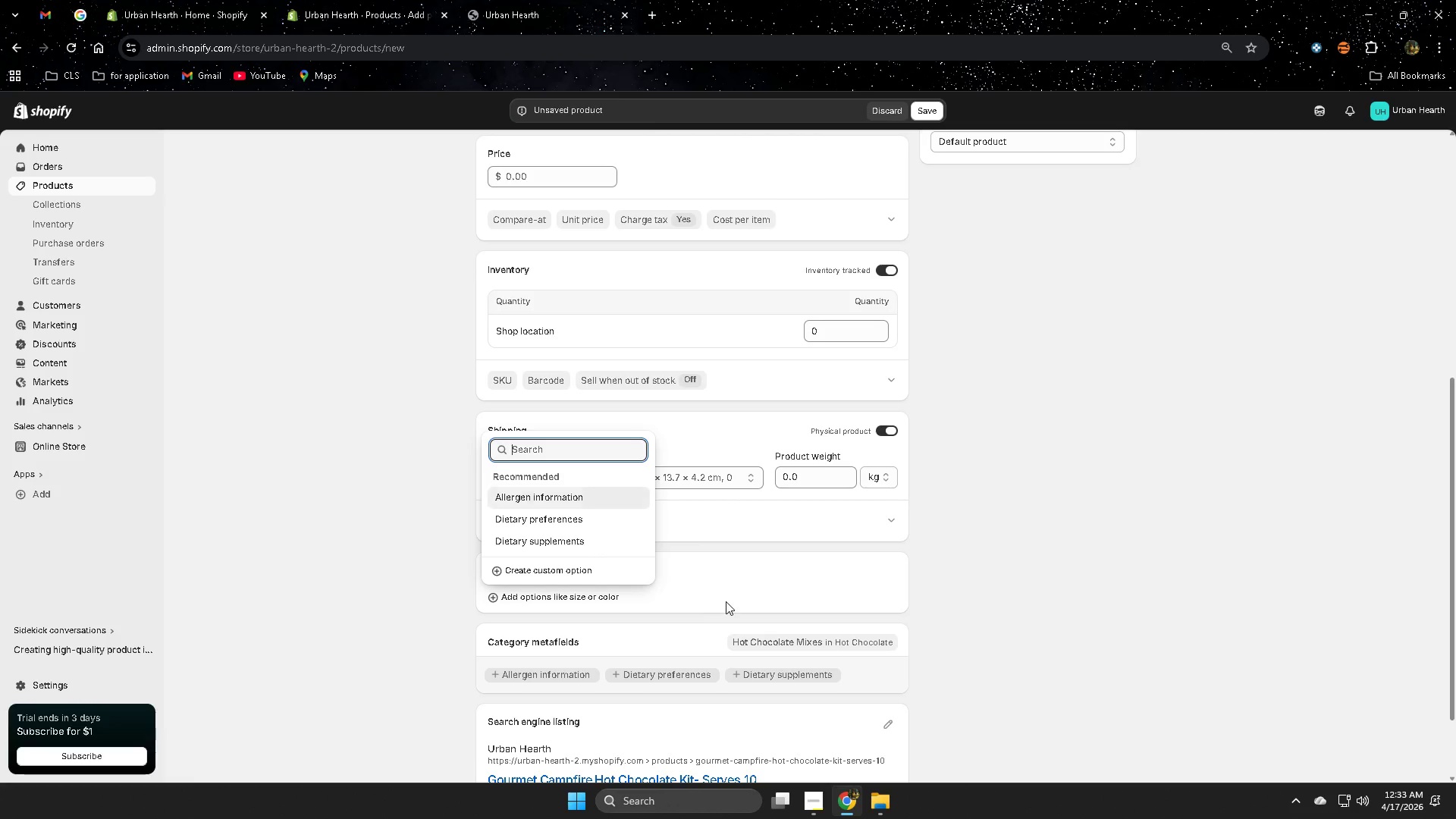 
scroll: coordinate [726, 601], scroll_direction: down, amount: 1.0
 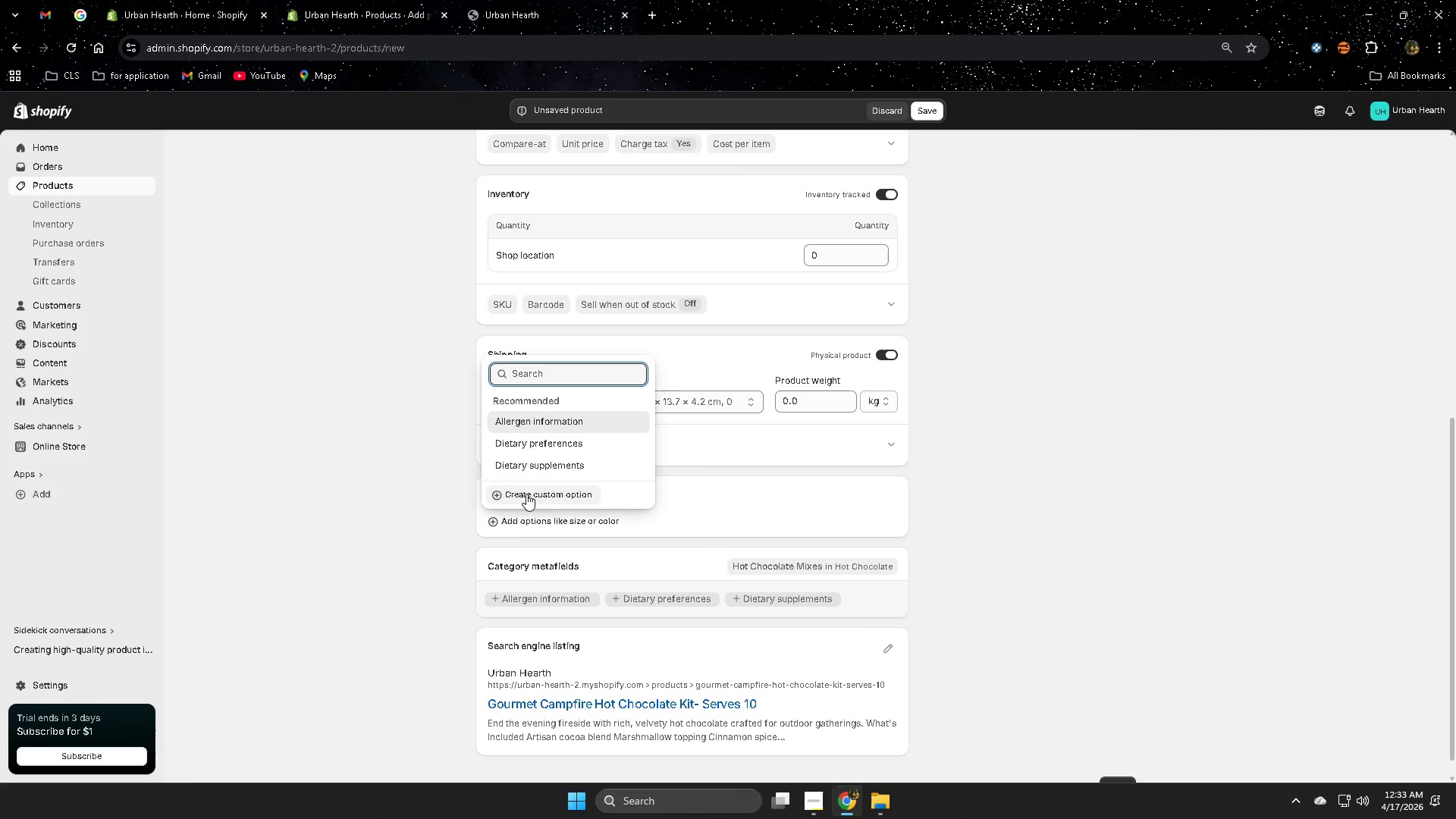 
left_click([526, 494])
 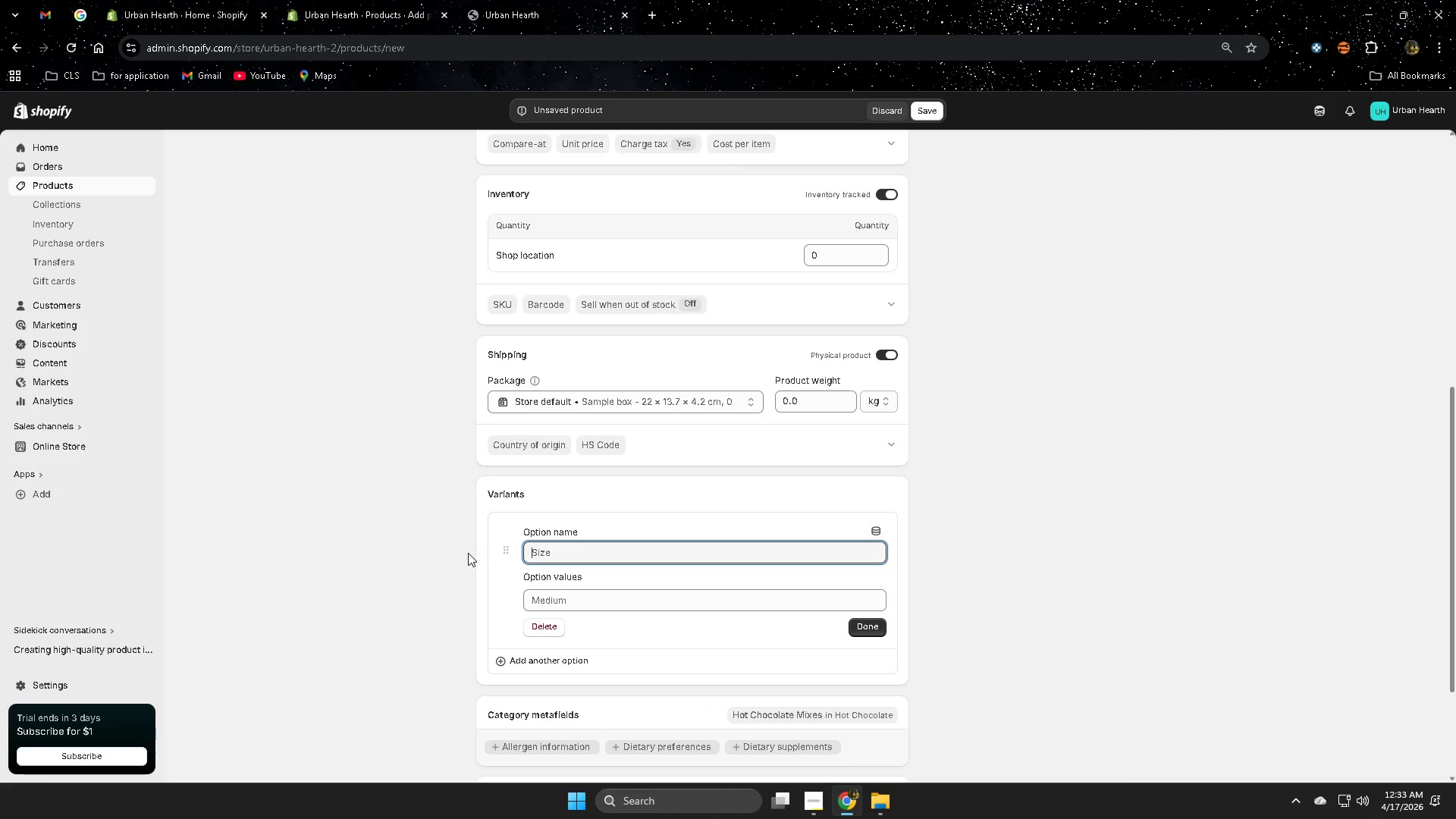 
left_click([497, 493])
 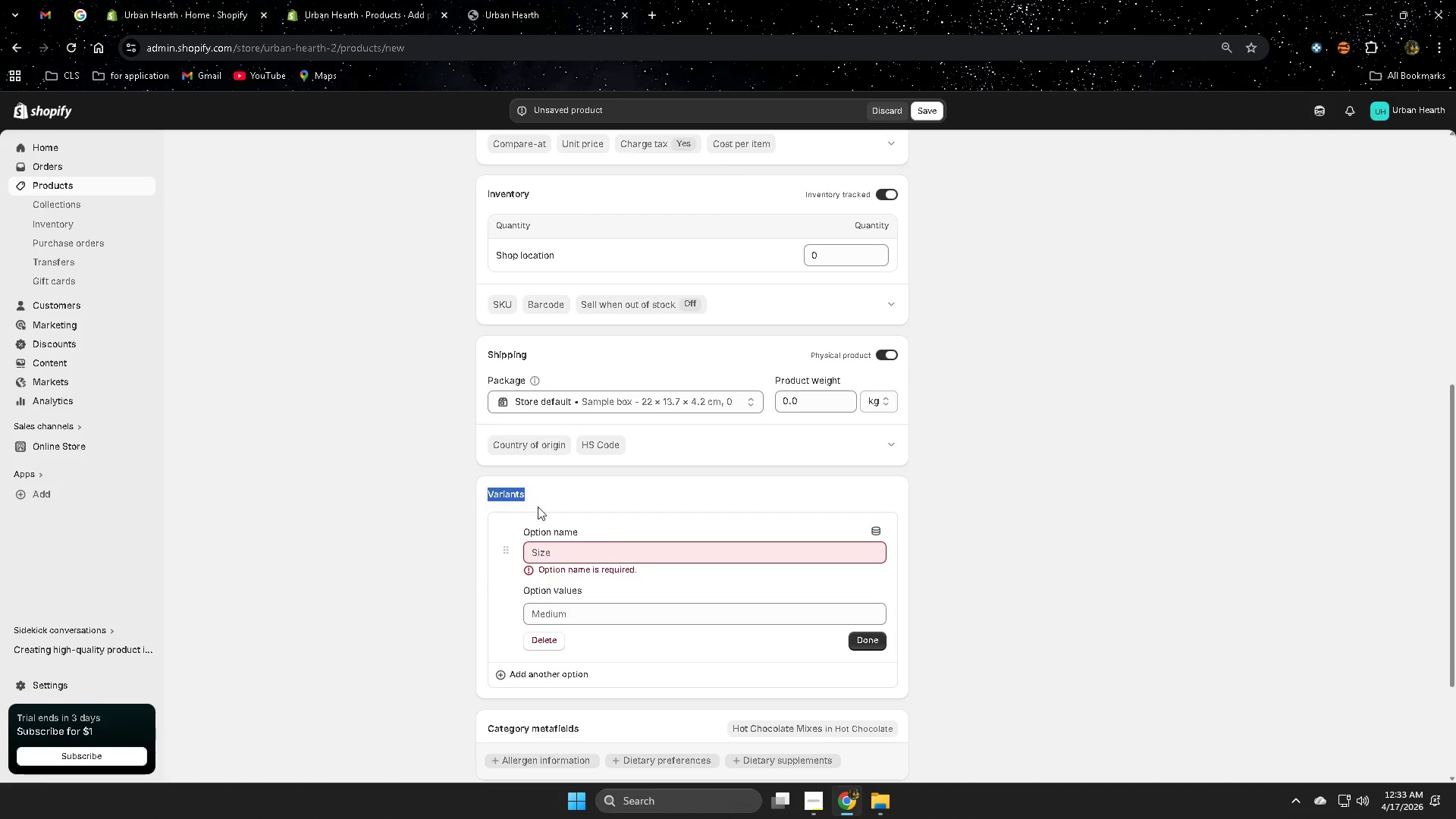 
key(Control+ControlLeft)
 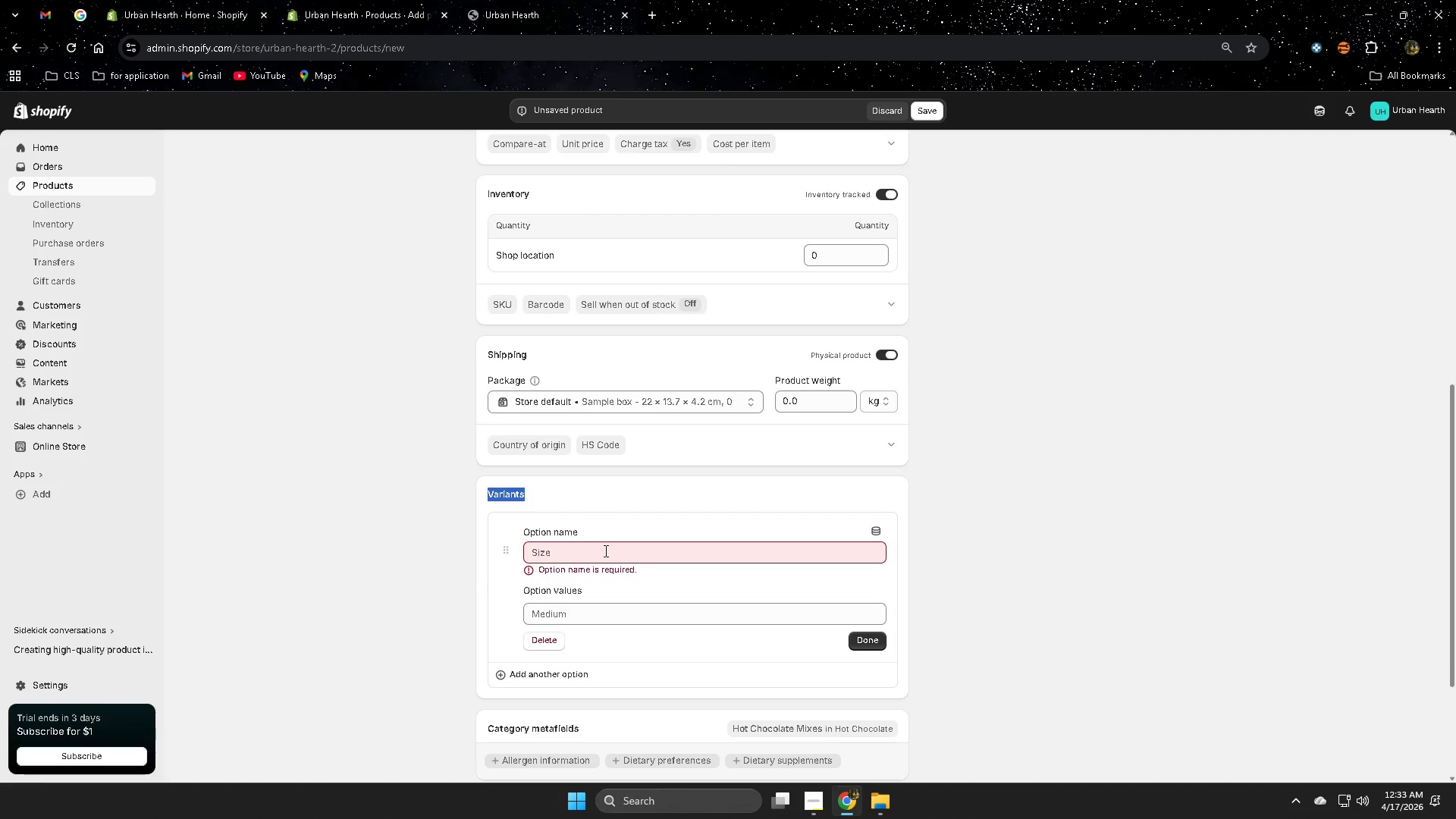 
key(Control+C)
 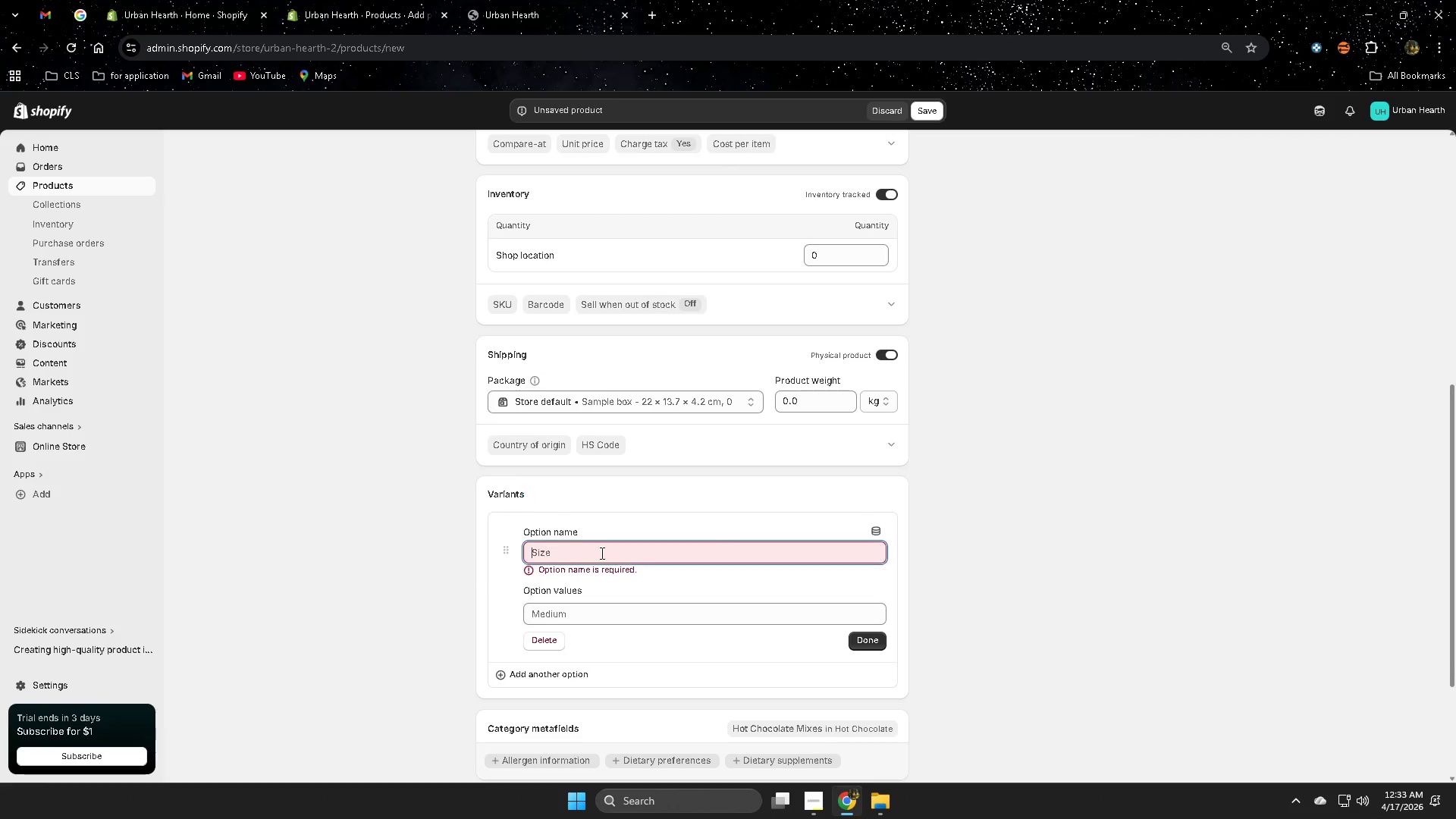 
left_click([601, 553])
 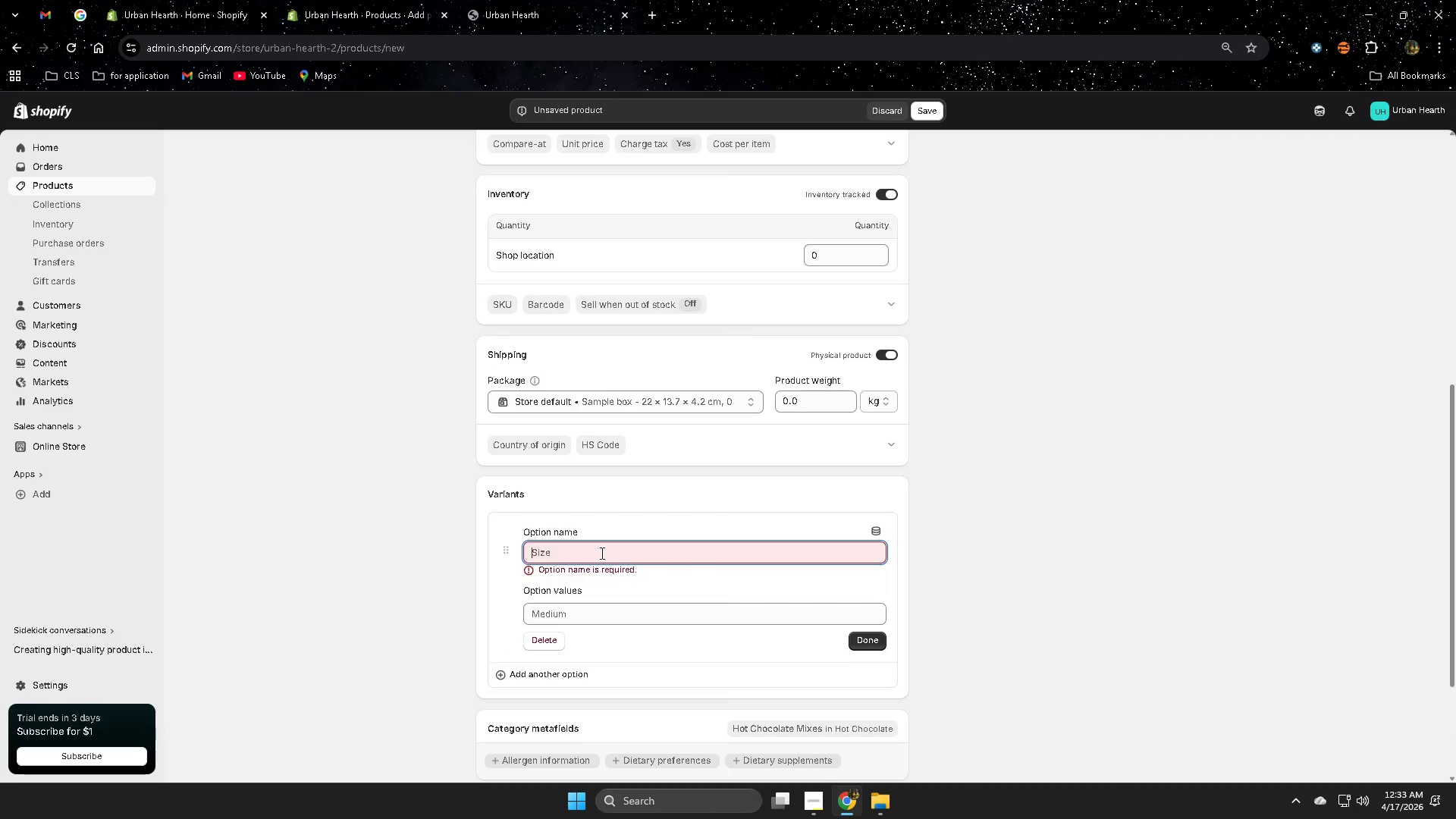 
key(Control+ControlLeft)
 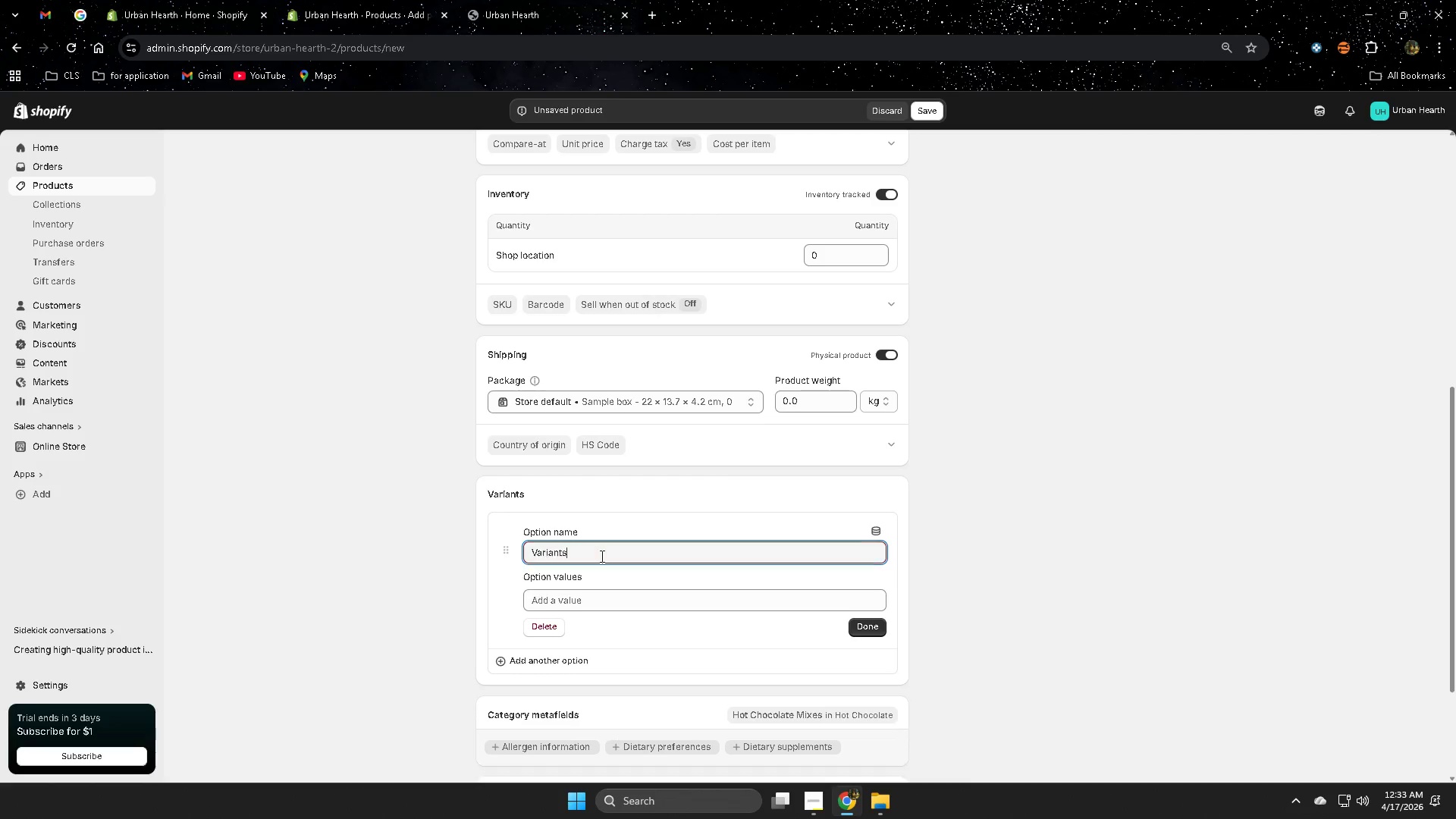 
key(Control+V)
 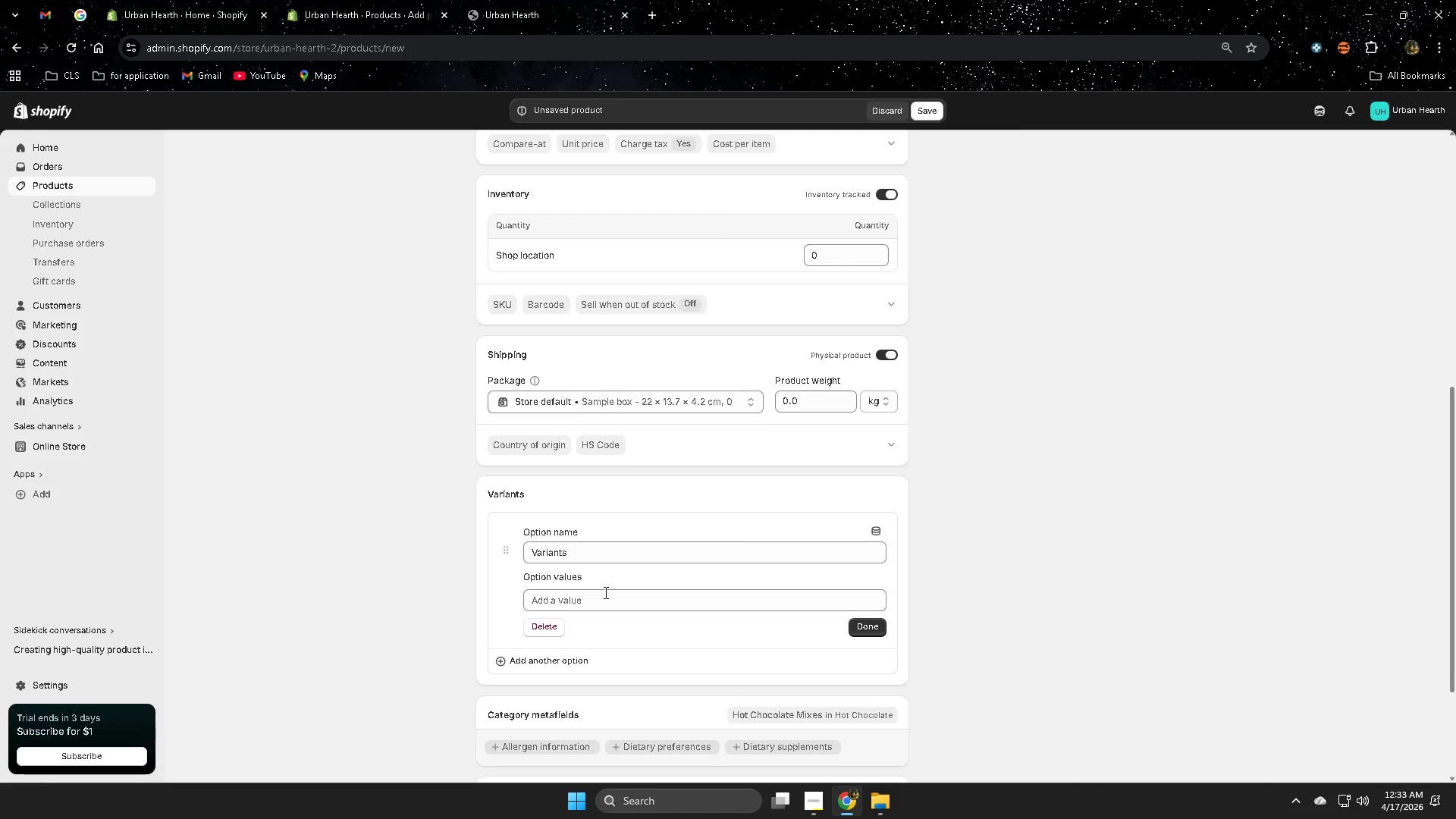 
double_click([603, 599])
 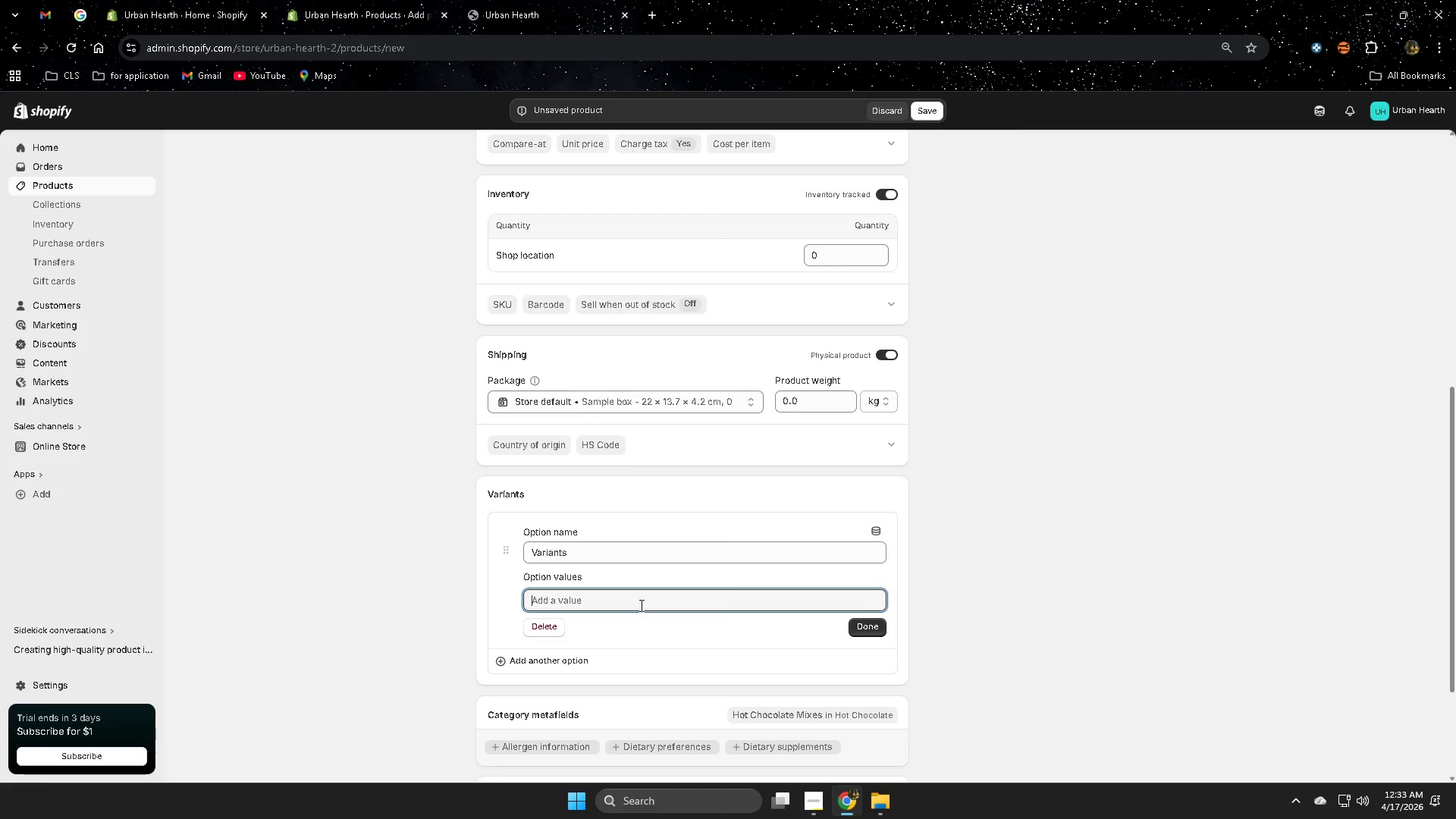 
wait(7.62)
 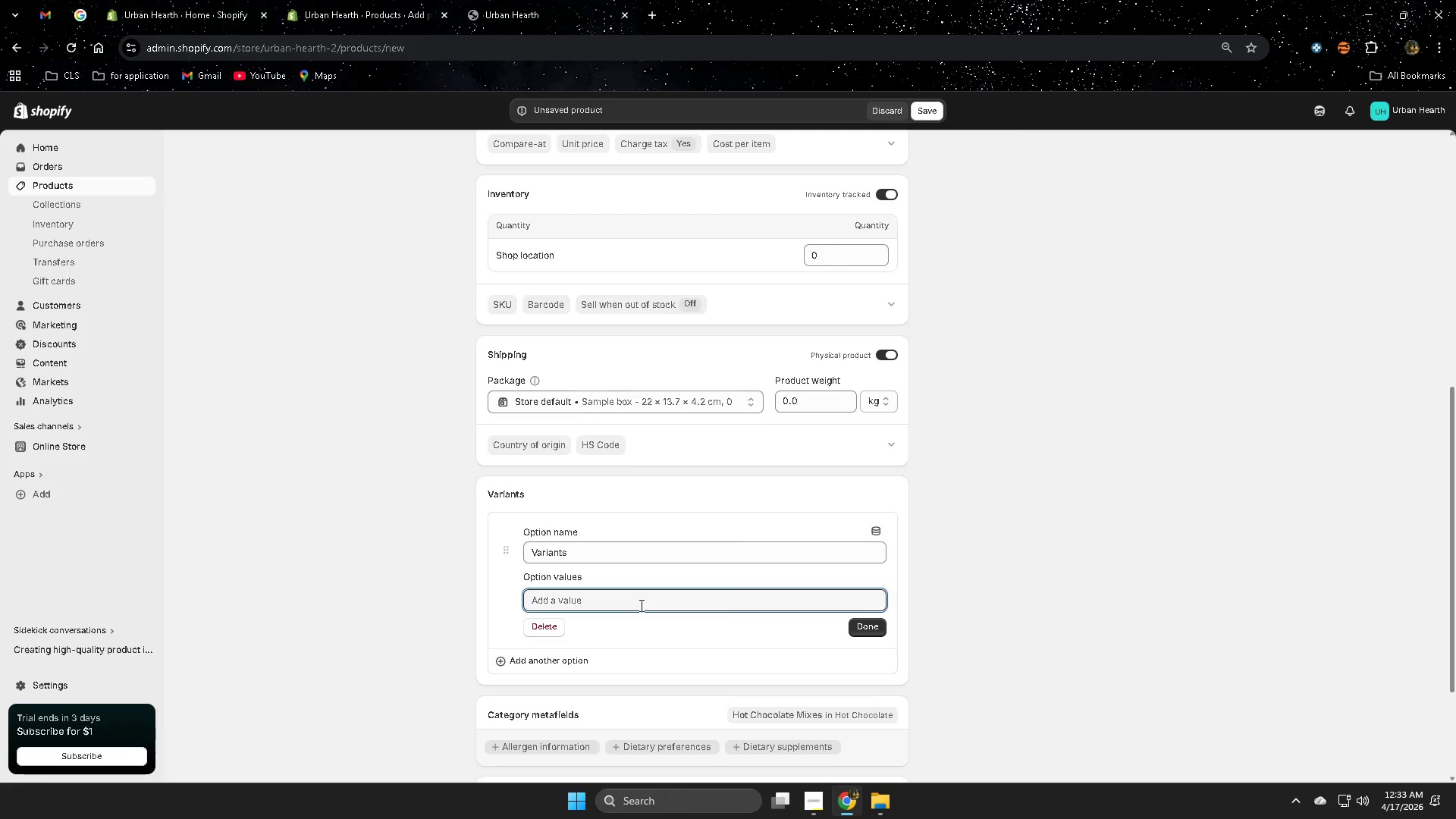 
left_click([515, 4])
 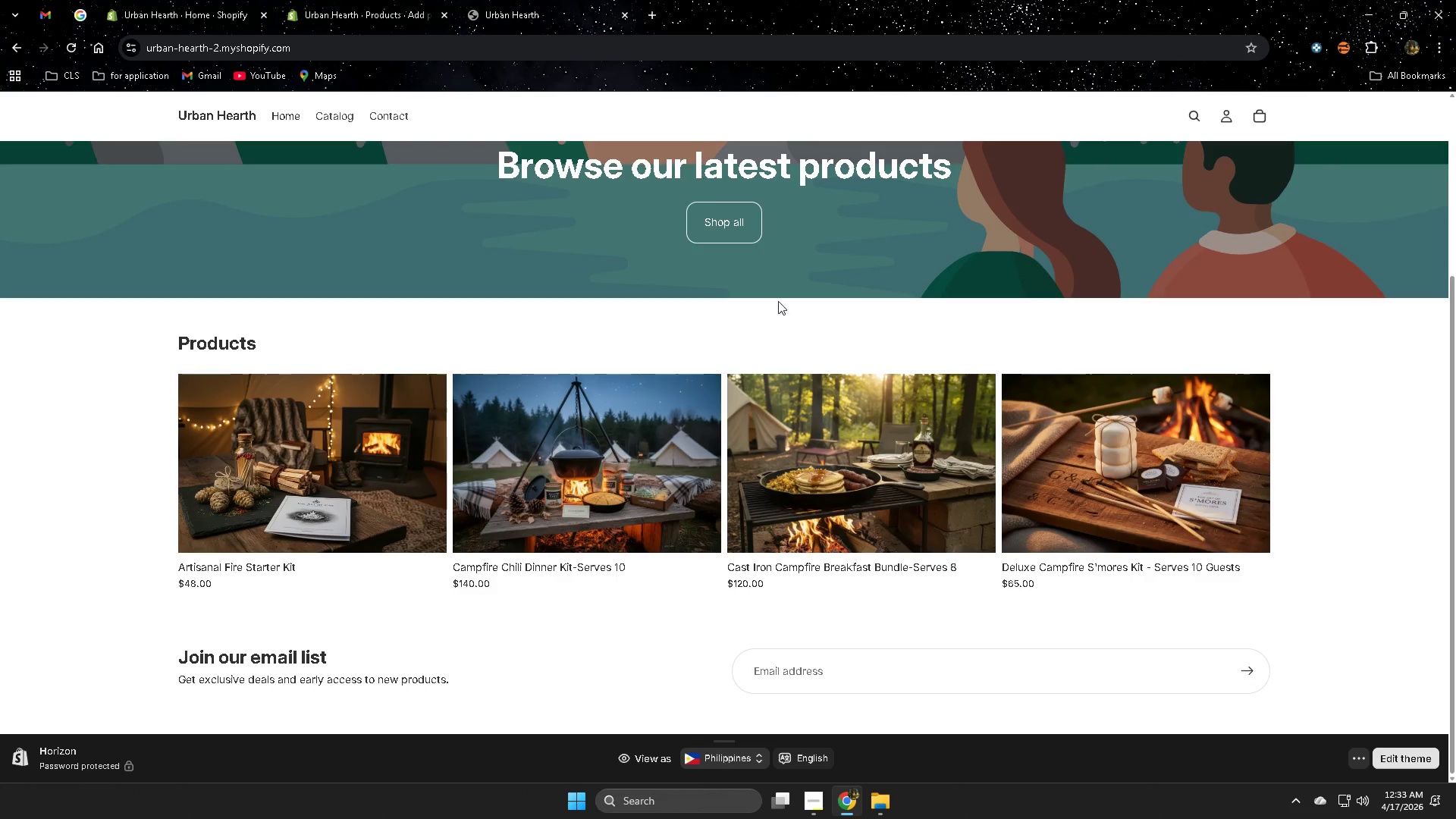 
left_click([369, 0])
 